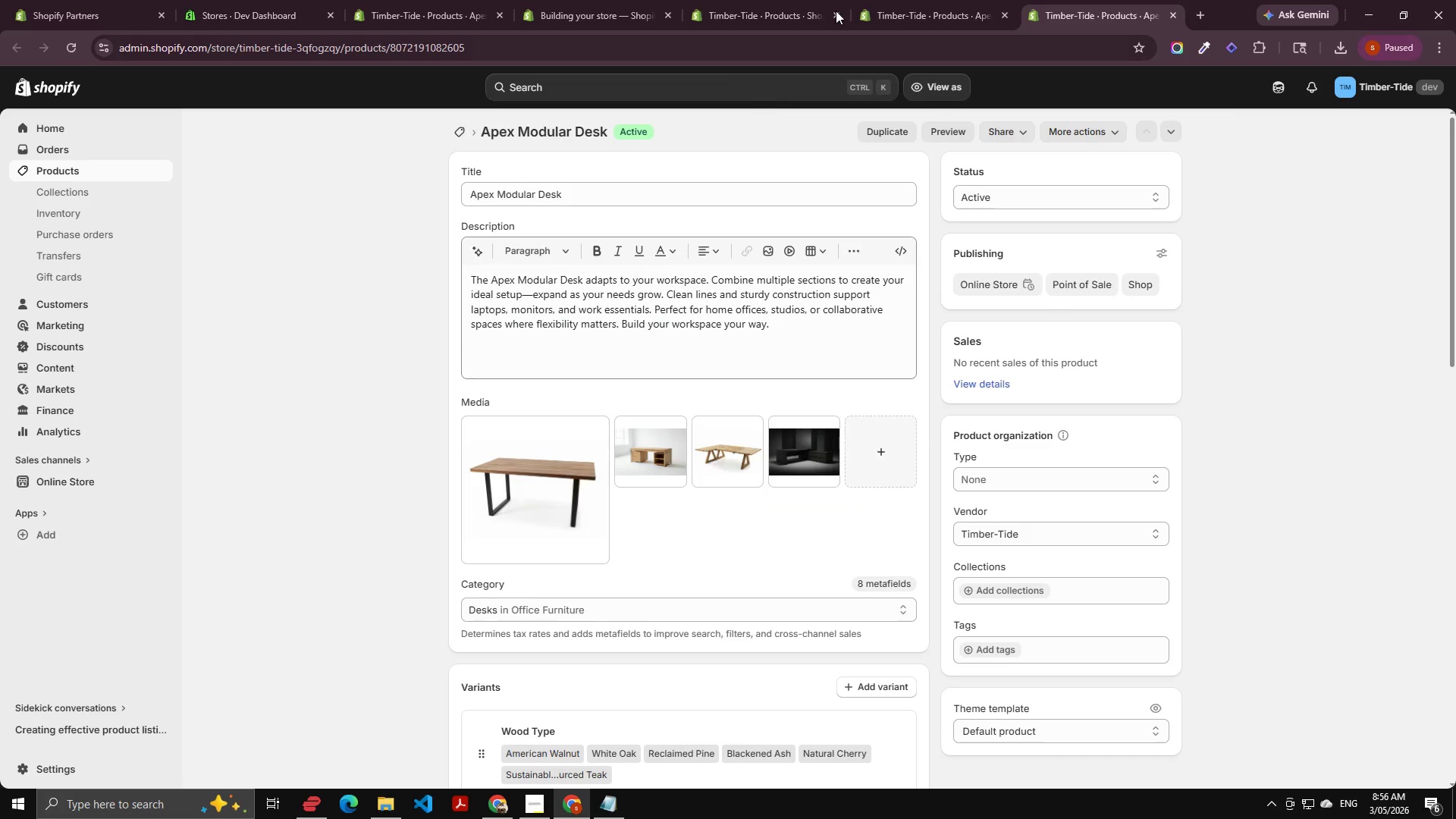 
left_click([908, 0])
 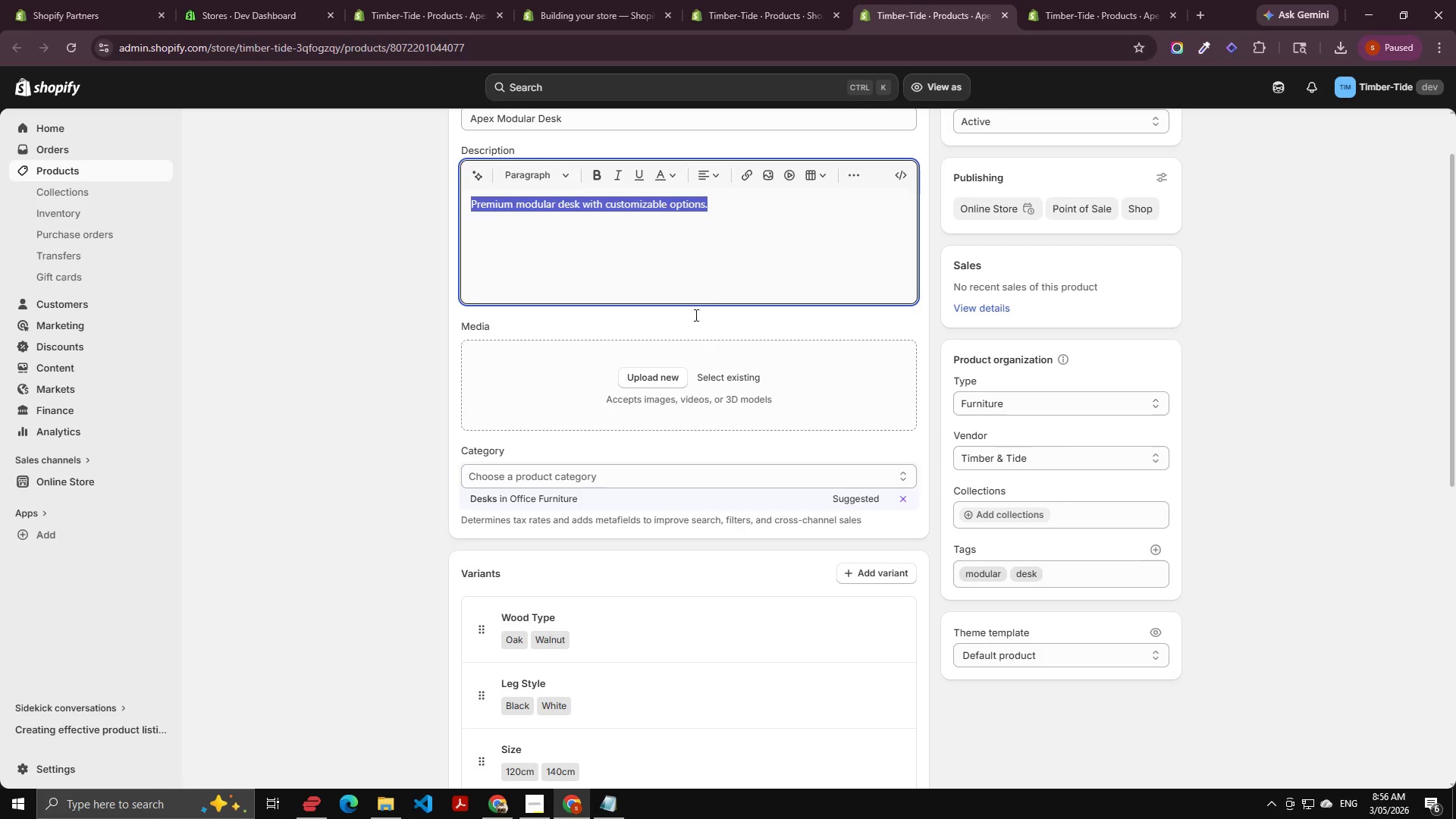 
scroll: coordinate [665, 424], scroll_direction: down, amount: 9.0
 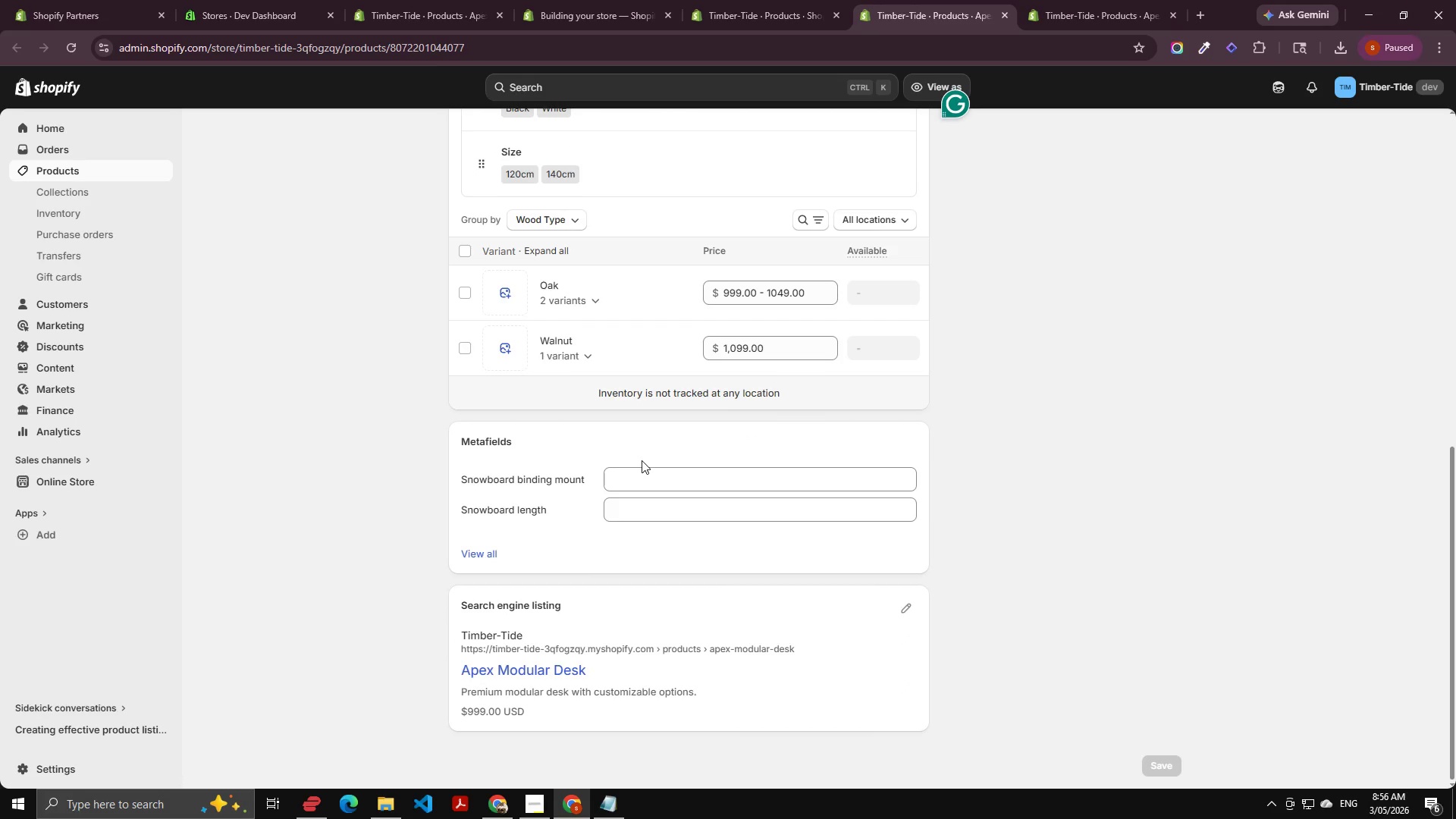 
scroll: coordinate [761, 416], scroll_direction: up, amount: 9.0
 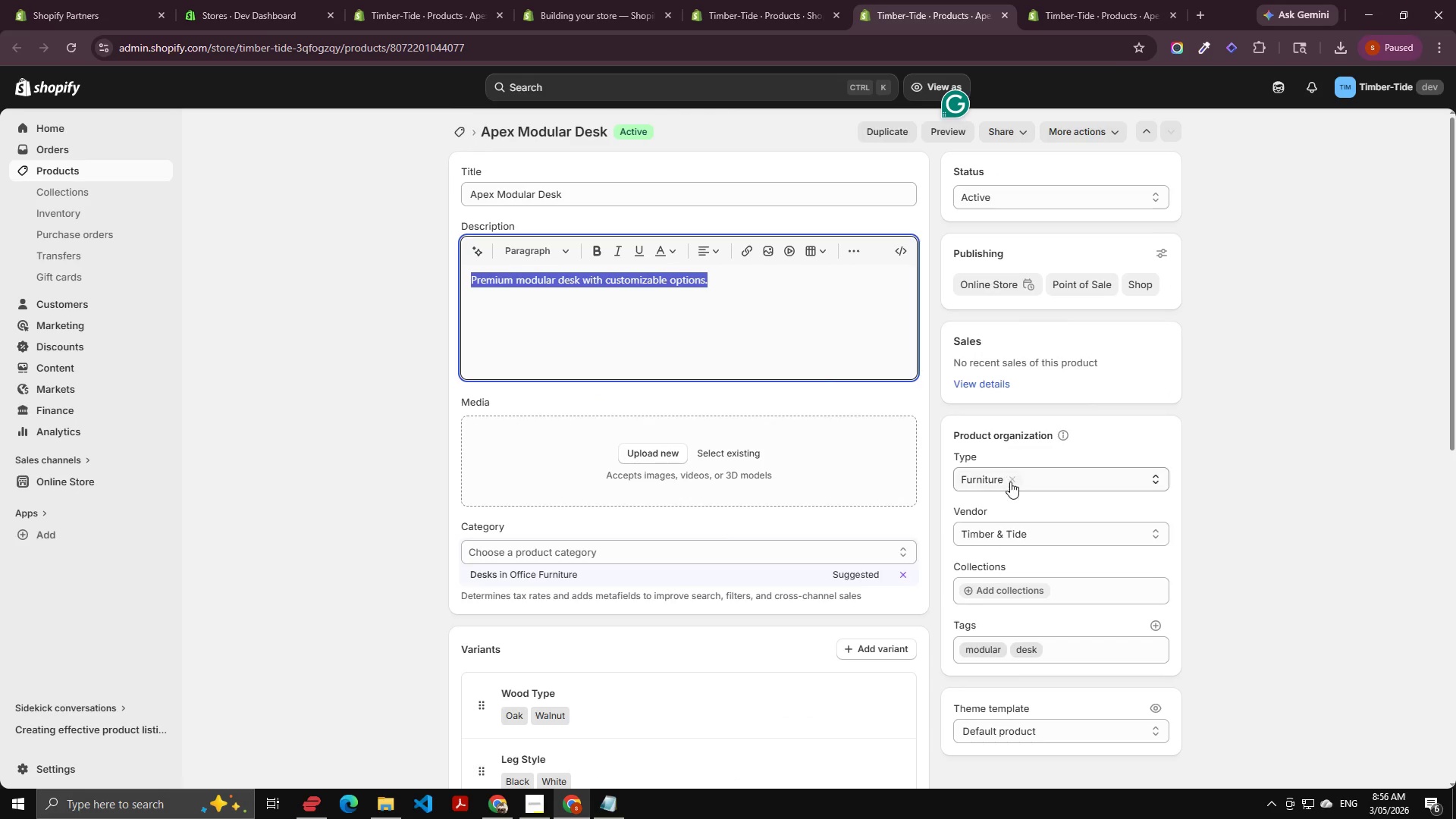 
left_click([1010, 483])
 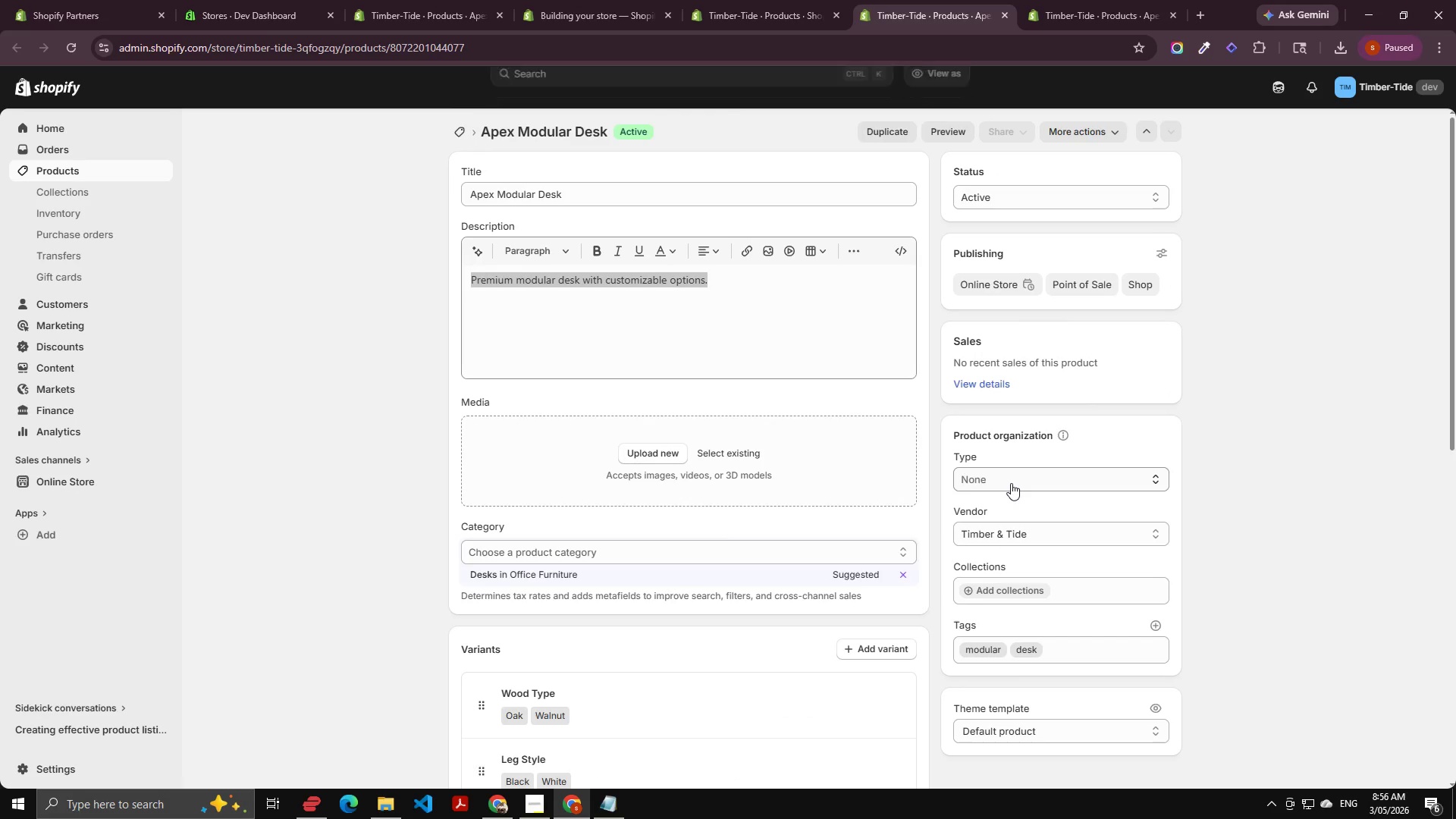 
key(Control+Z)
 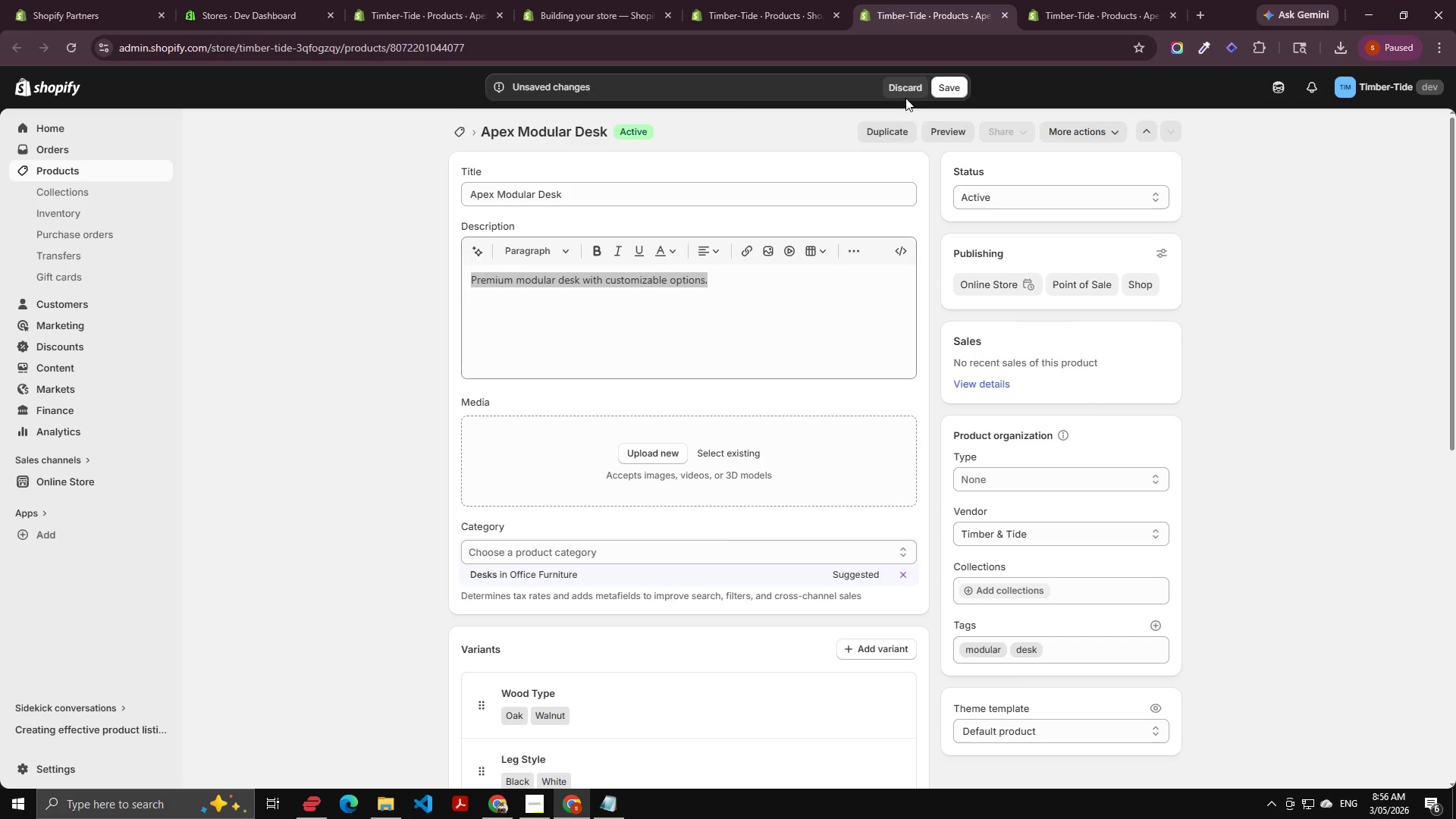 
left_click([905, 83])
 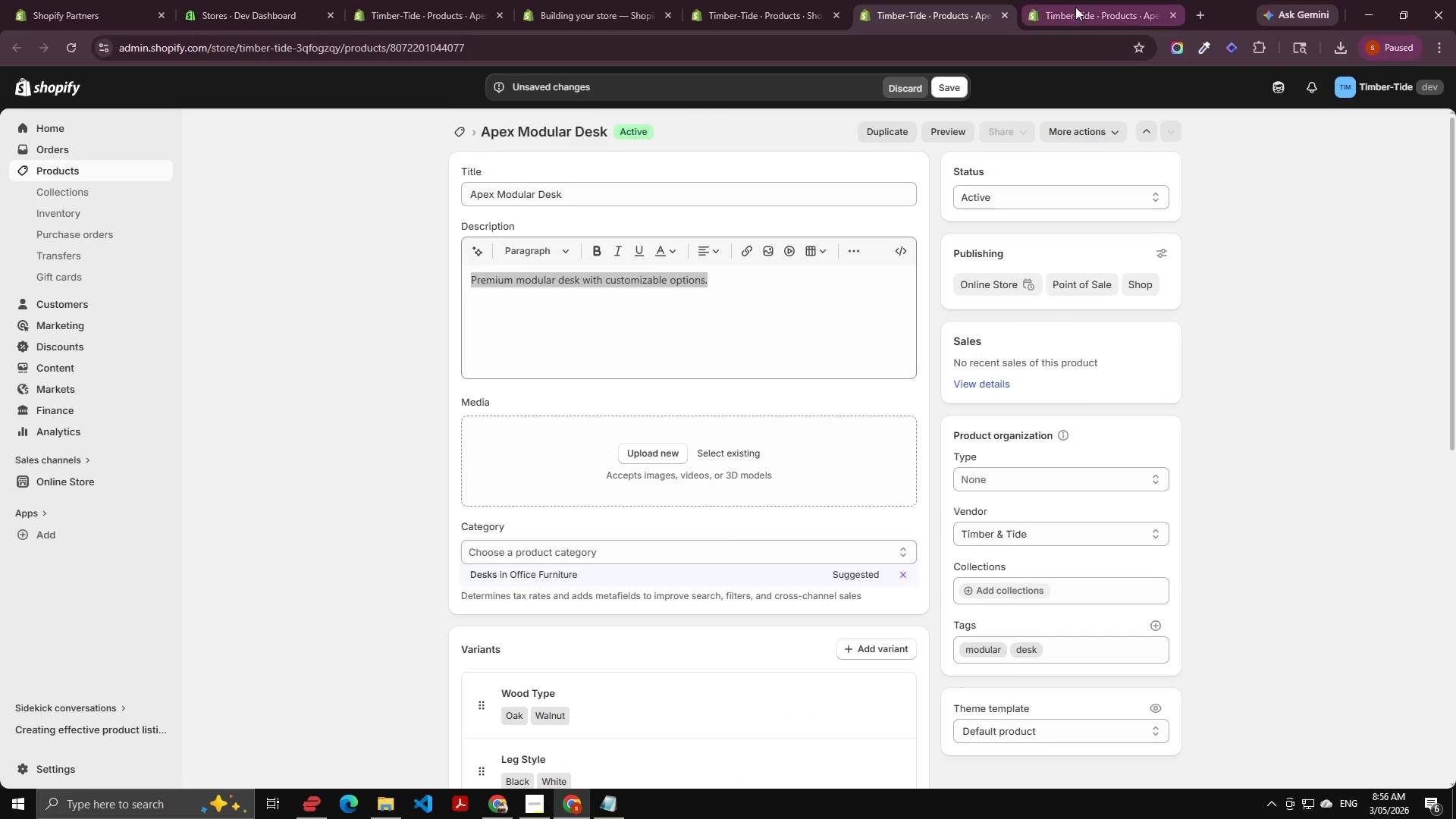 
left_click([1081, 3])
 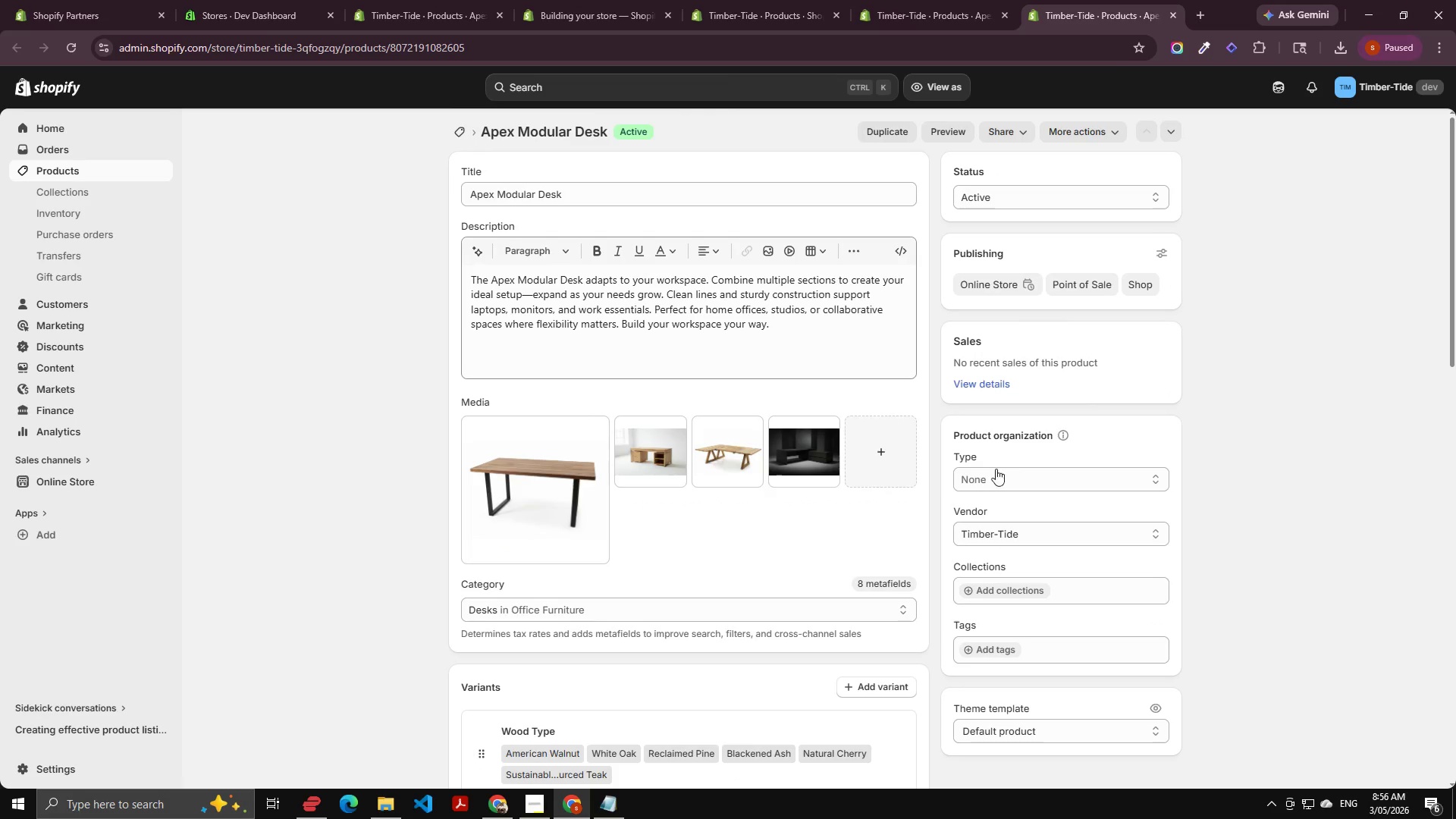 
left_click([991, 482])
 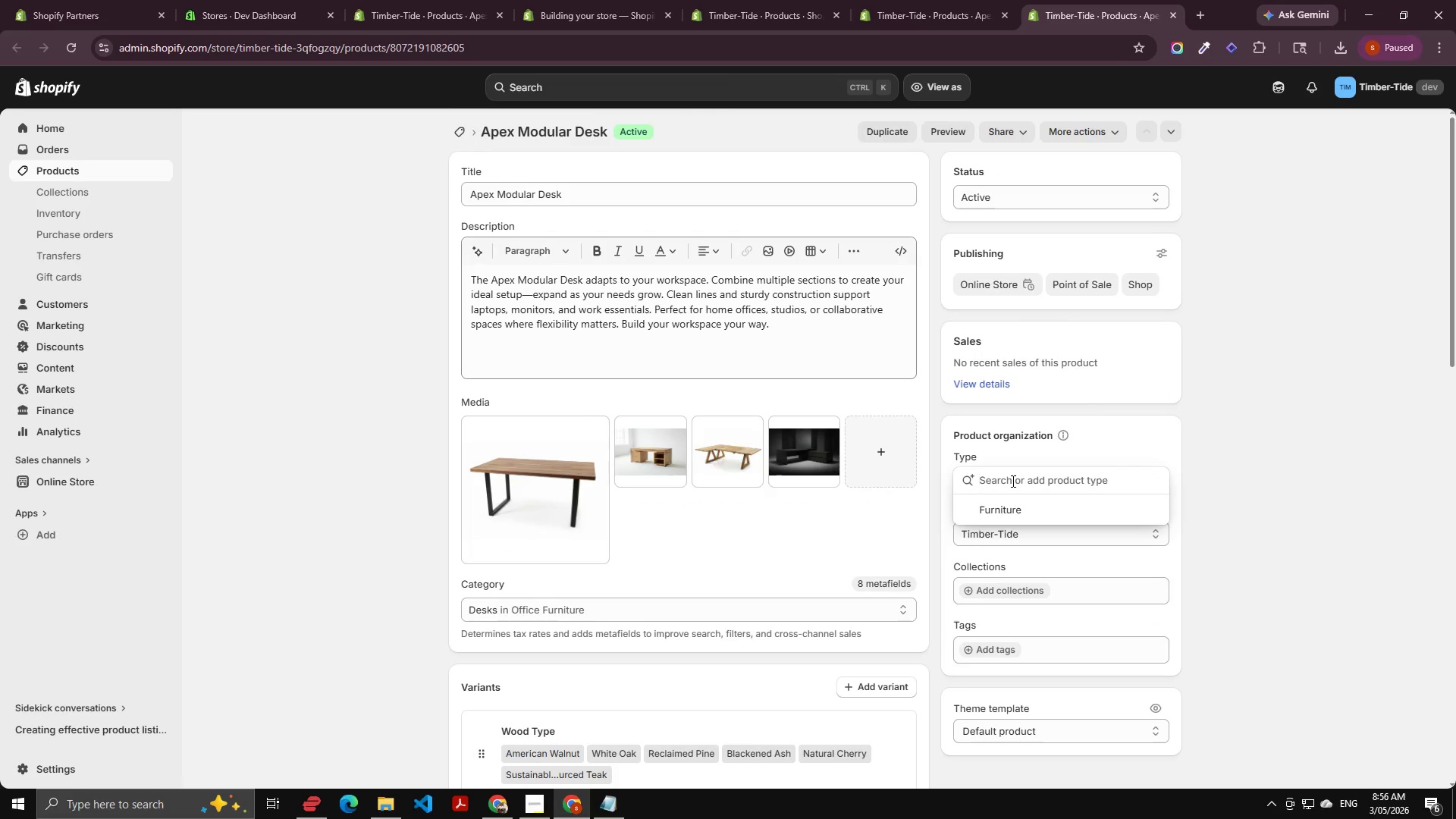 
left_click([1008, 507])
 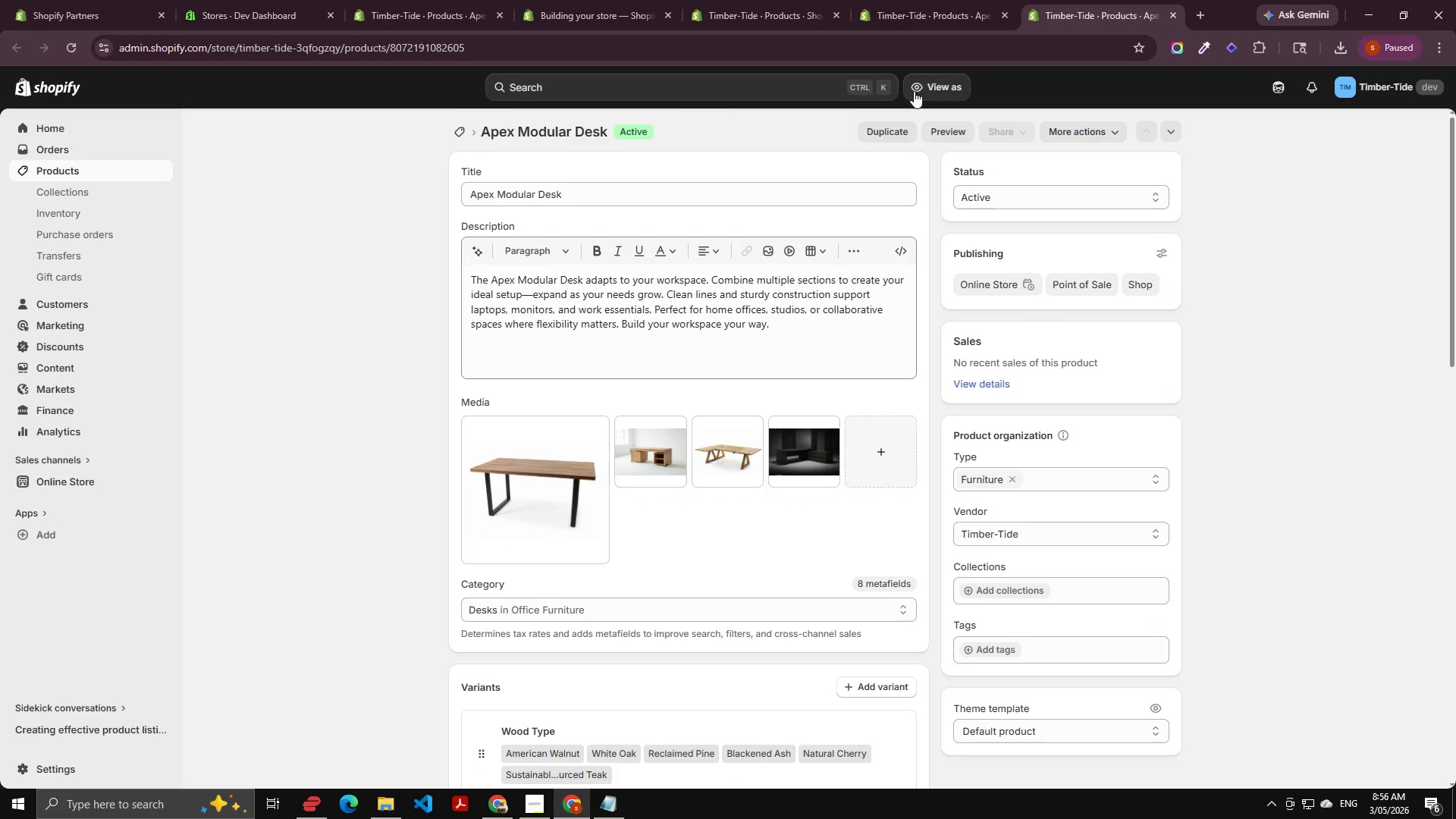 
left_click([929, 9])
 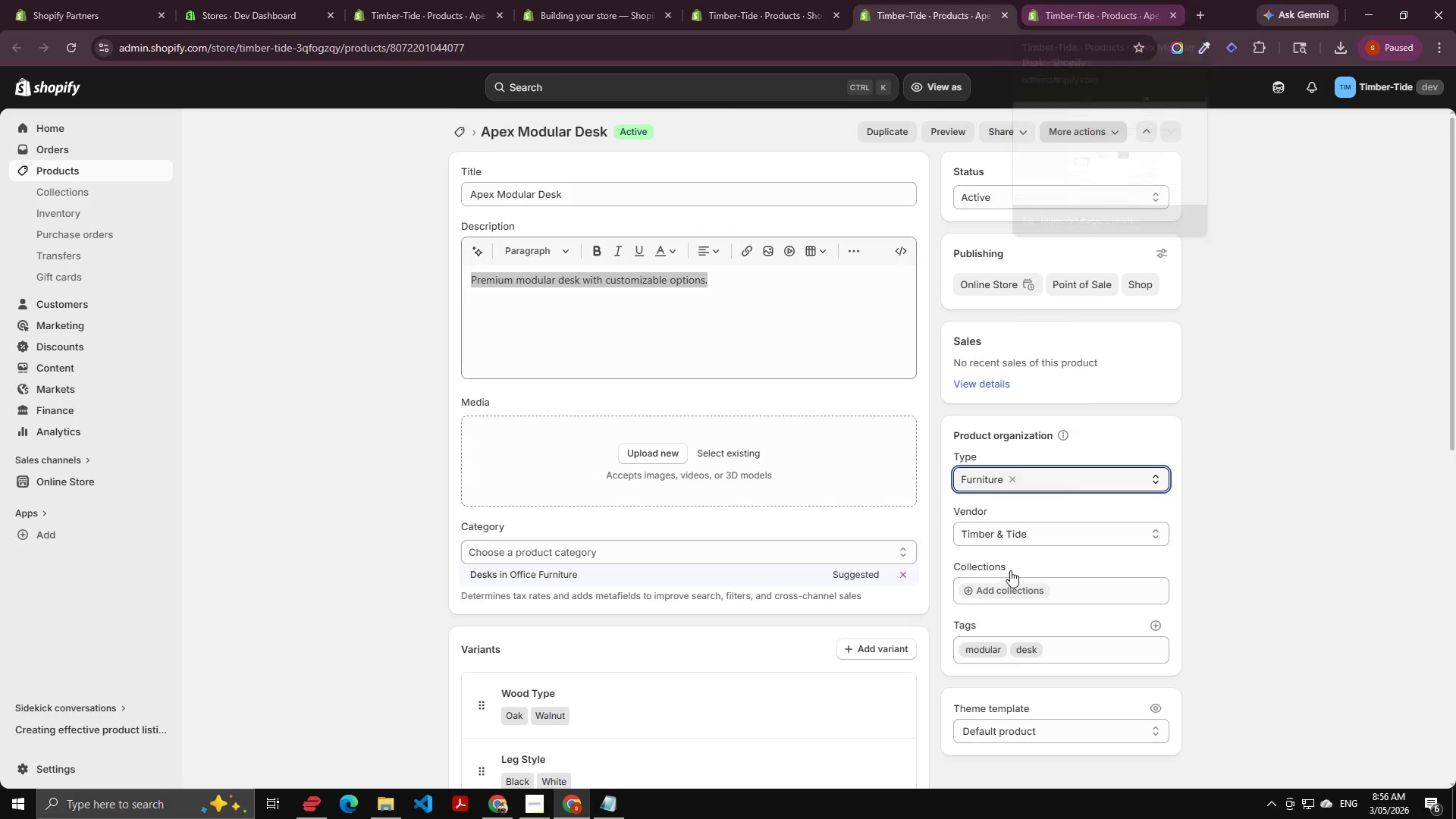 
left_click_drag(start_coordinate=[1057, 646], to_coordinate=[963, 651])
 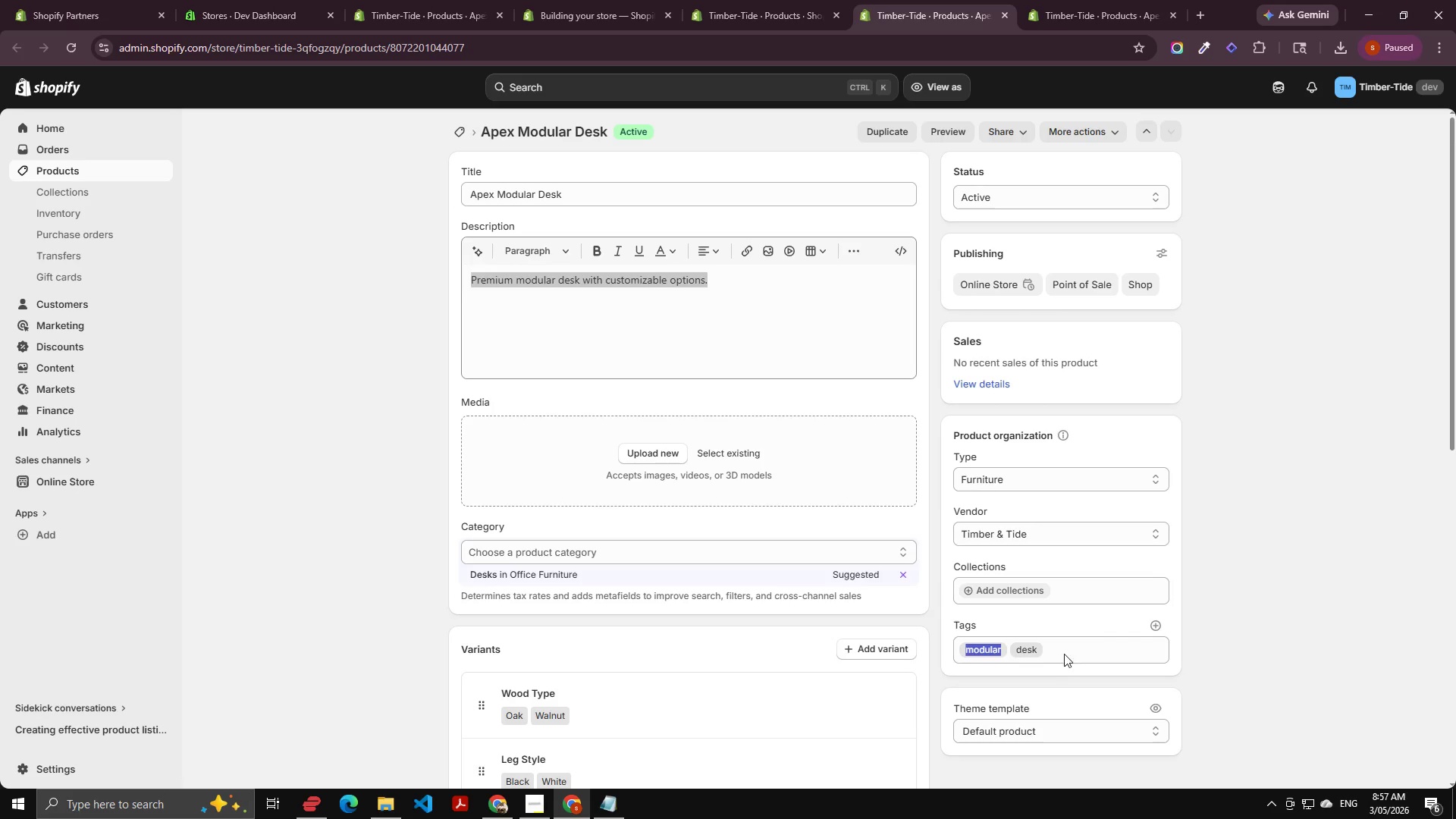 
left_click([1074, 647])
 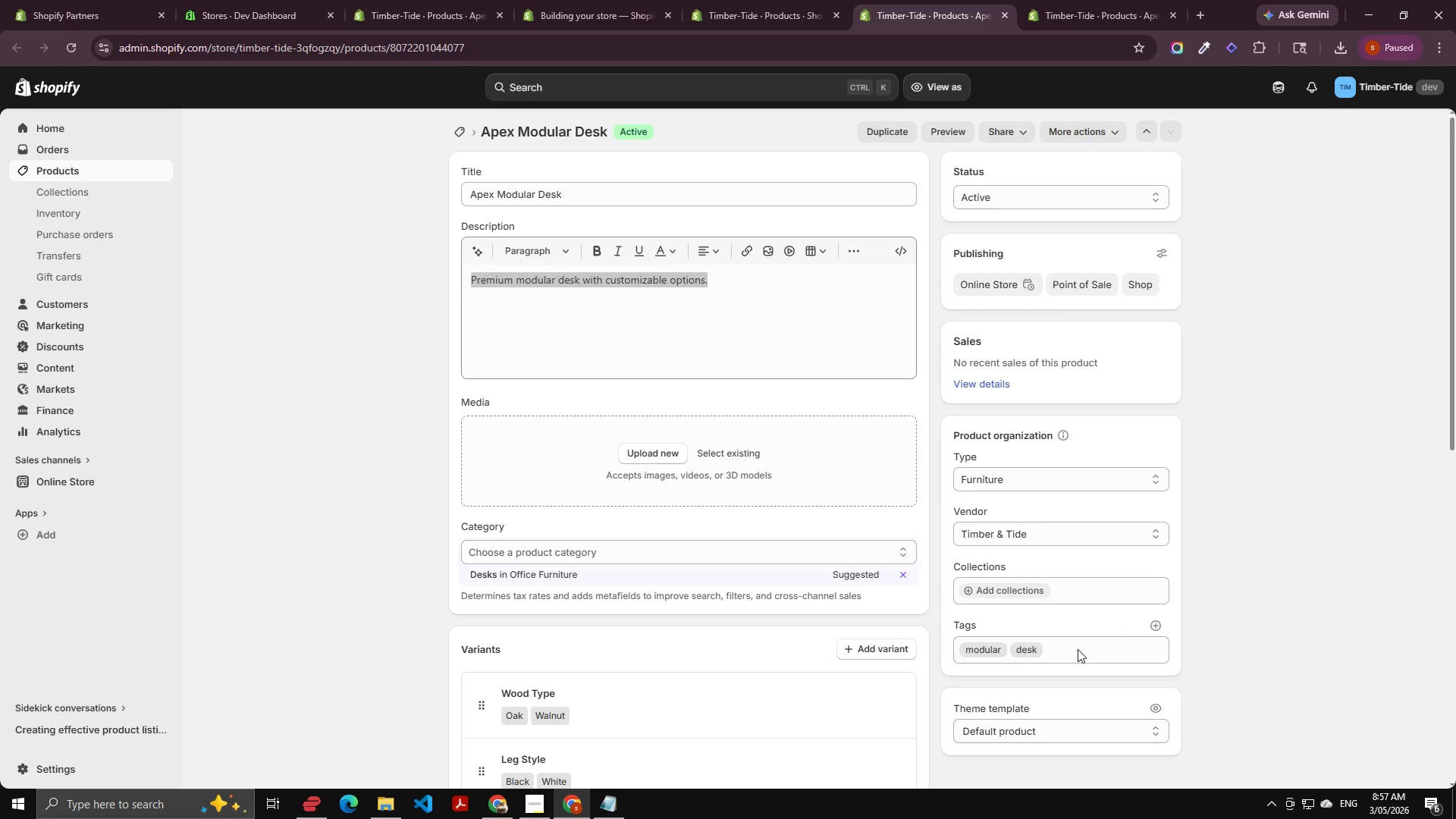 
left_click_drag(start_coordinate=[1078, 649], to_coordinate=[950, 647])
 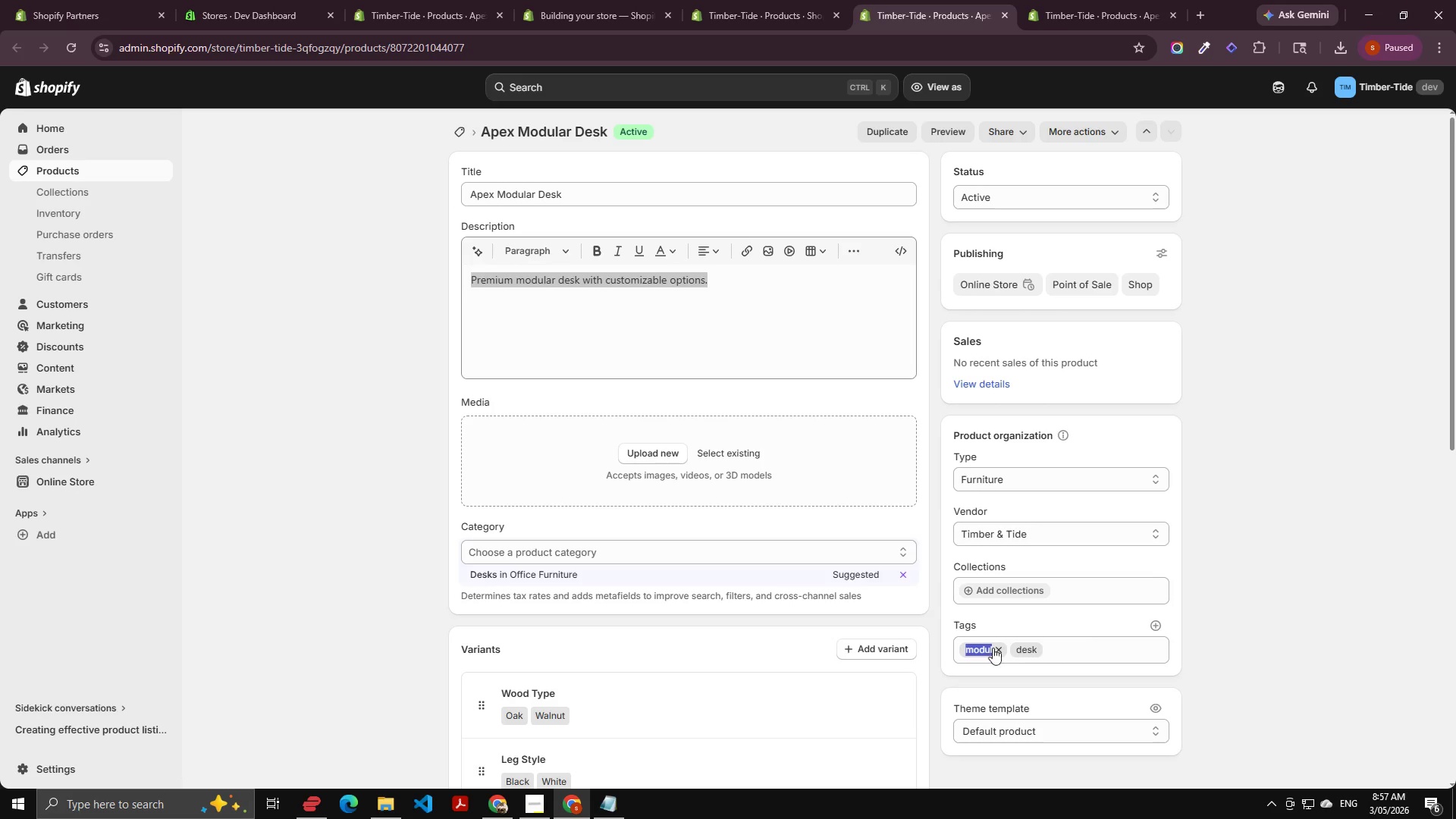 
key(Control+ControlLeft)
 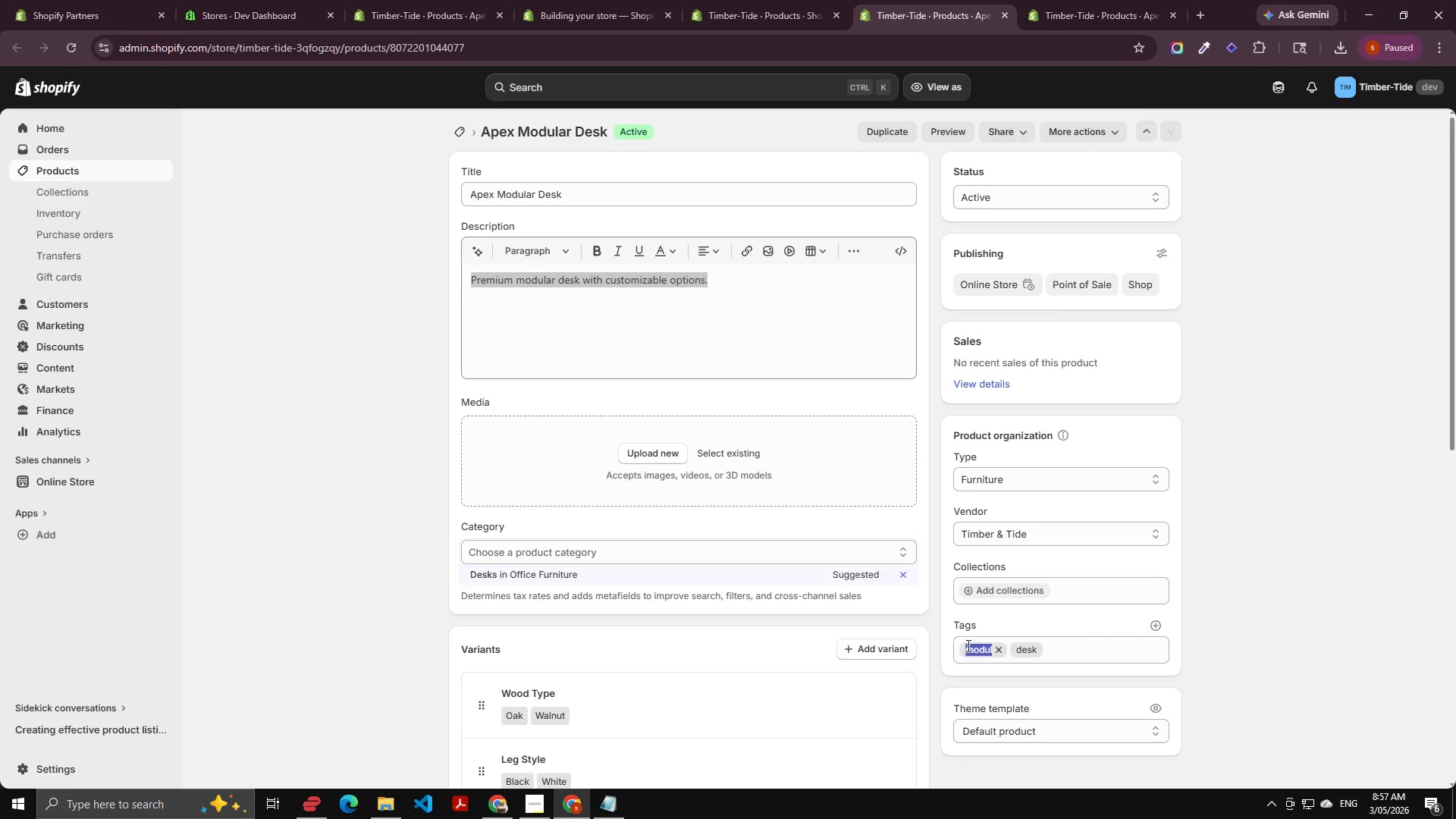 
double_click([967, 645])
 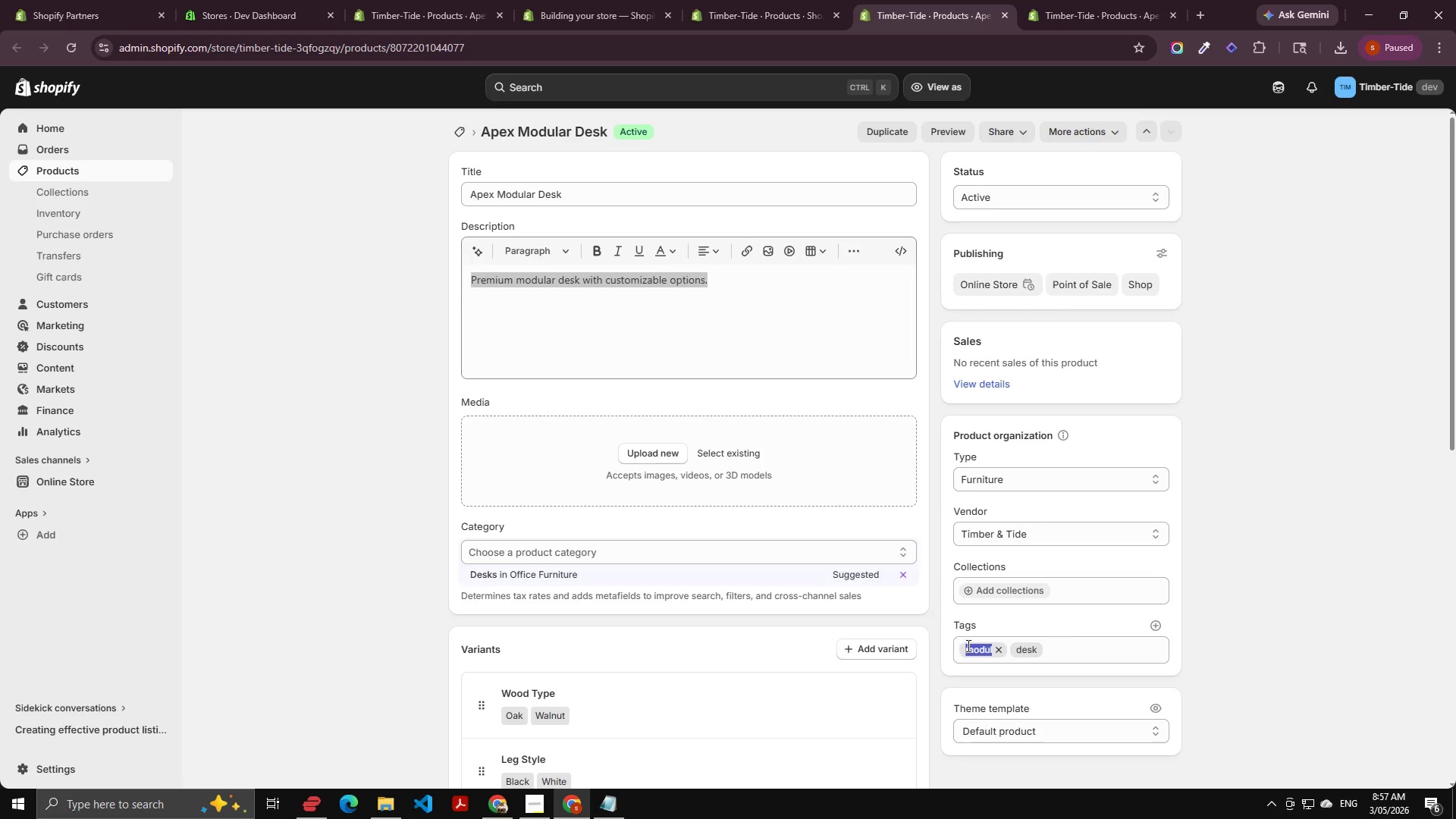 
key(Control+C)
 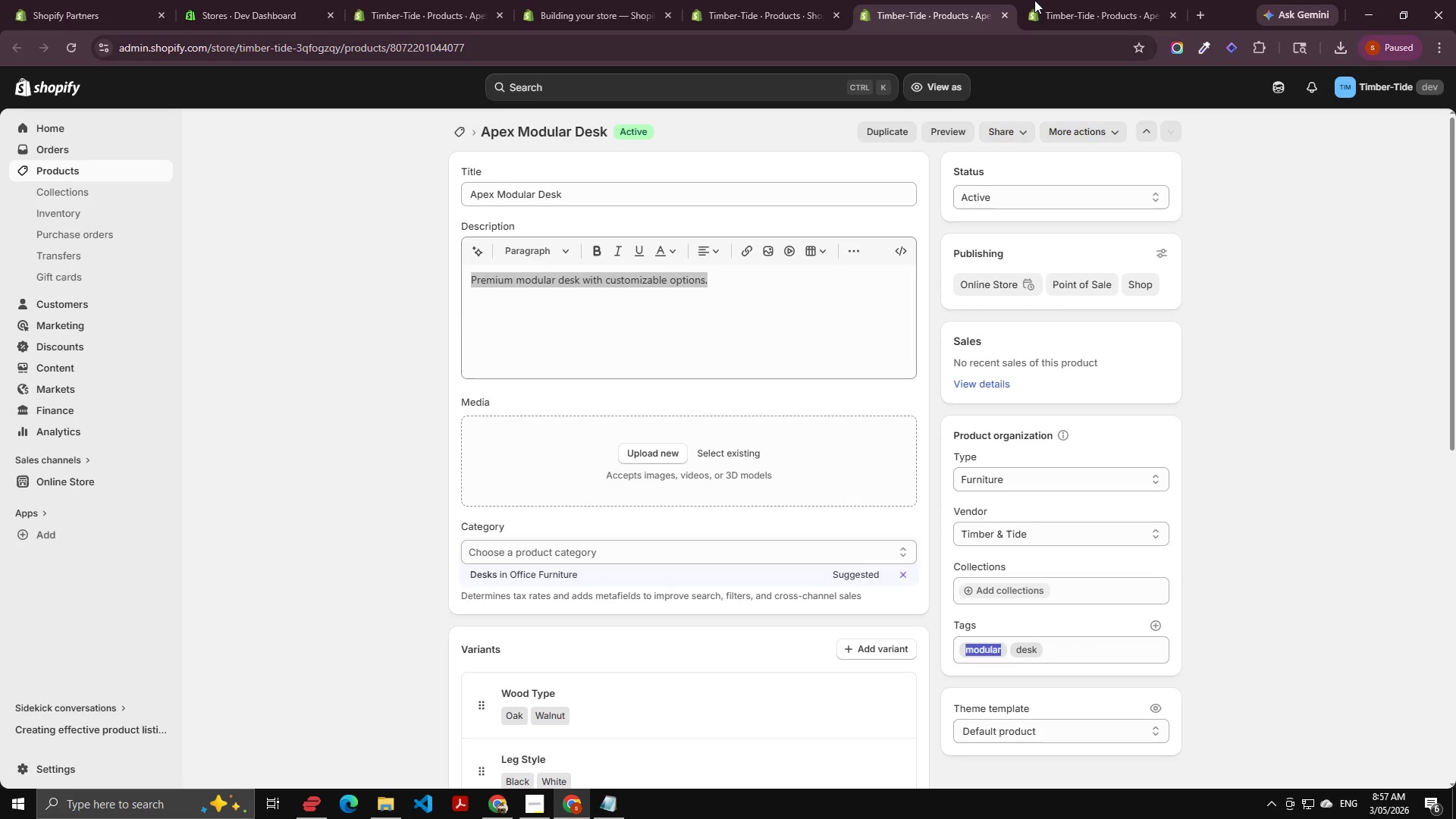 
left_click([1086, 0])
 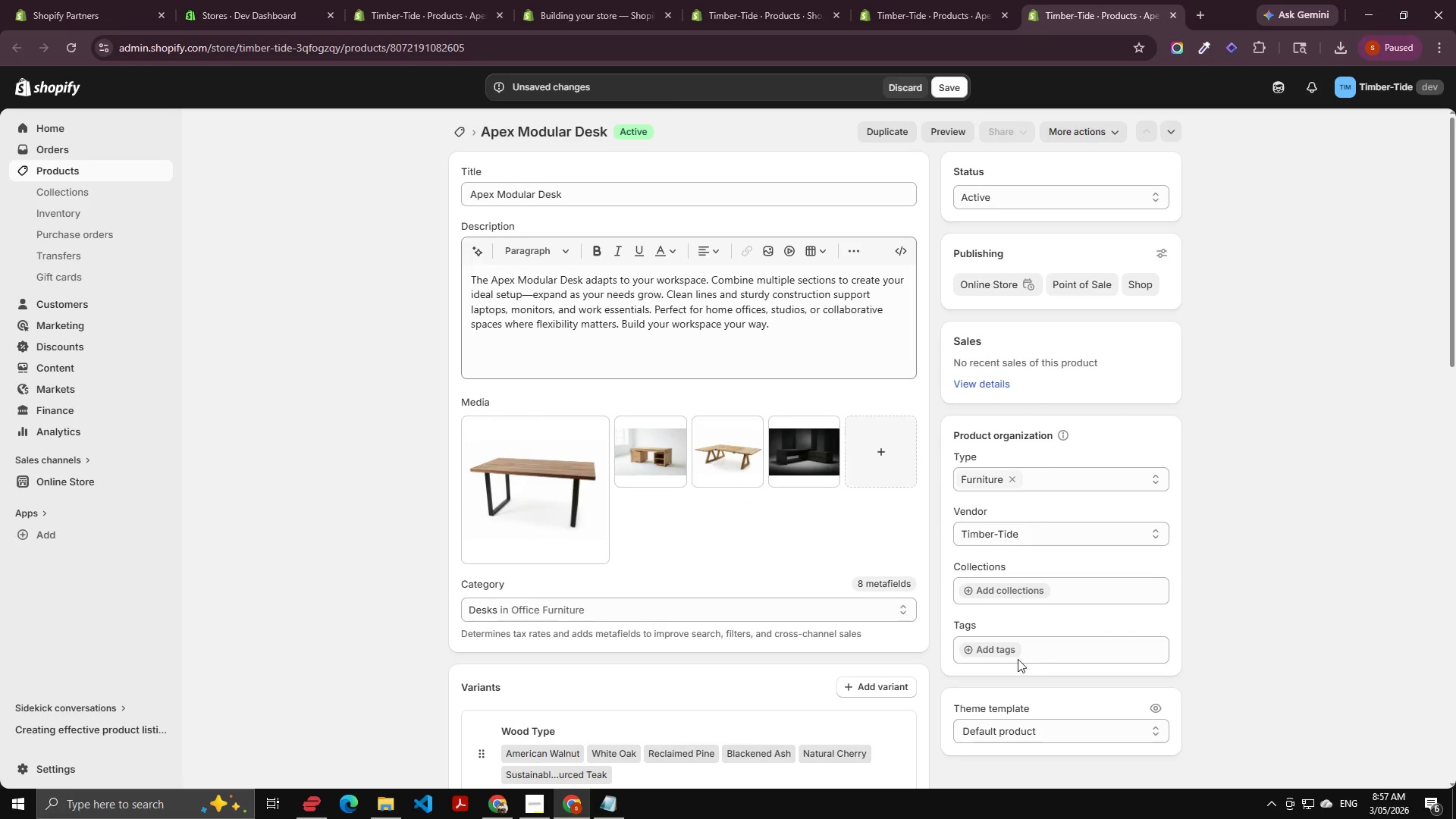 
left_click([1009, 654])
 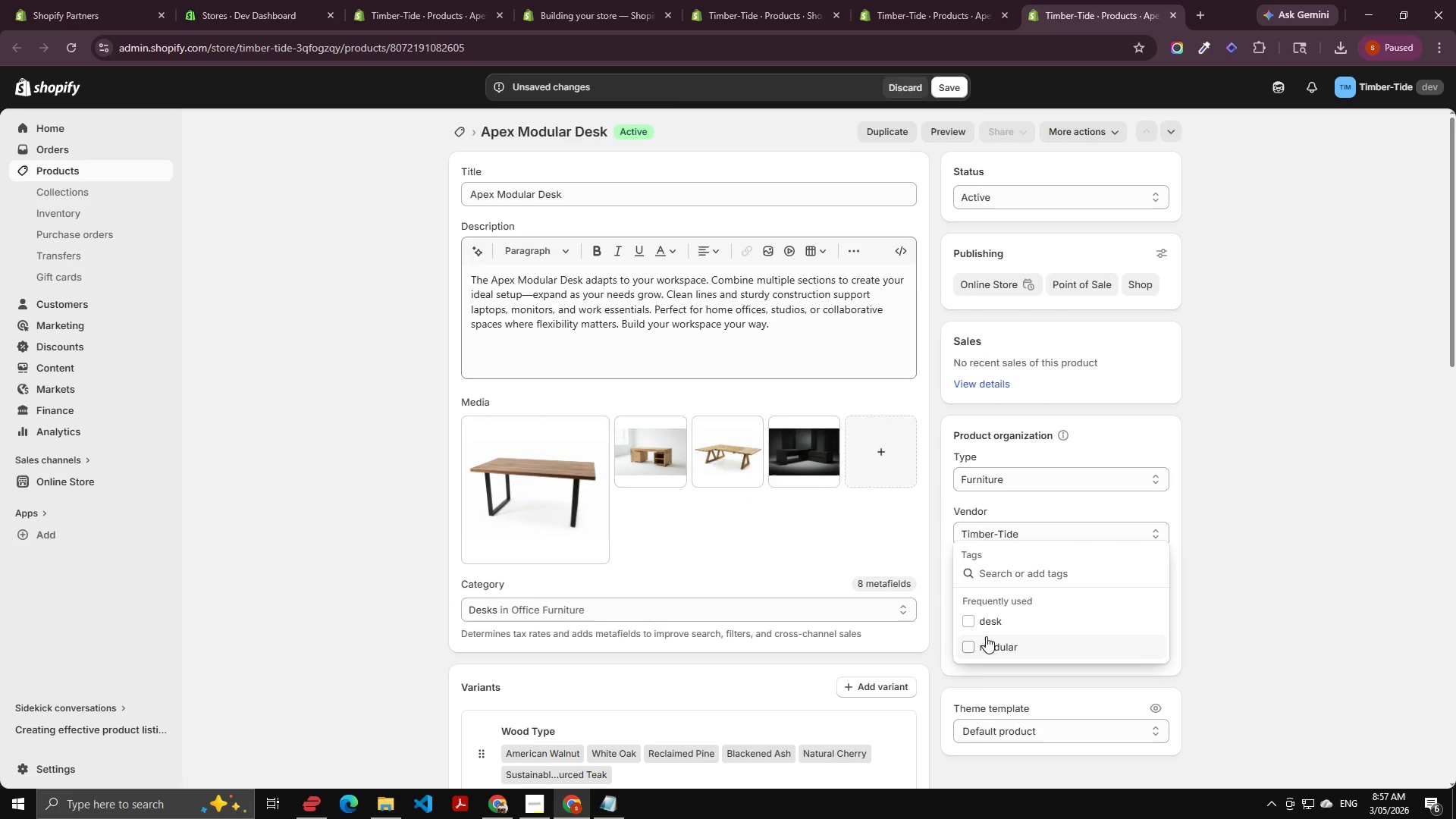 
double_click([985, 616])
 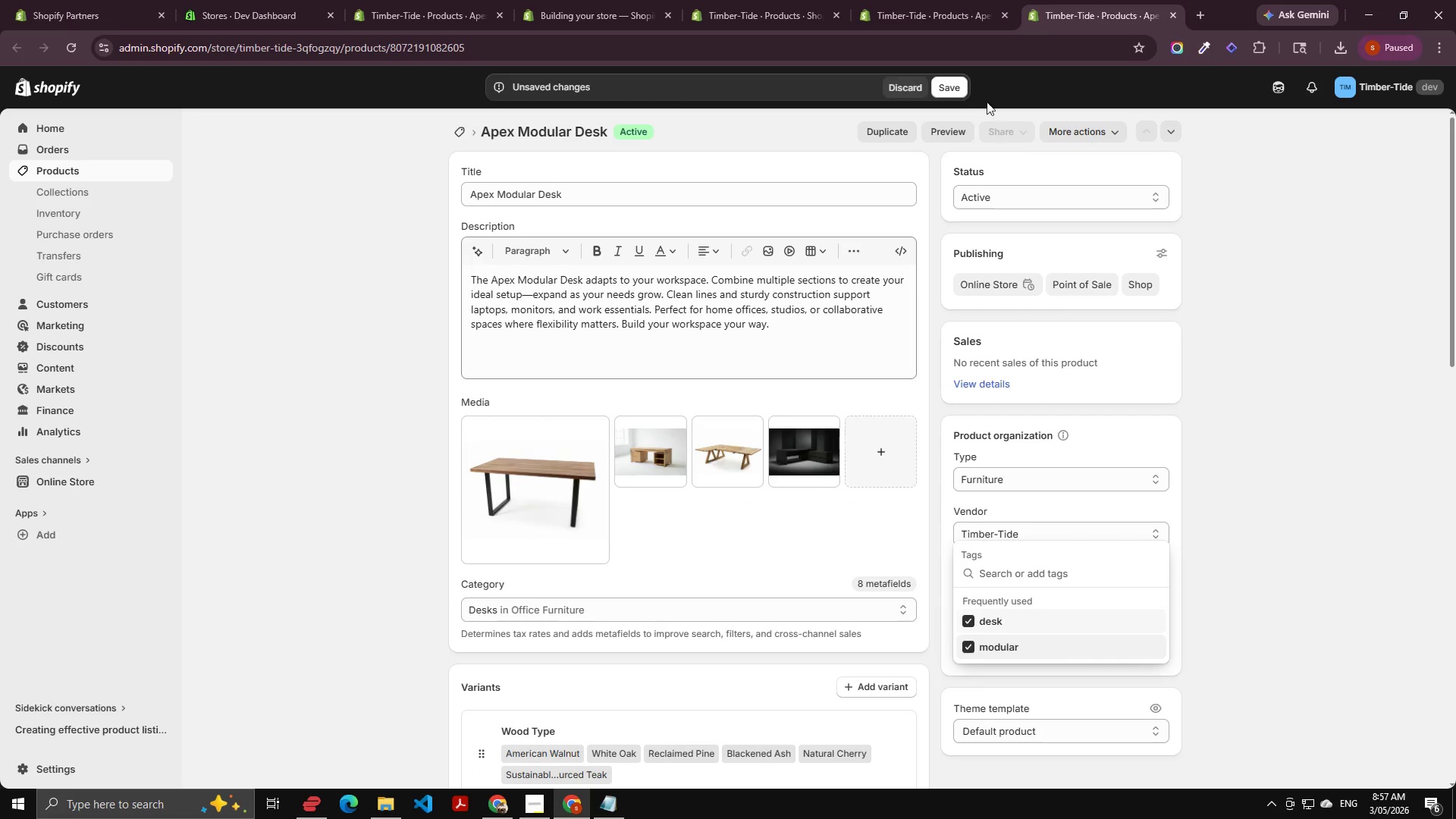 
left_click([955, 93])
 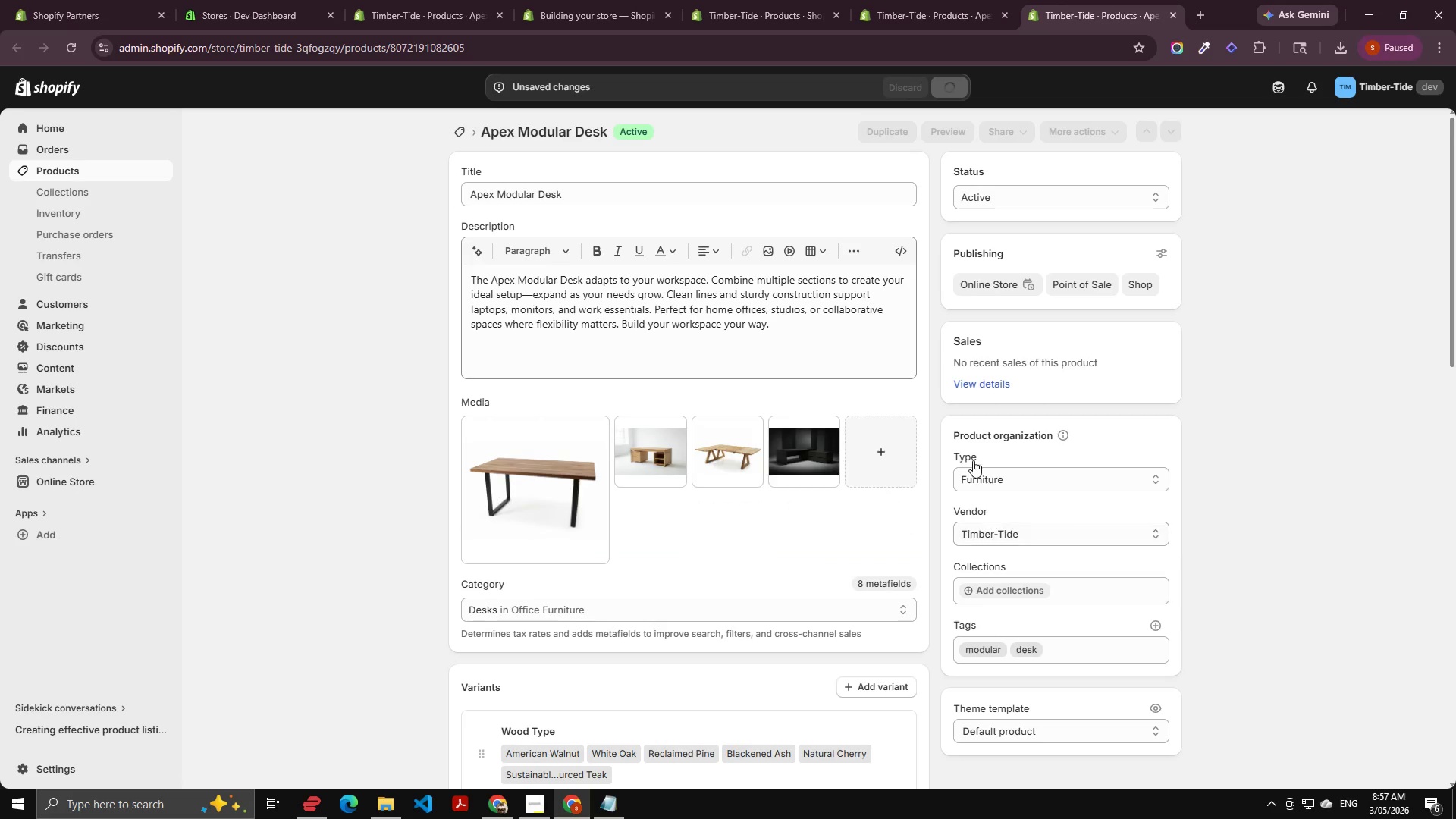 
left_click([922, 17])
 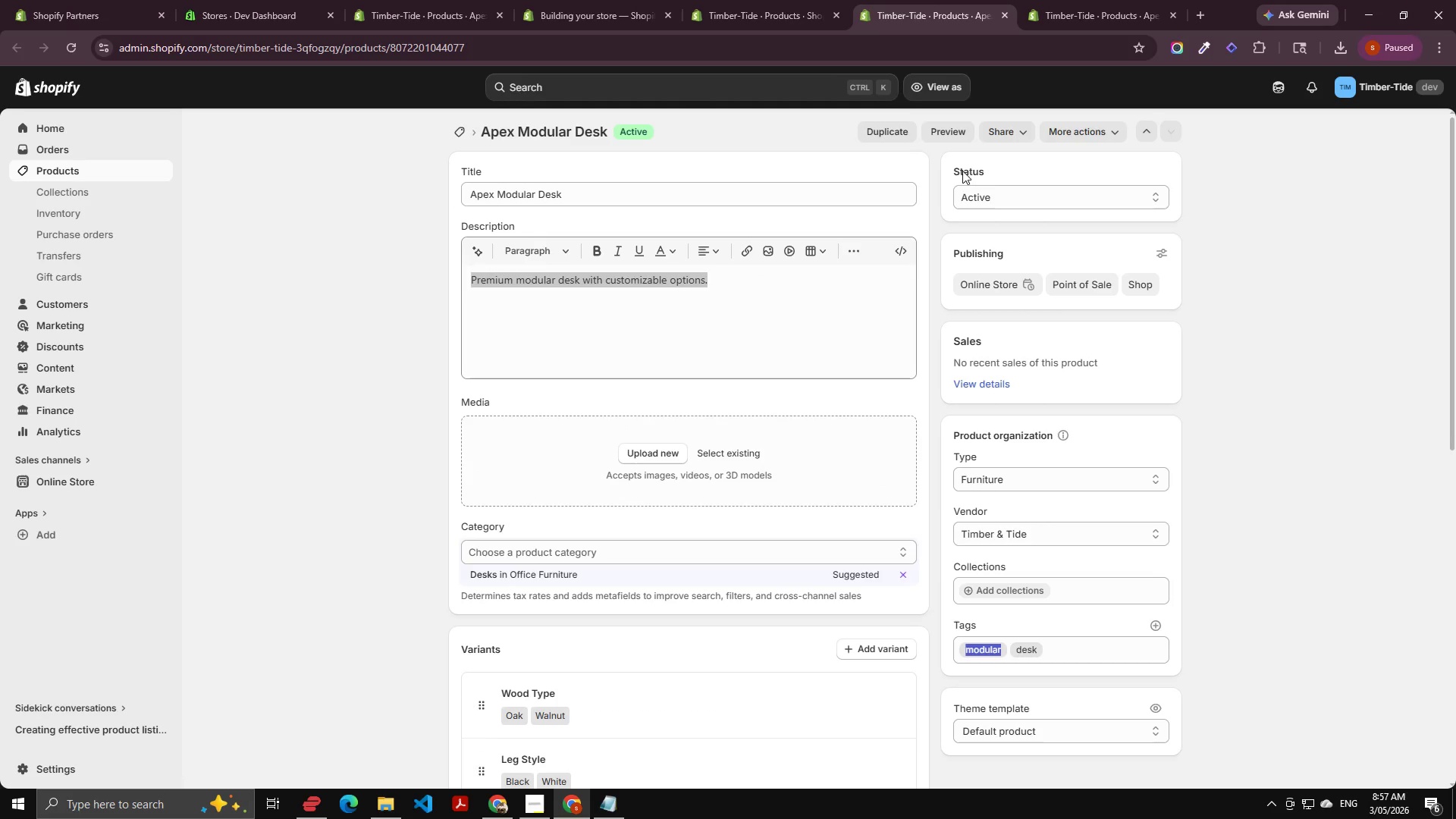 
left_click([944, 0])
 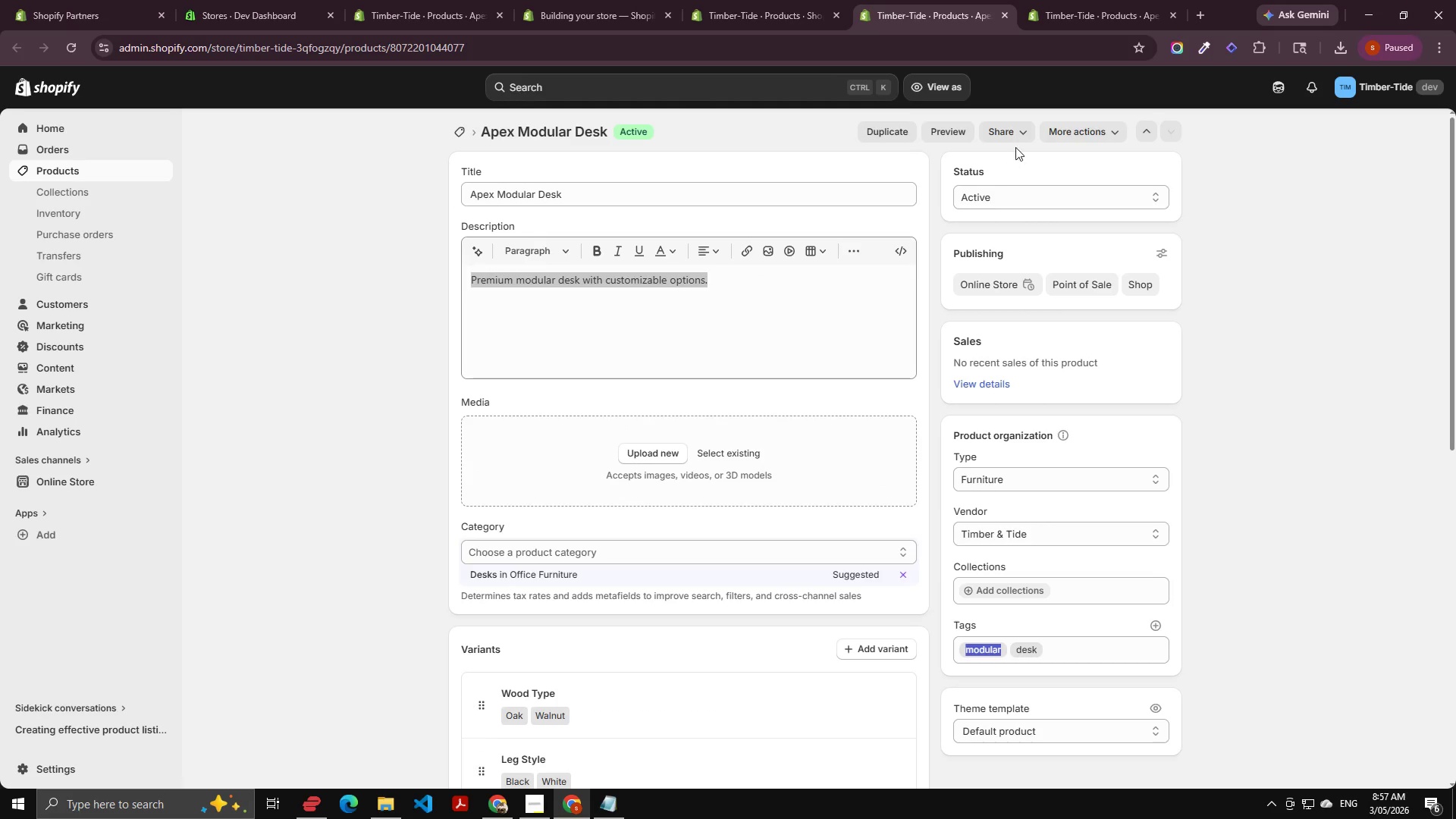 
left_click([1018, 128])
 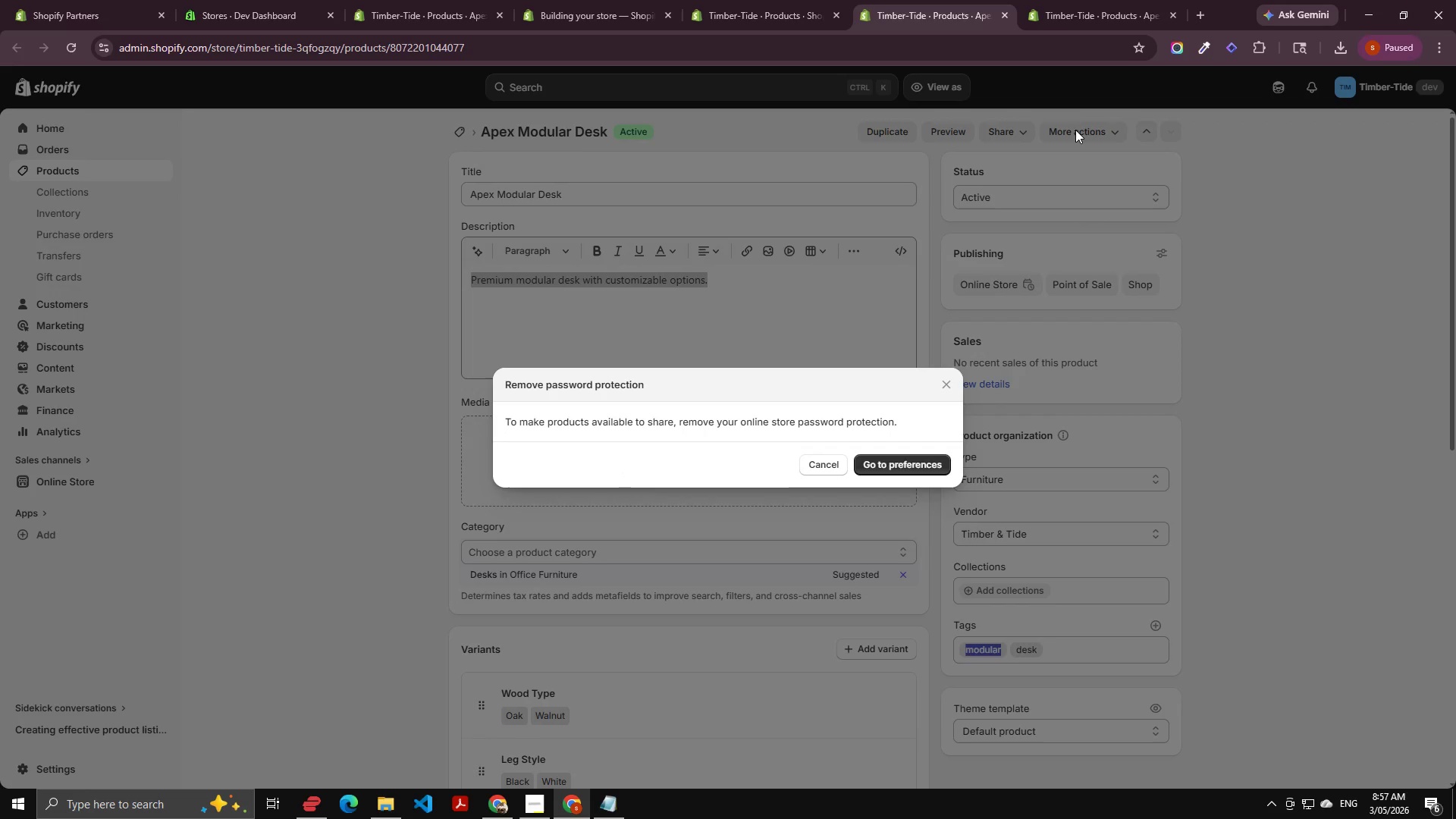 
left_click([1081, 130])
 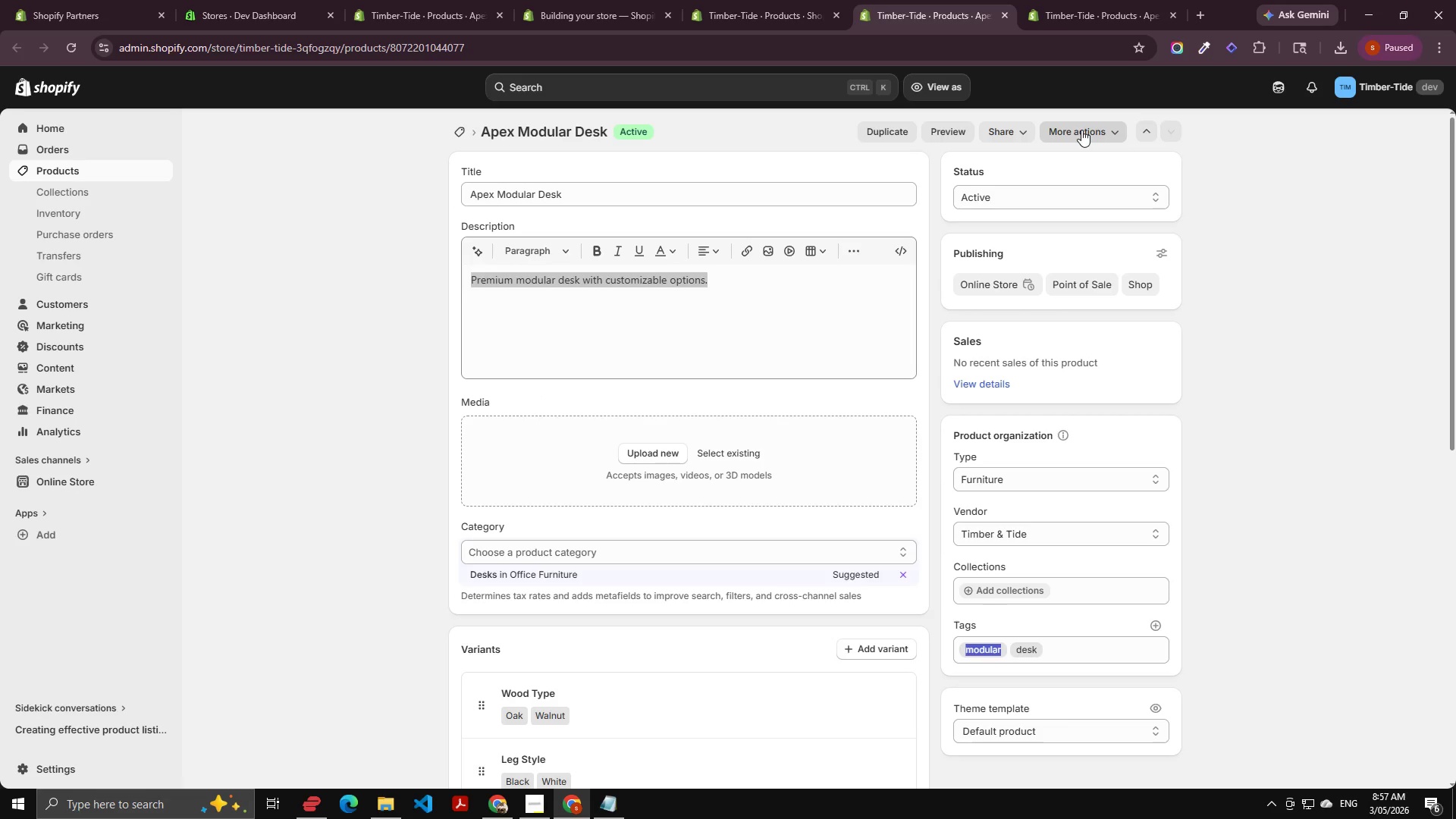 
left_click([1081, 130])
 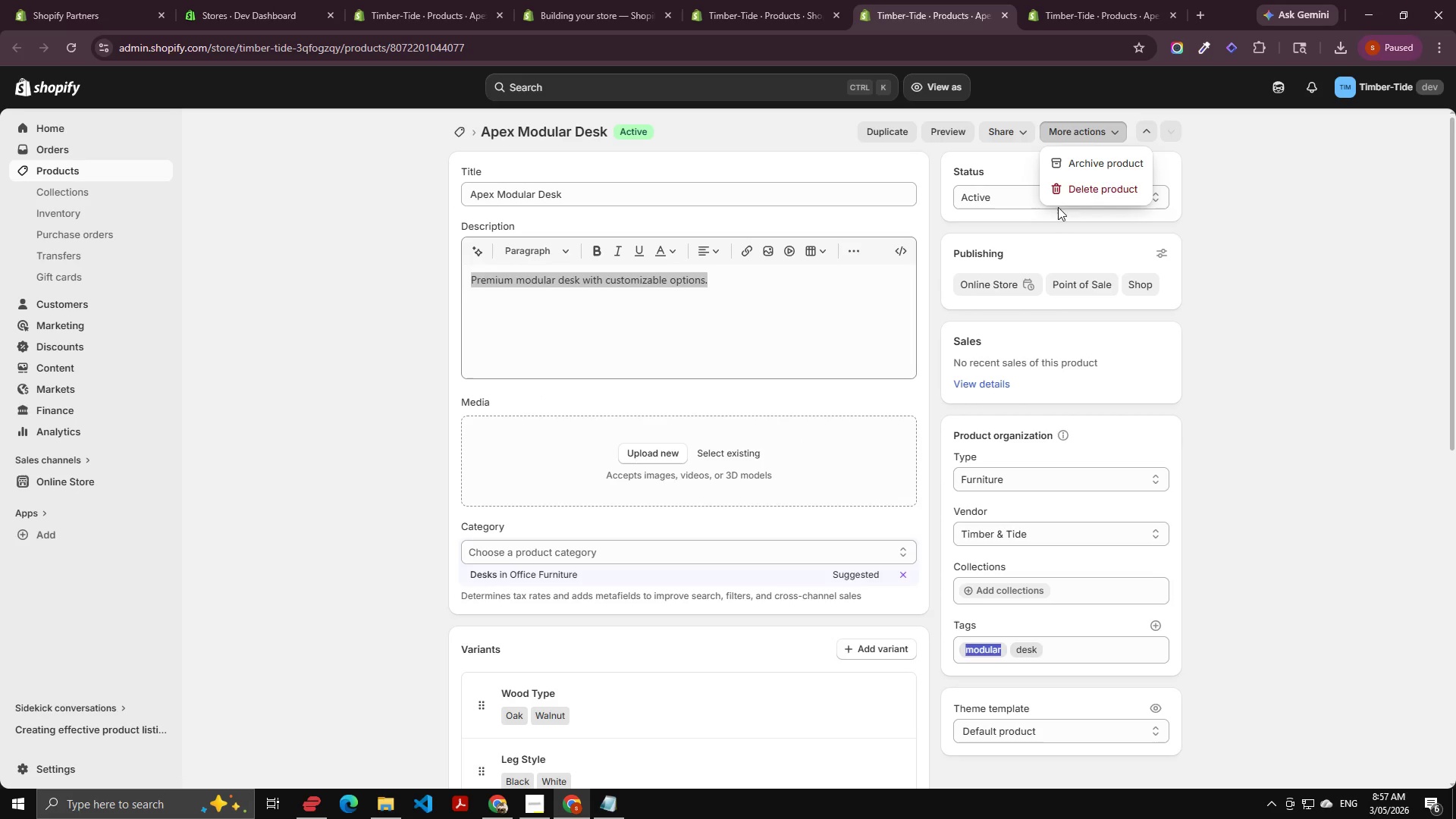 
left_click([1070, 190])
 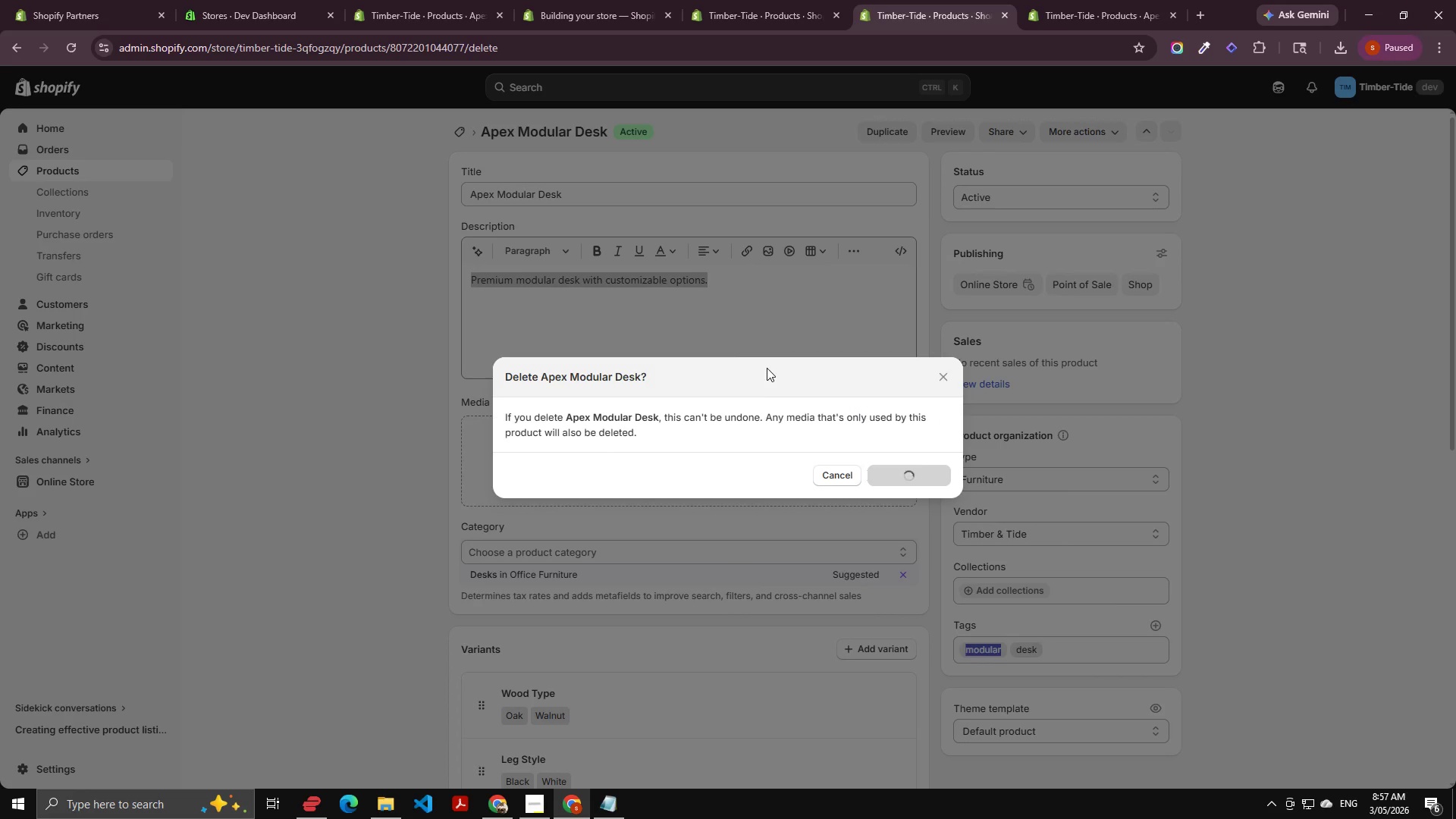 
wait(9.02)
 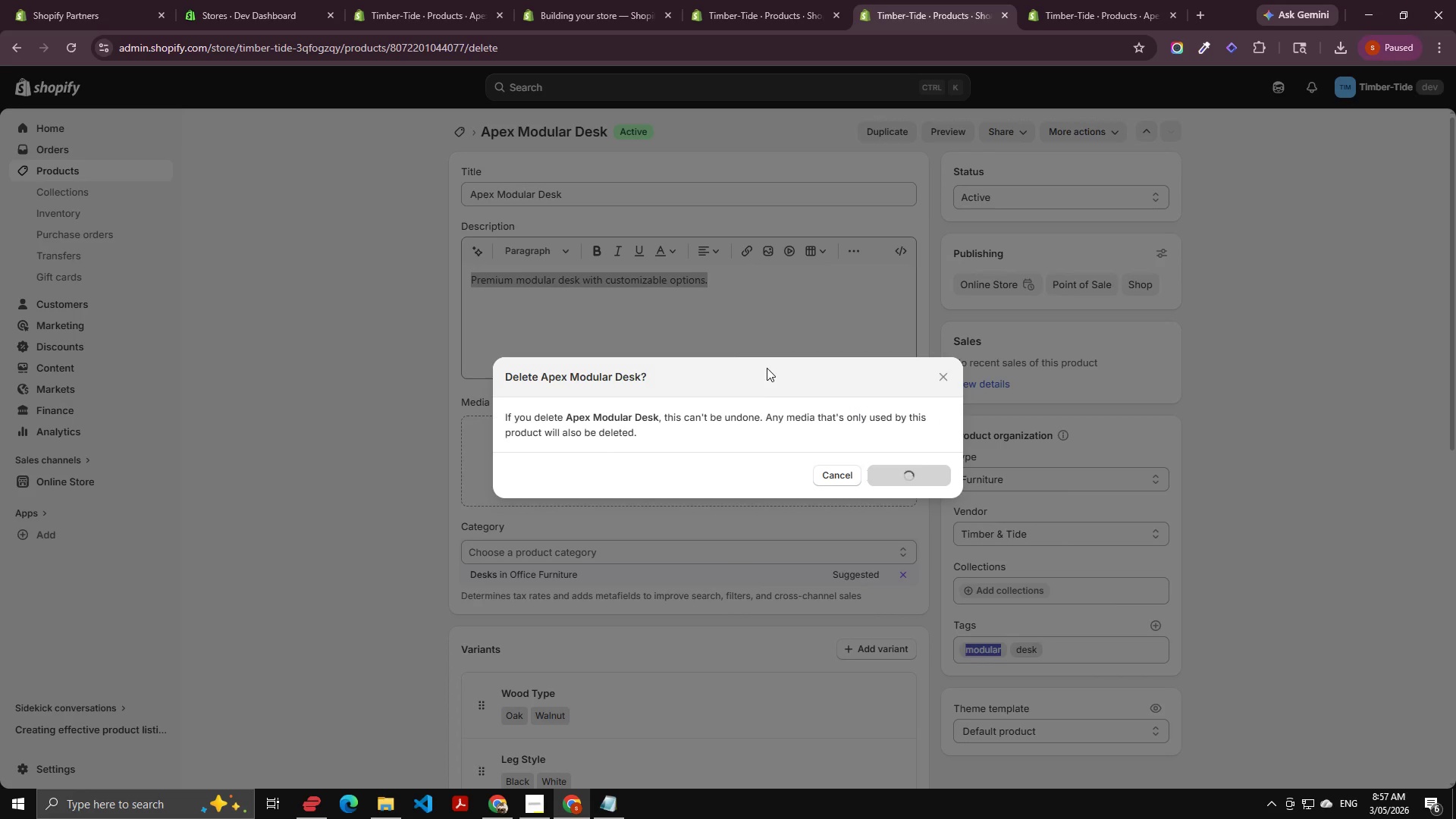 
left_click([1122, 15])
 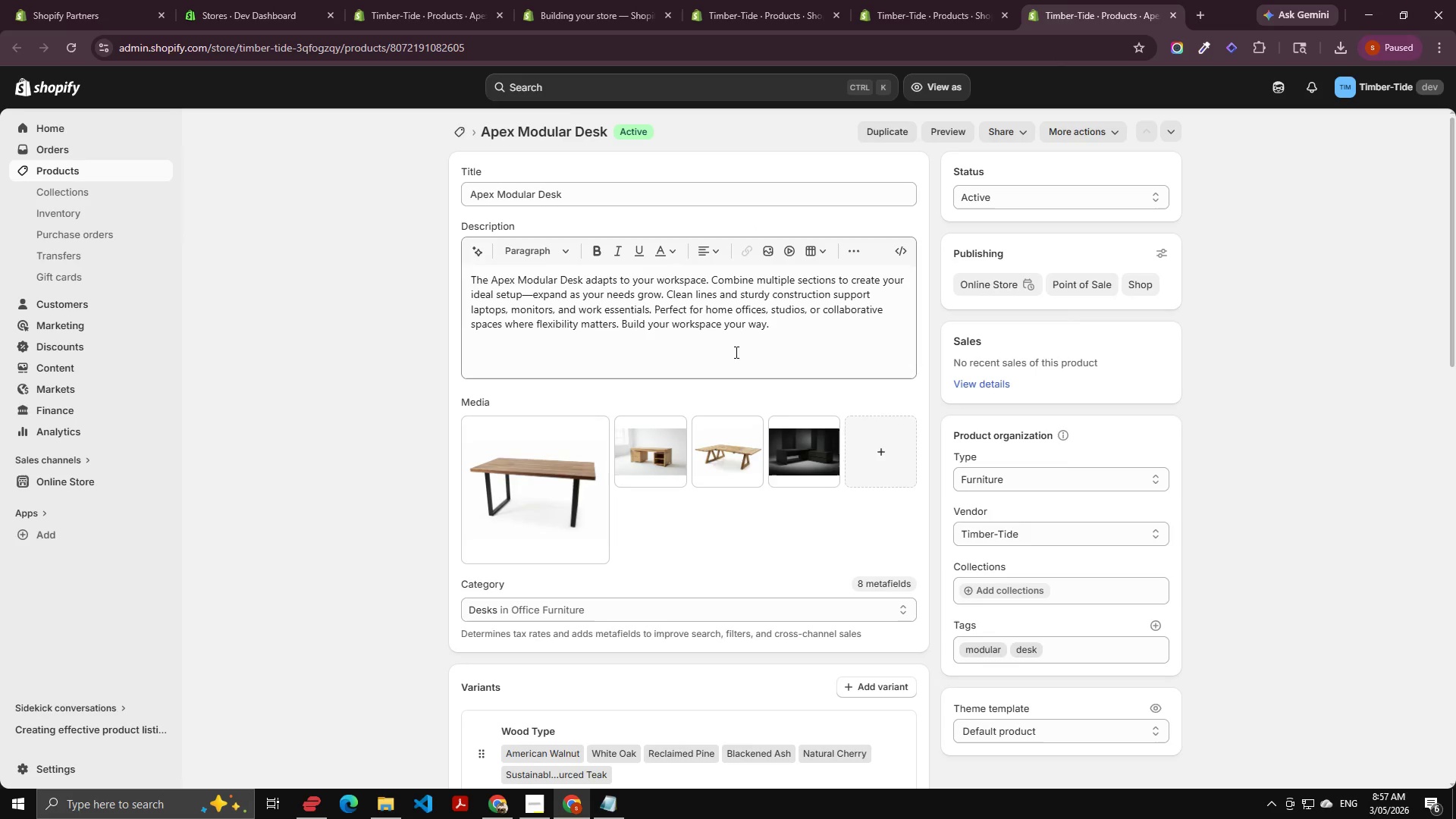 
scroll: coordinate [617, 519], scroll_direction: down, amount: 7.0
 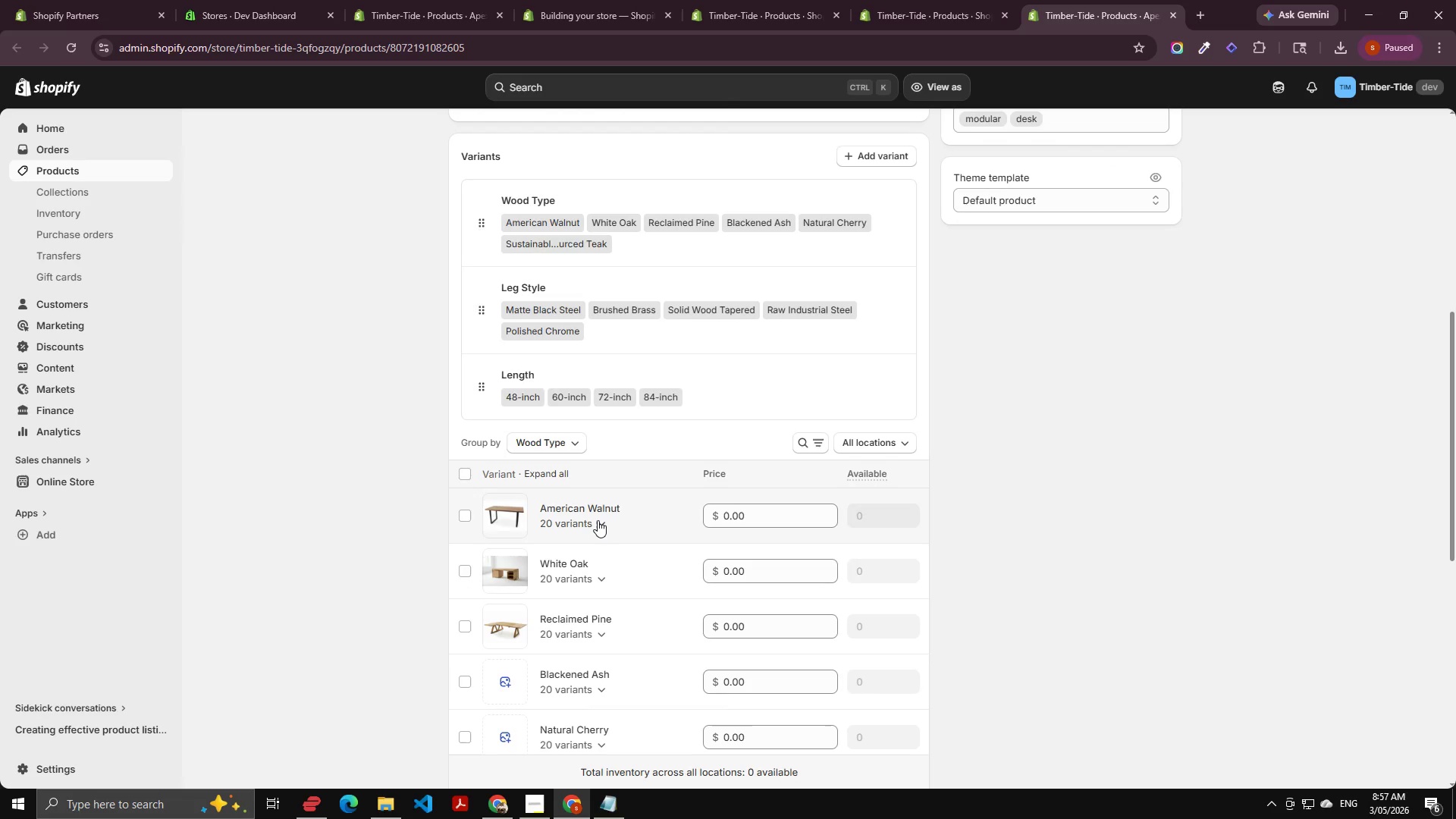 
scroll: coordinate [620, 488], scroll_direction: up, amount: 1.0
 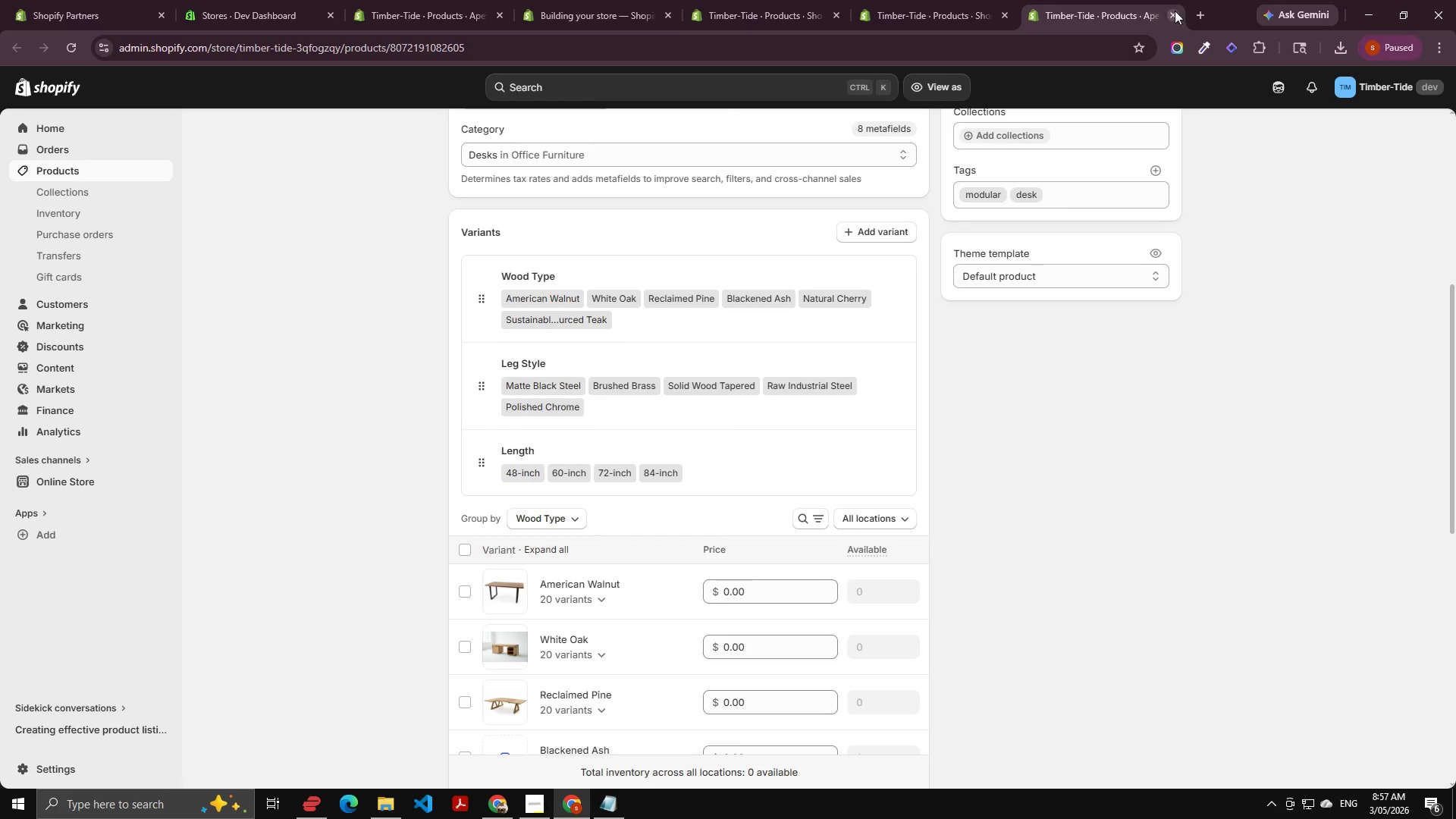 
left_click([1178, 13])
 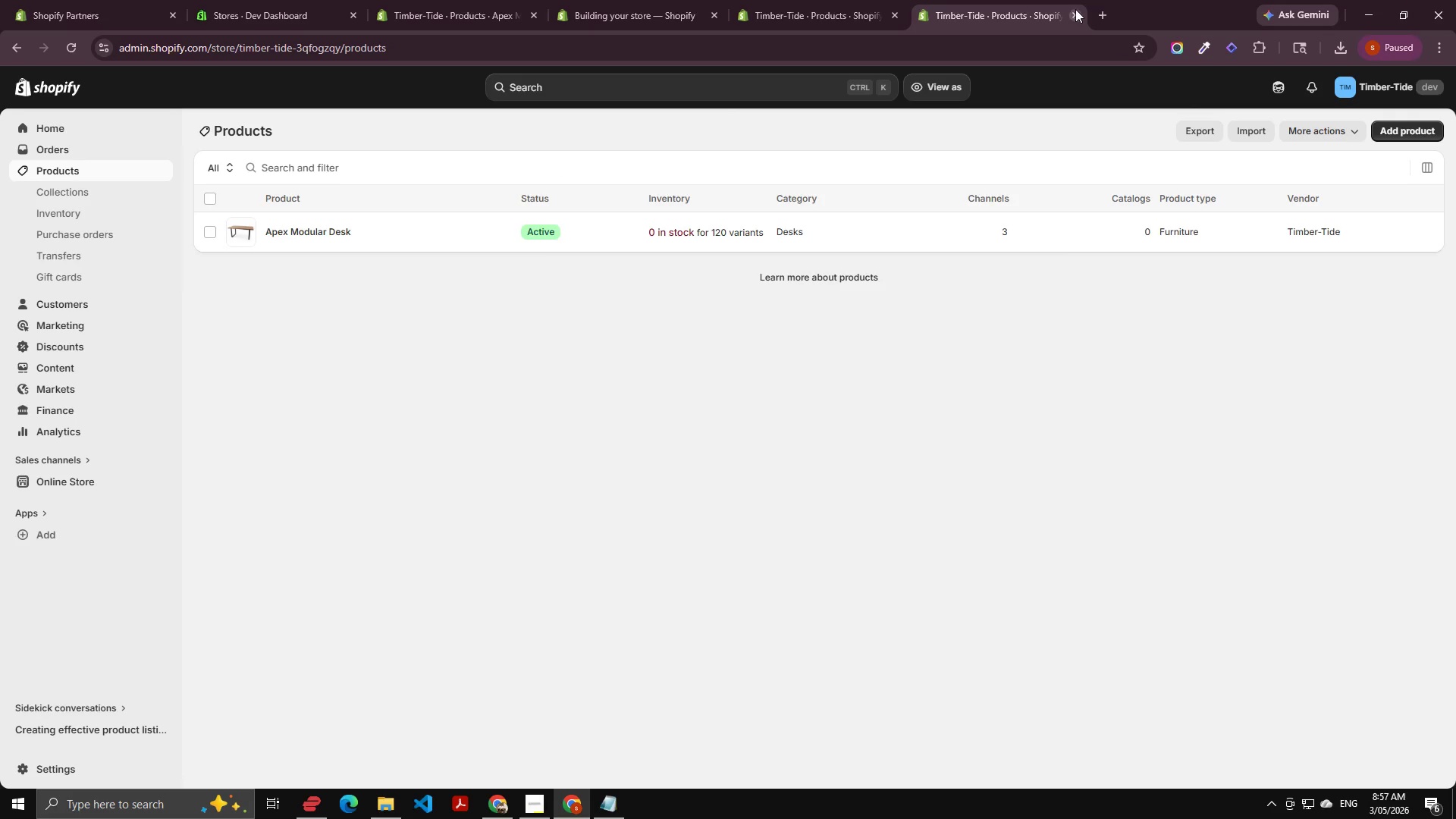 
left_click([1075, 13])
 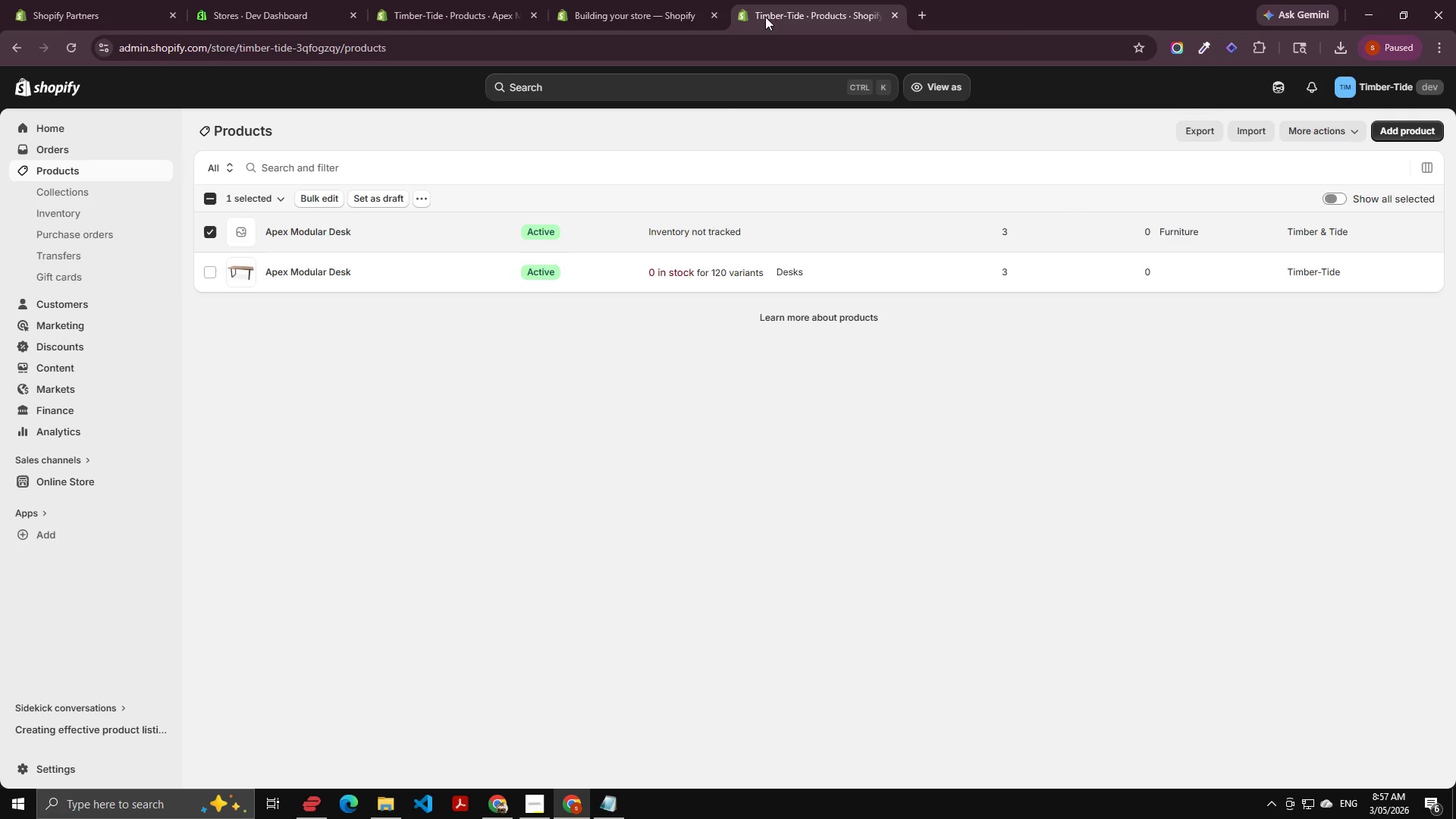 
left_click([675, 0])
 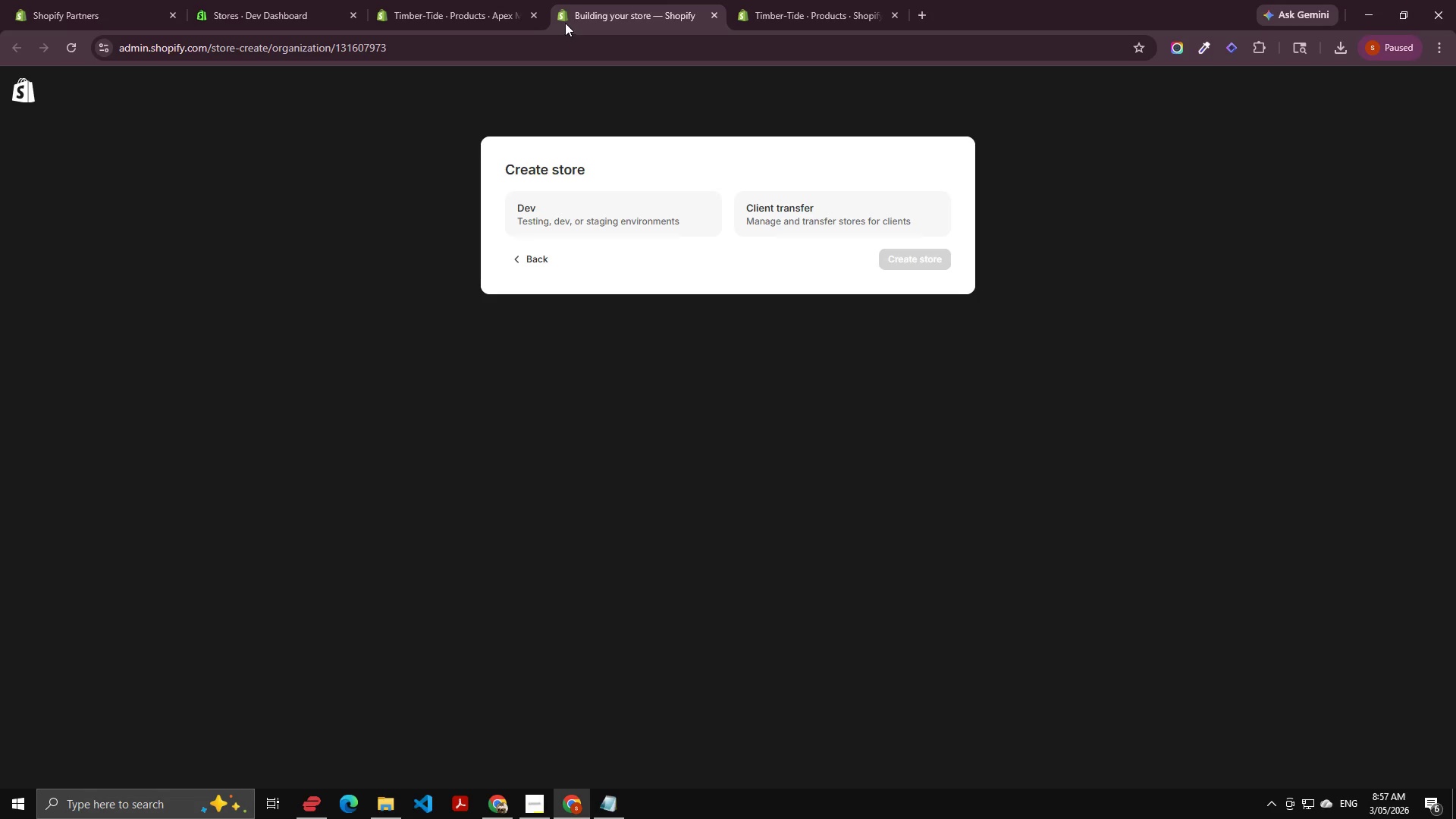 
left_click([493, 0])
 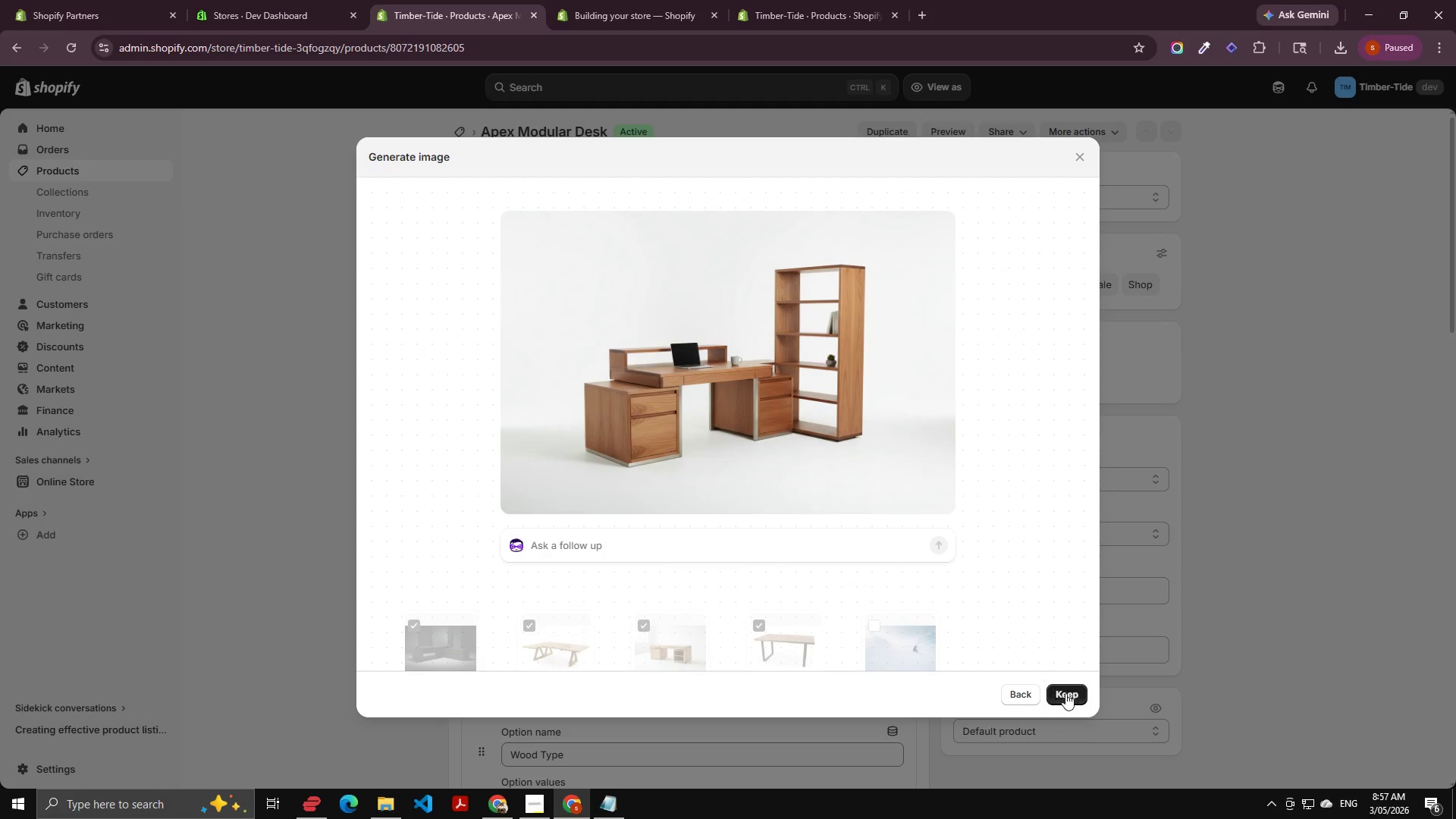 
left_click([1065, 693])
 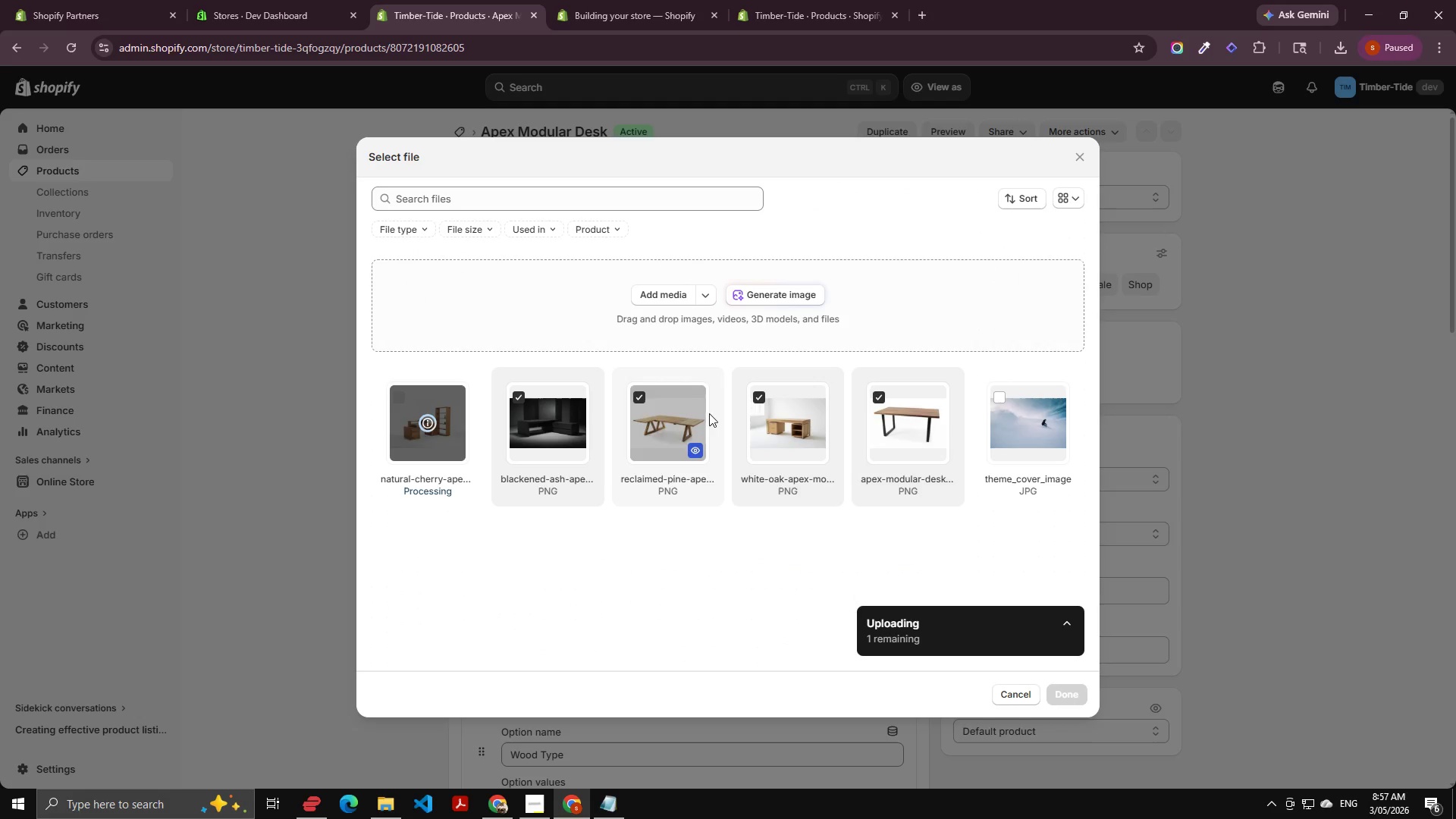 
left_click([859, 0])
 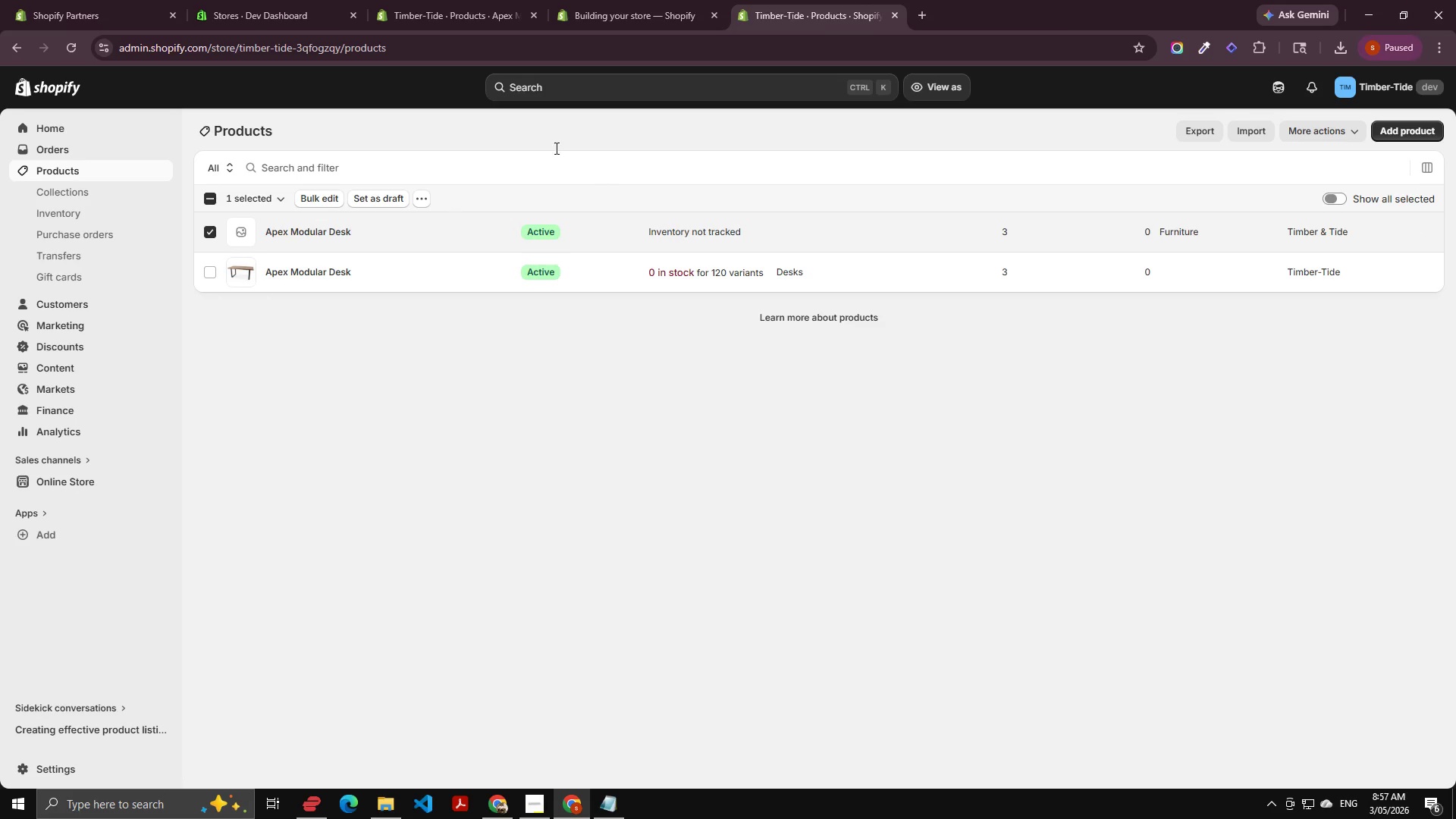 
left_click([755, 41])
 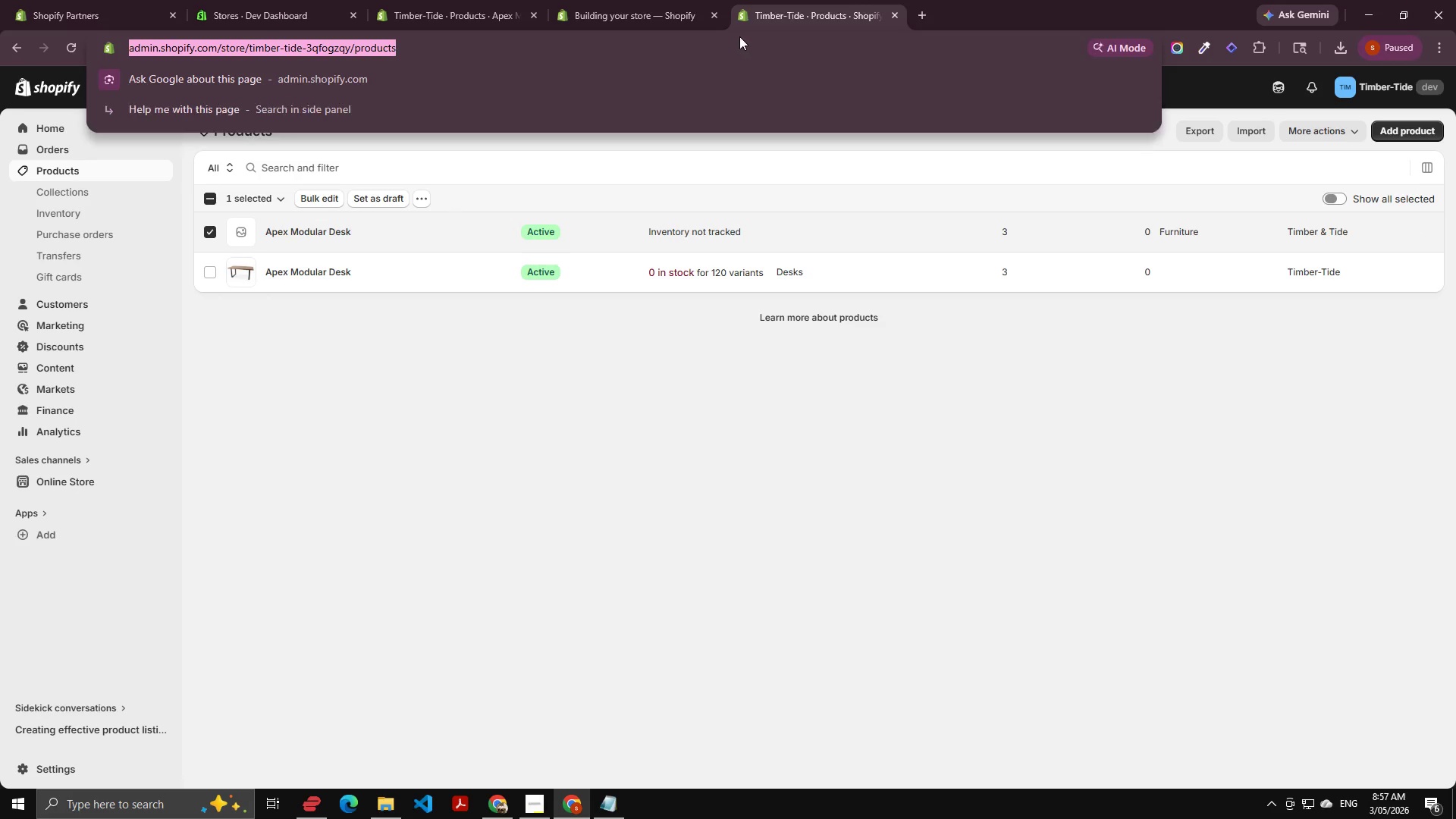 
key(Enter)
 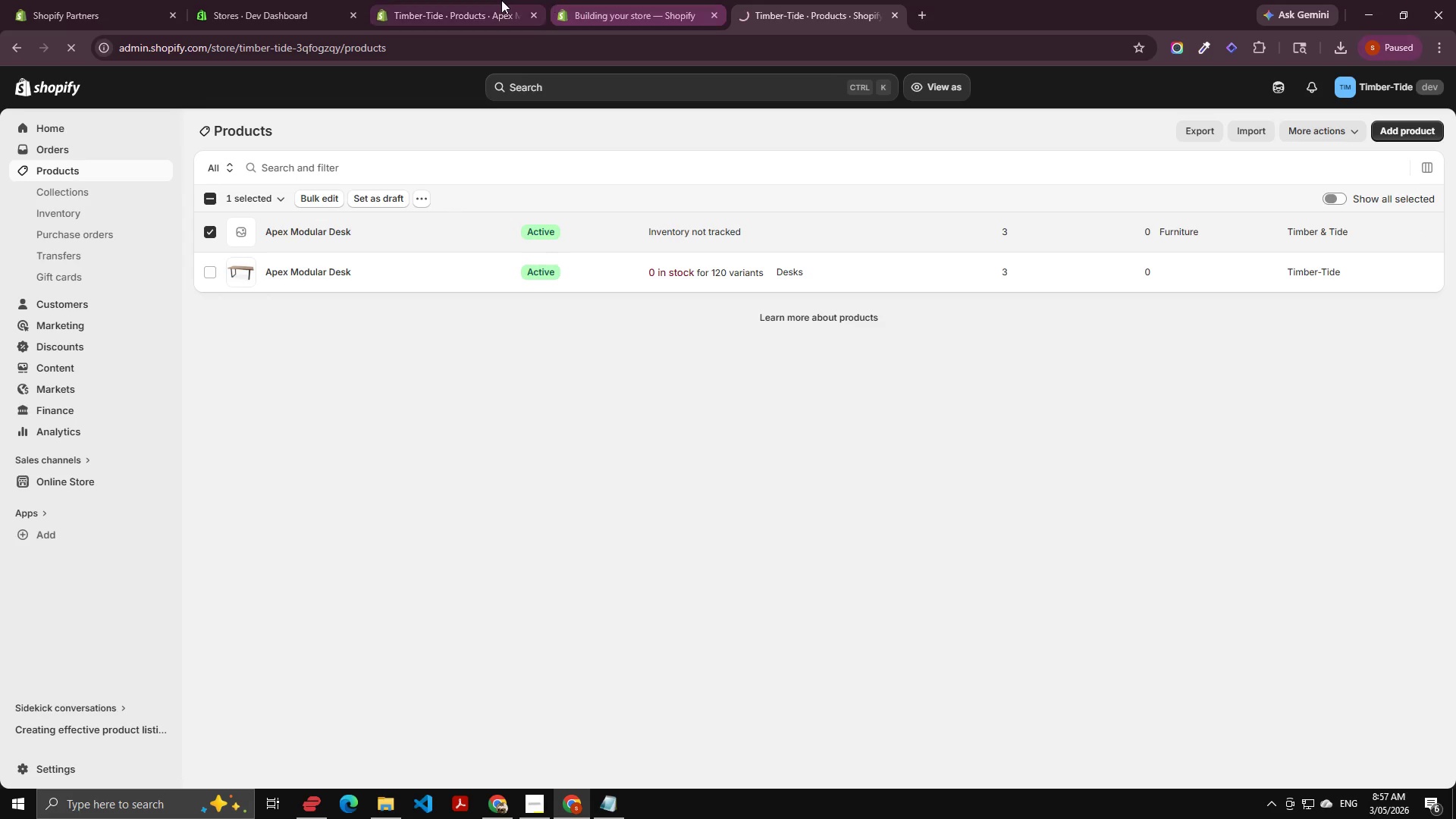 
left_click([500, 0])
 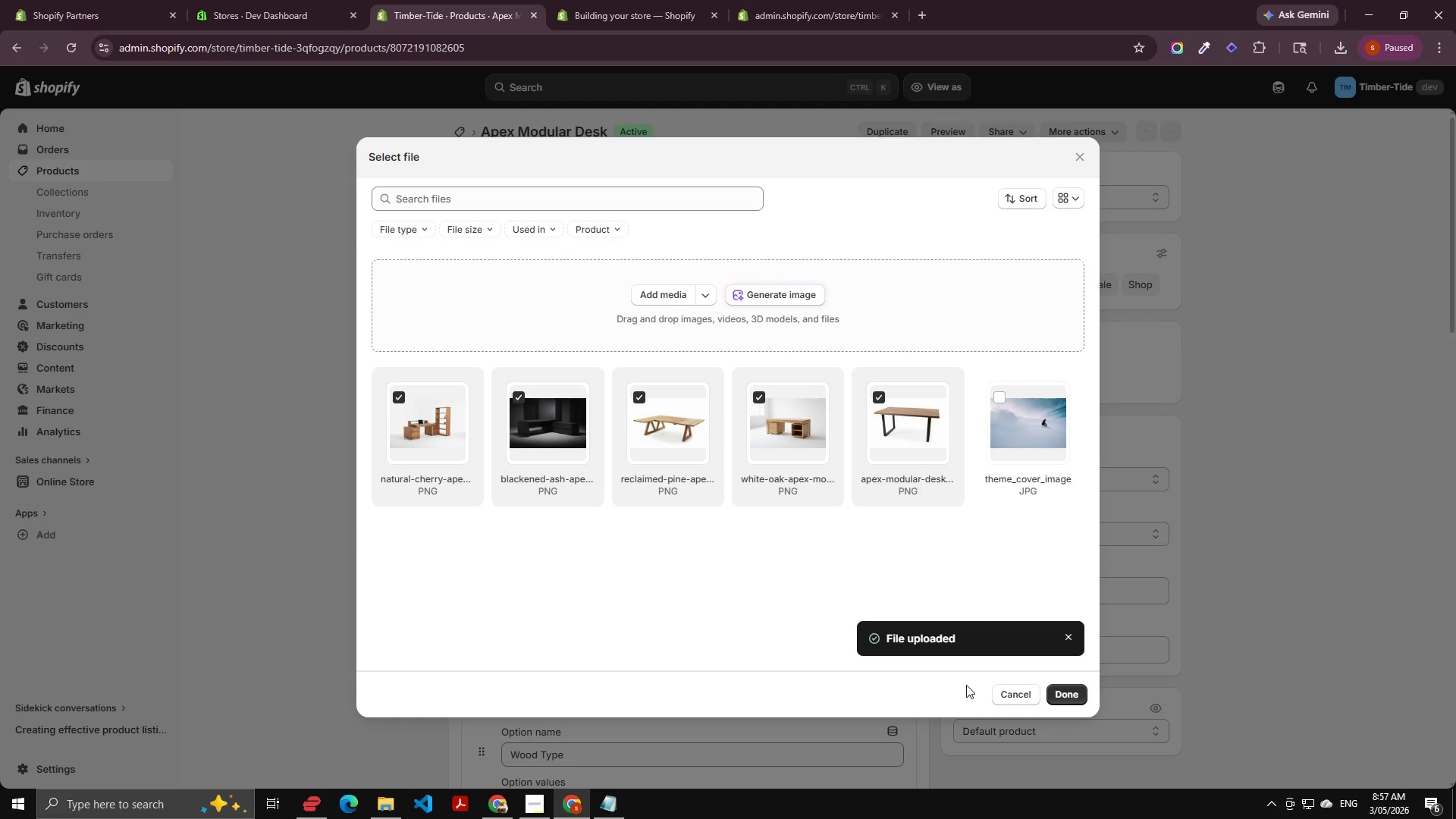 
left_click([1062, 687])
 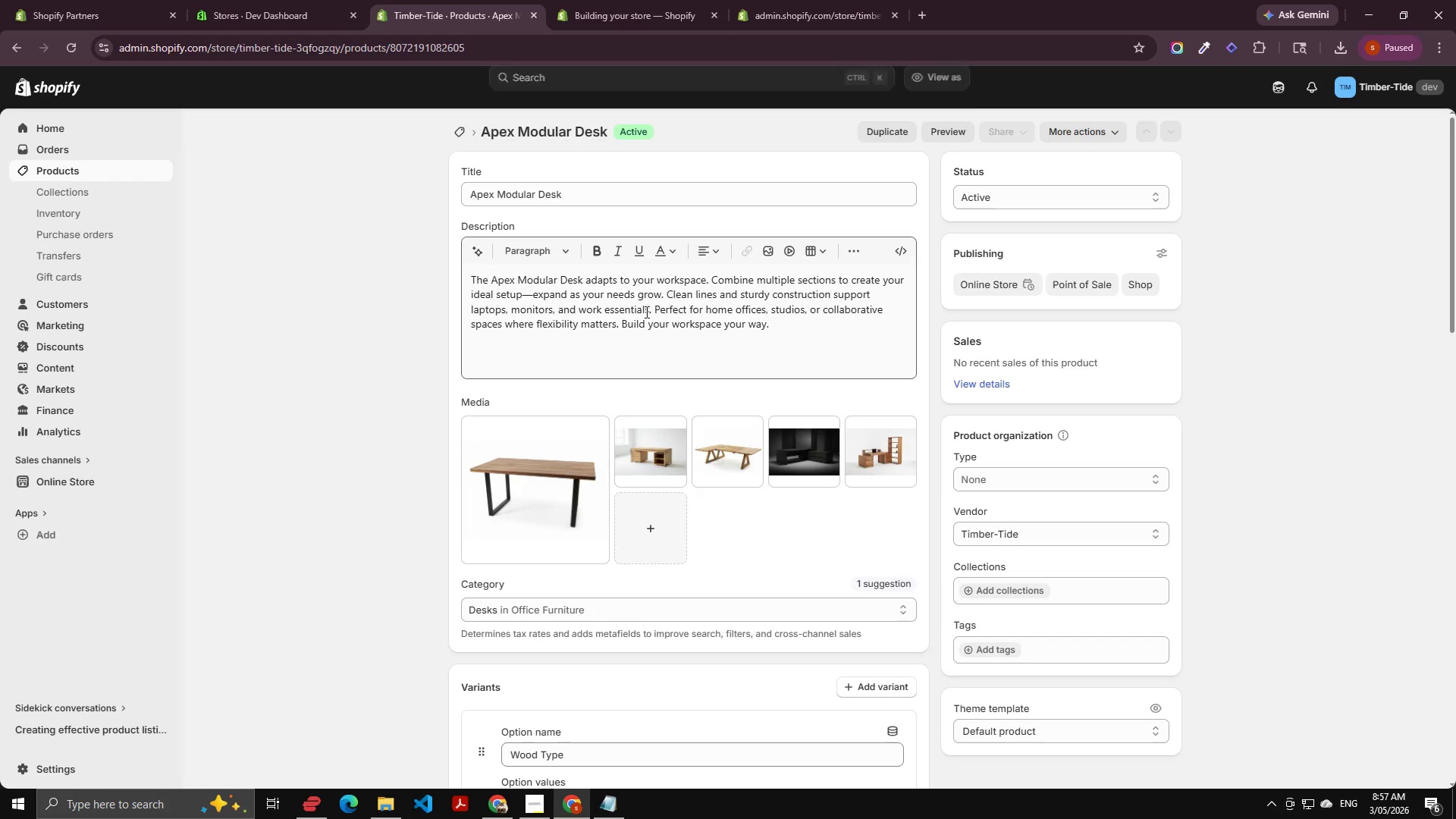 
scroll: coordinate [598, 443], scroll_direction: down, amount: 5.0
 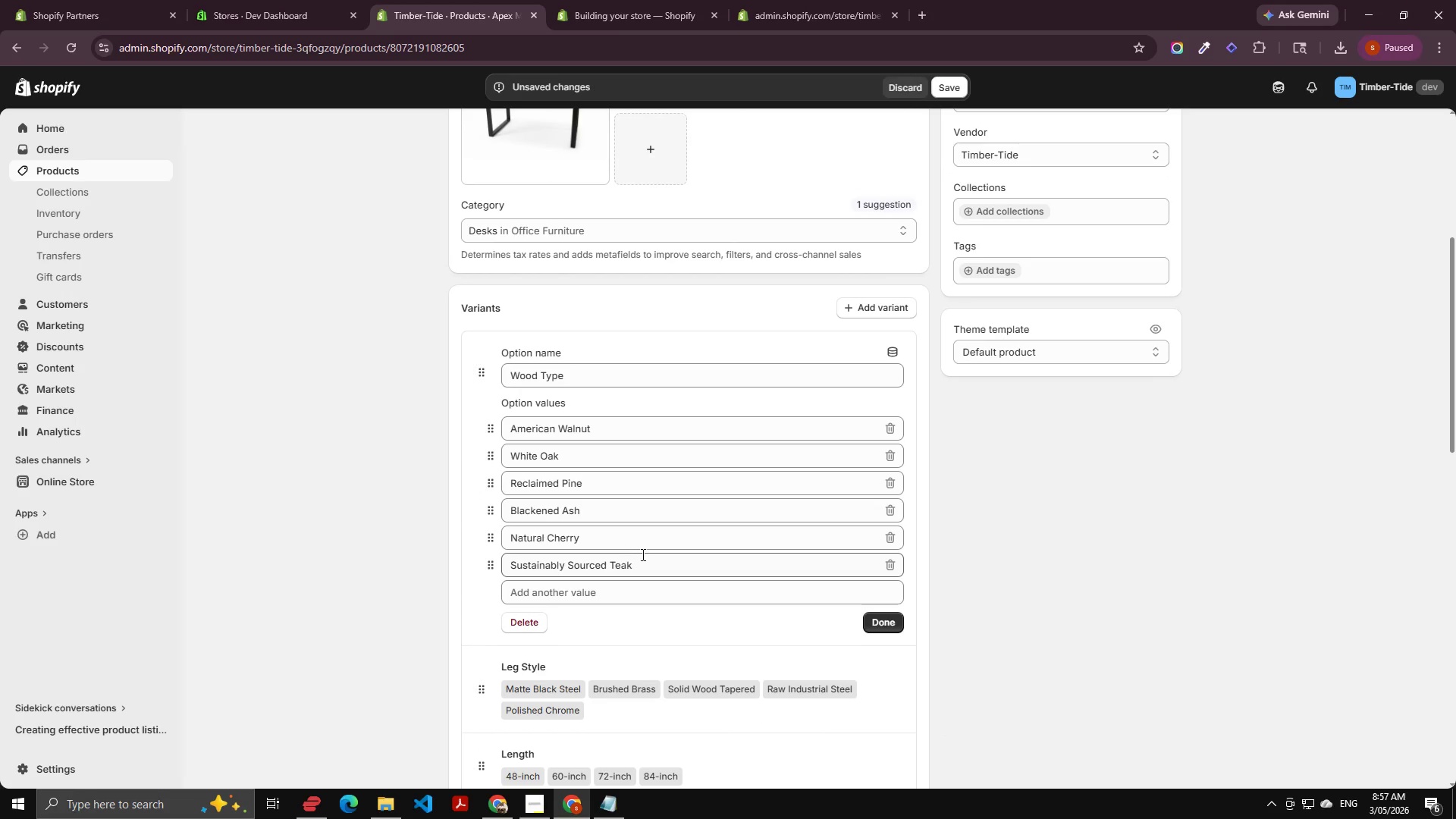 
left_click([647, 560])
 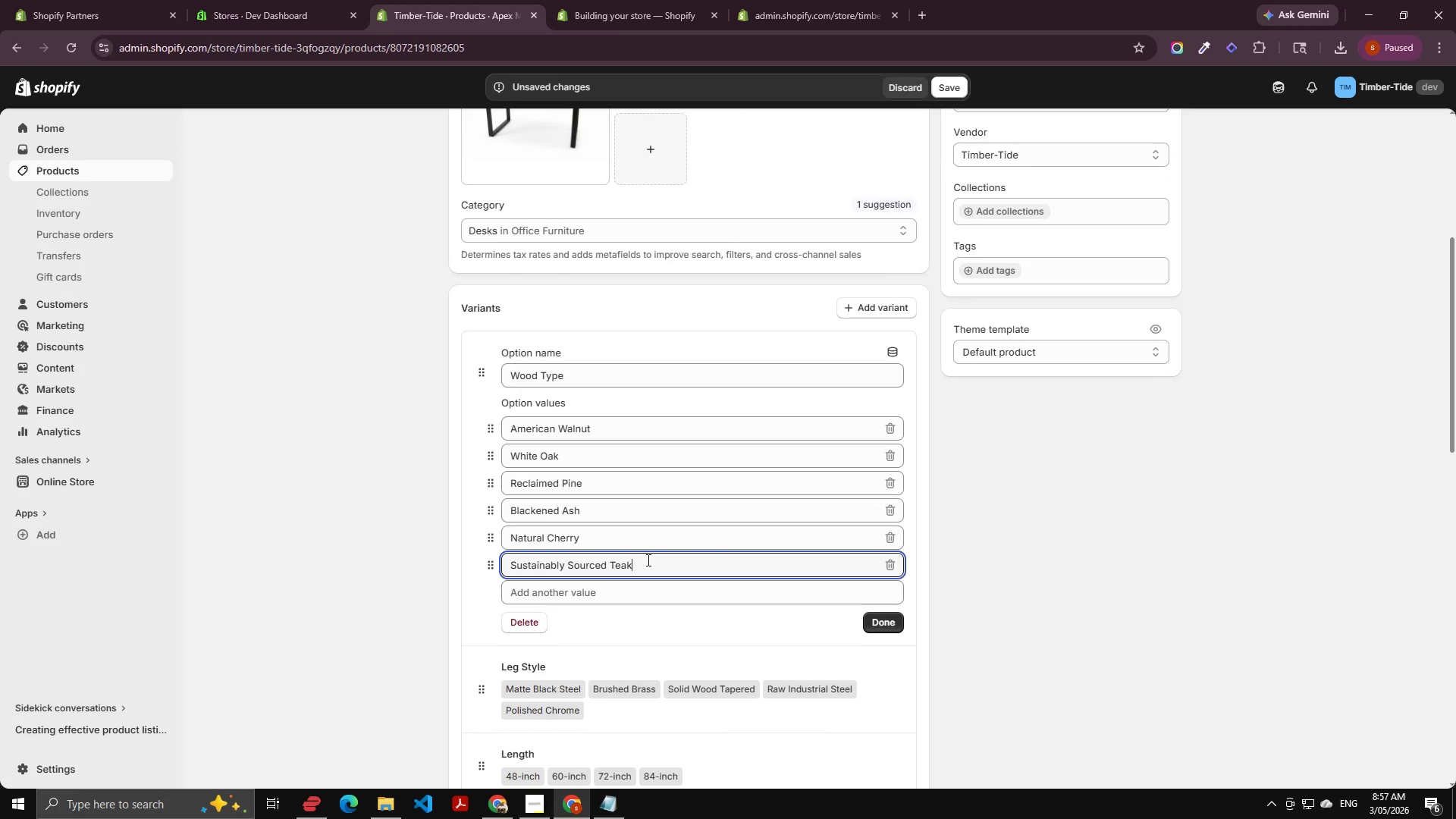 
key(Control+A)
 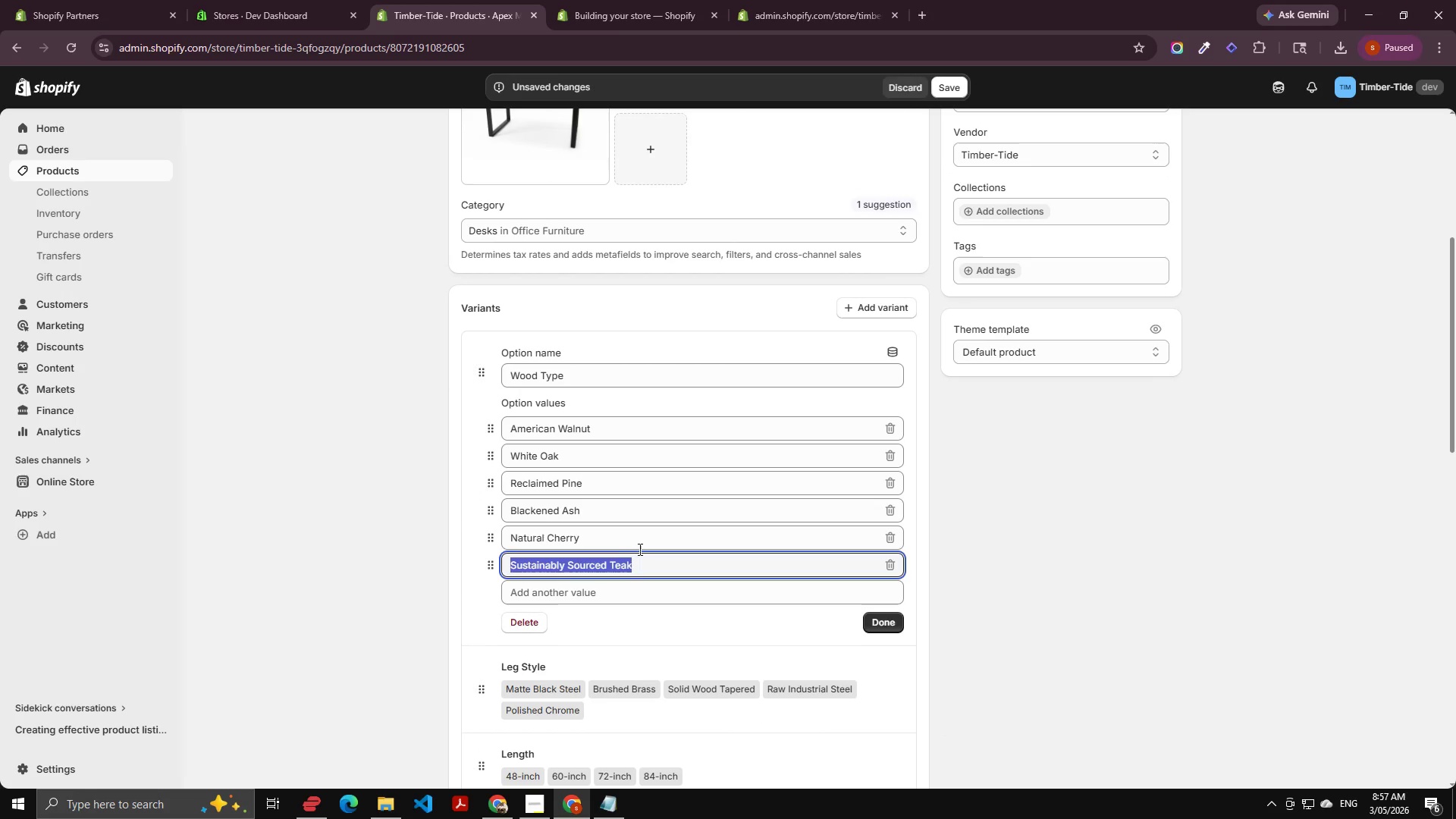 
key(Control+C)
 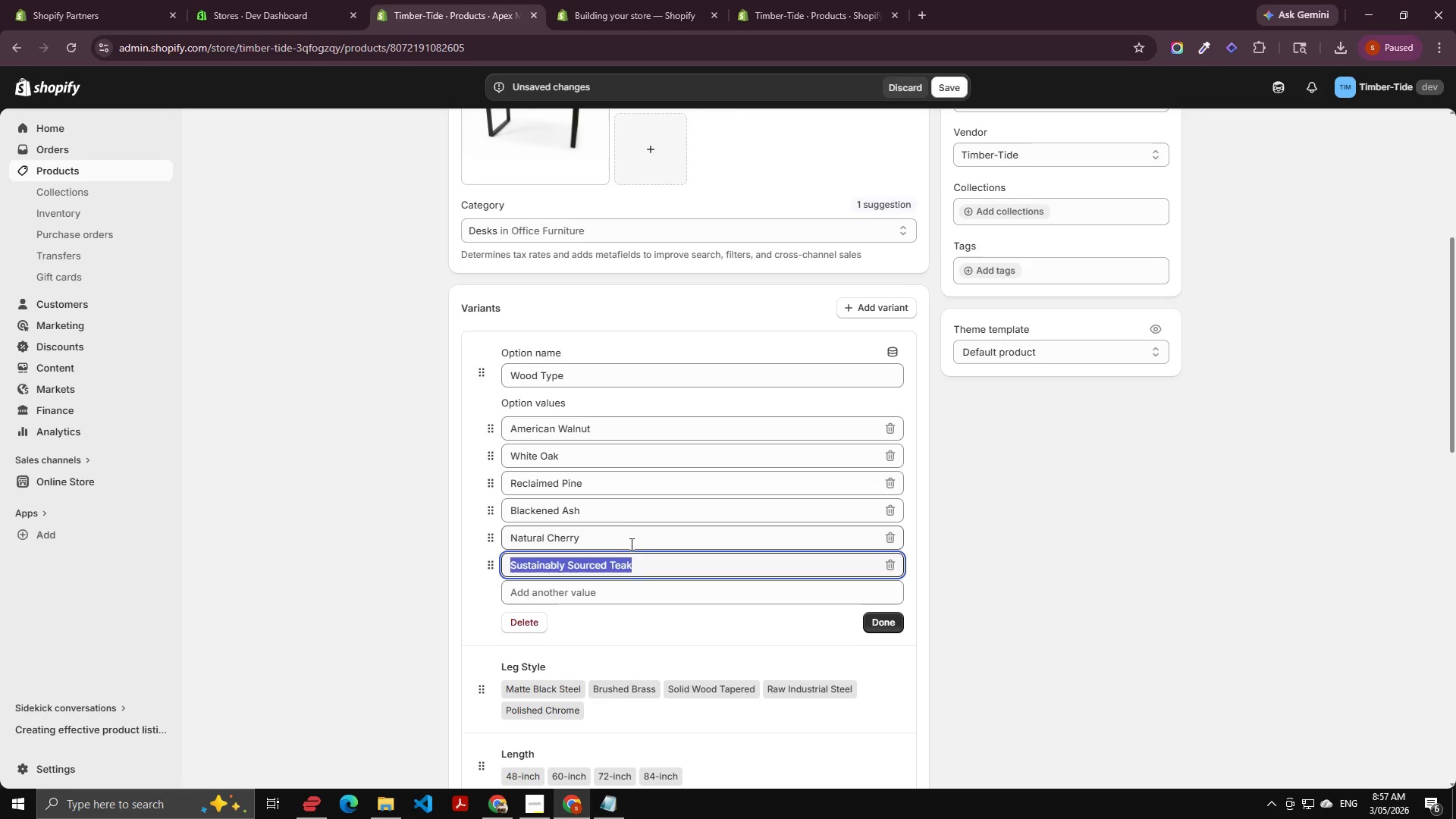 
key(Control+C)
 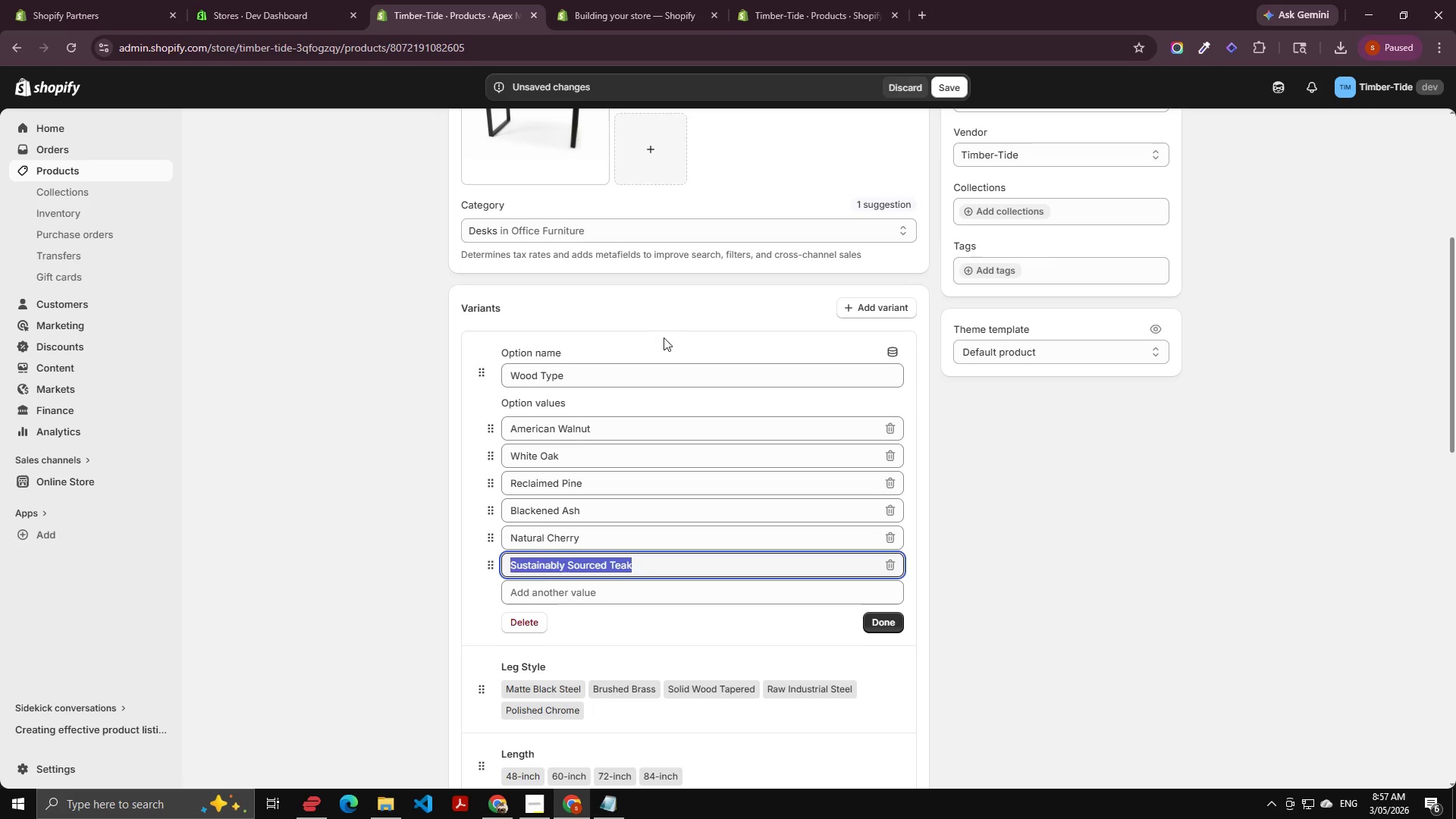 
scroll: coordinate [560, 482], scroll_direction: down, amount: 9.0
 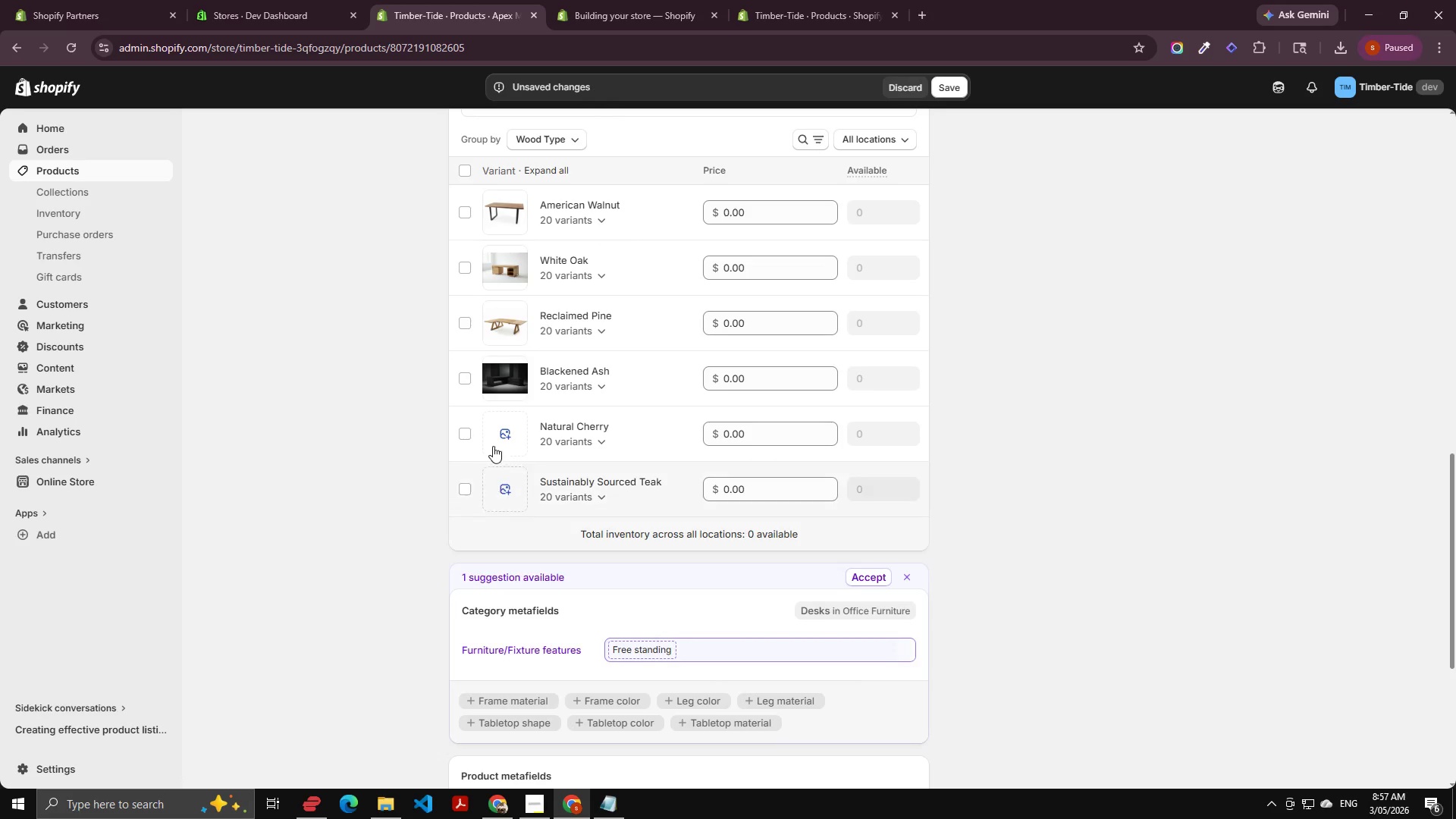 
left_click([496, 432])
 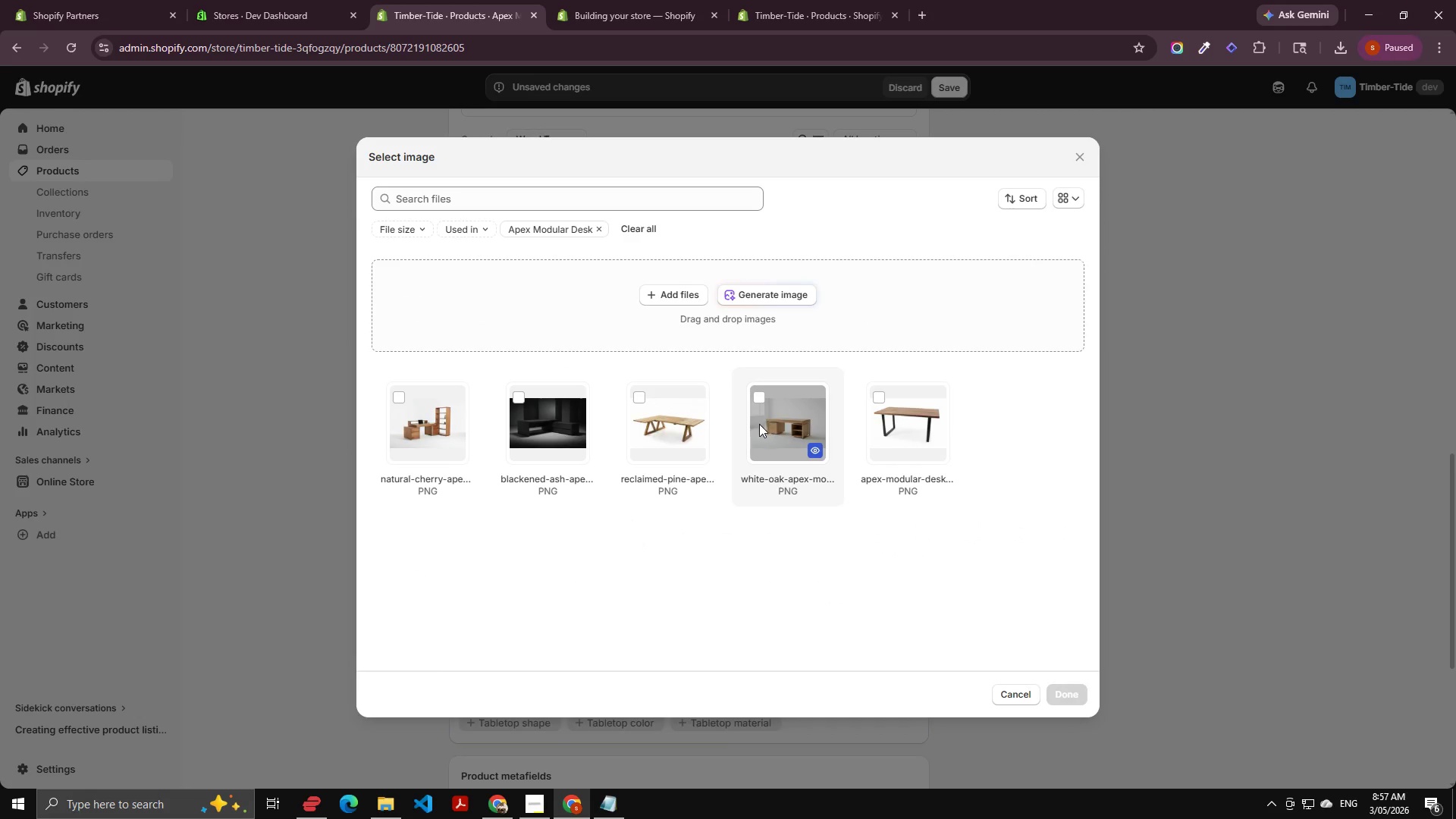 
left_click([464, 391])
 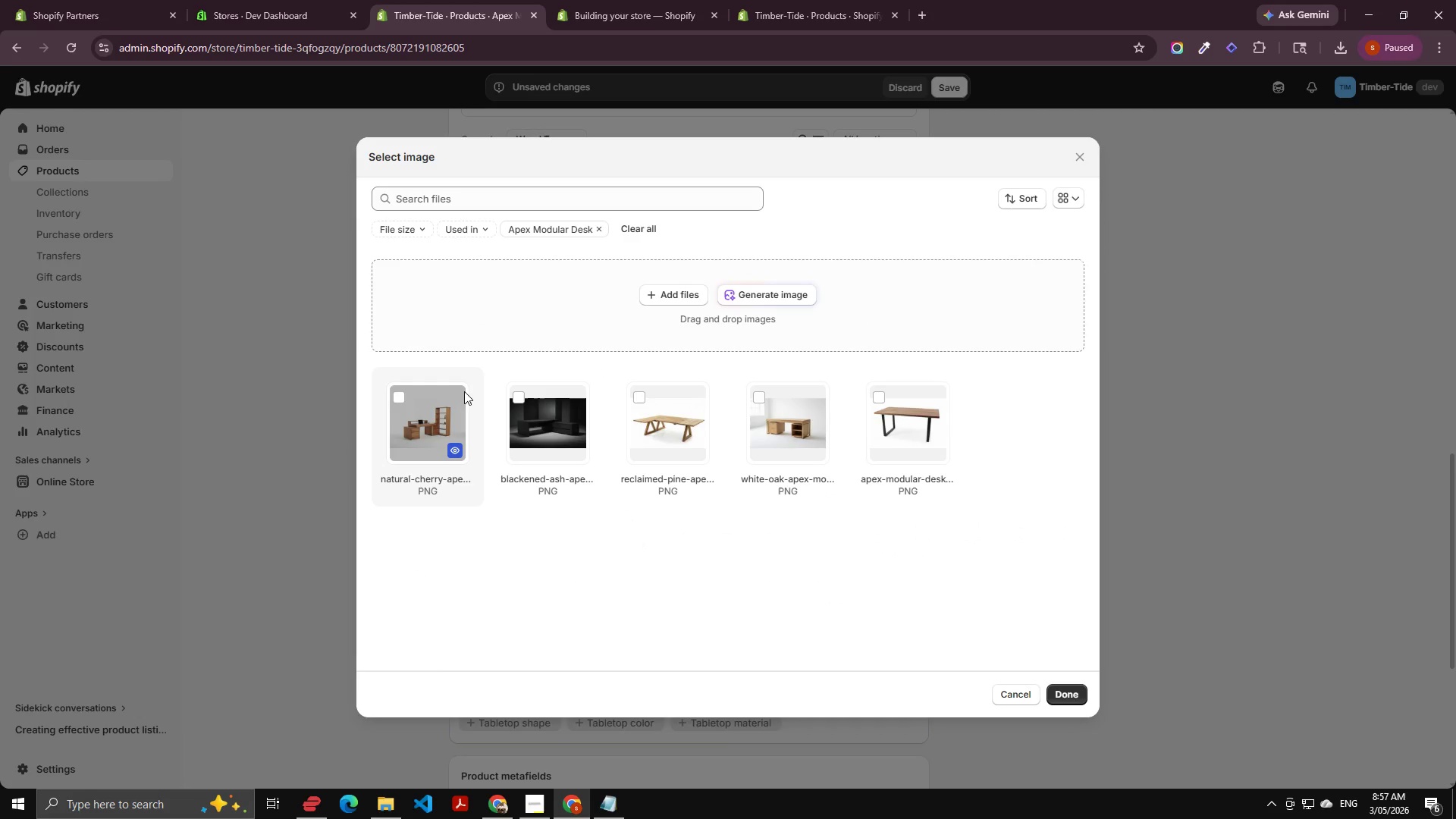 
key(Enter)
 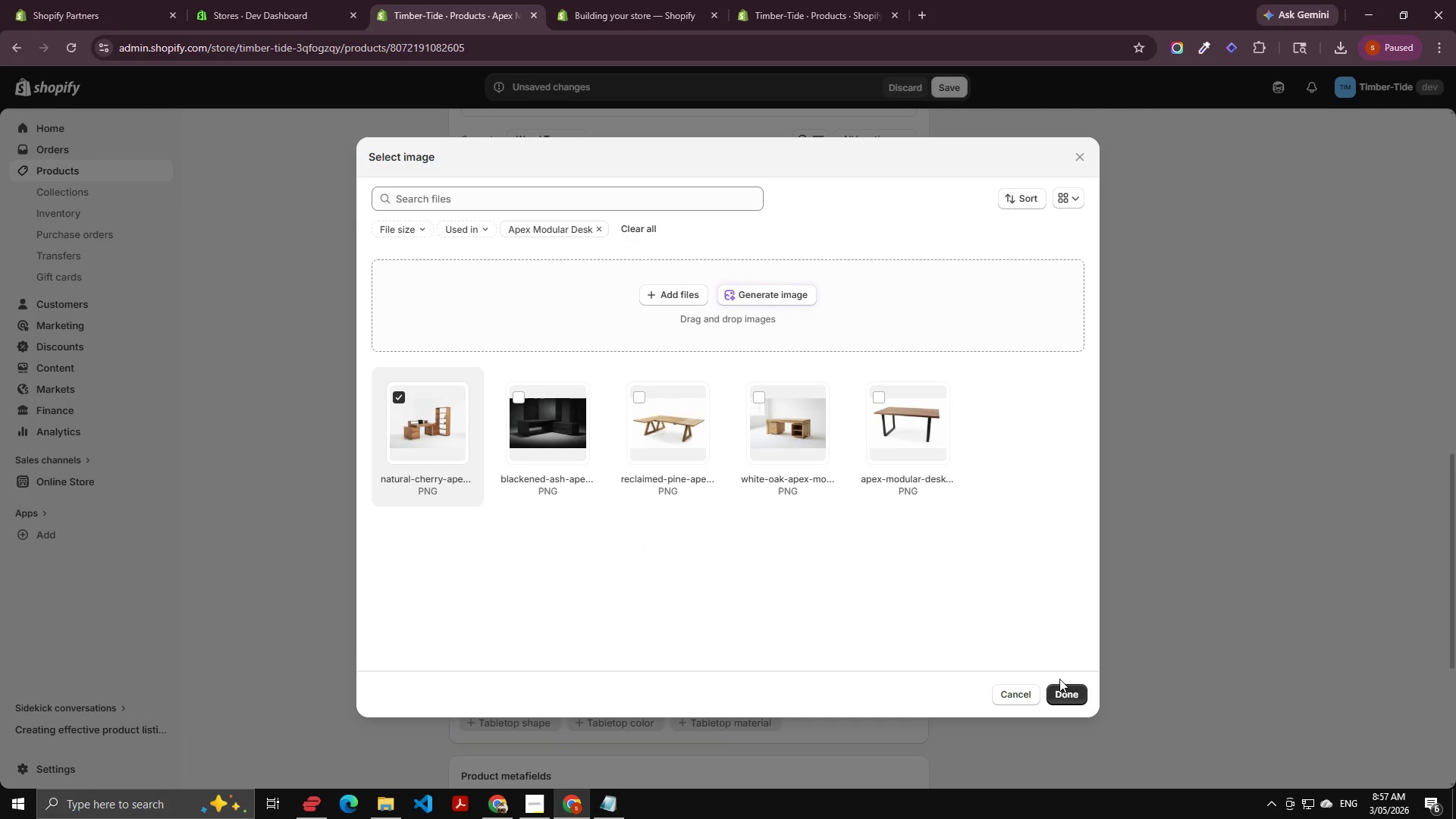 
left_click([1075, 685])
 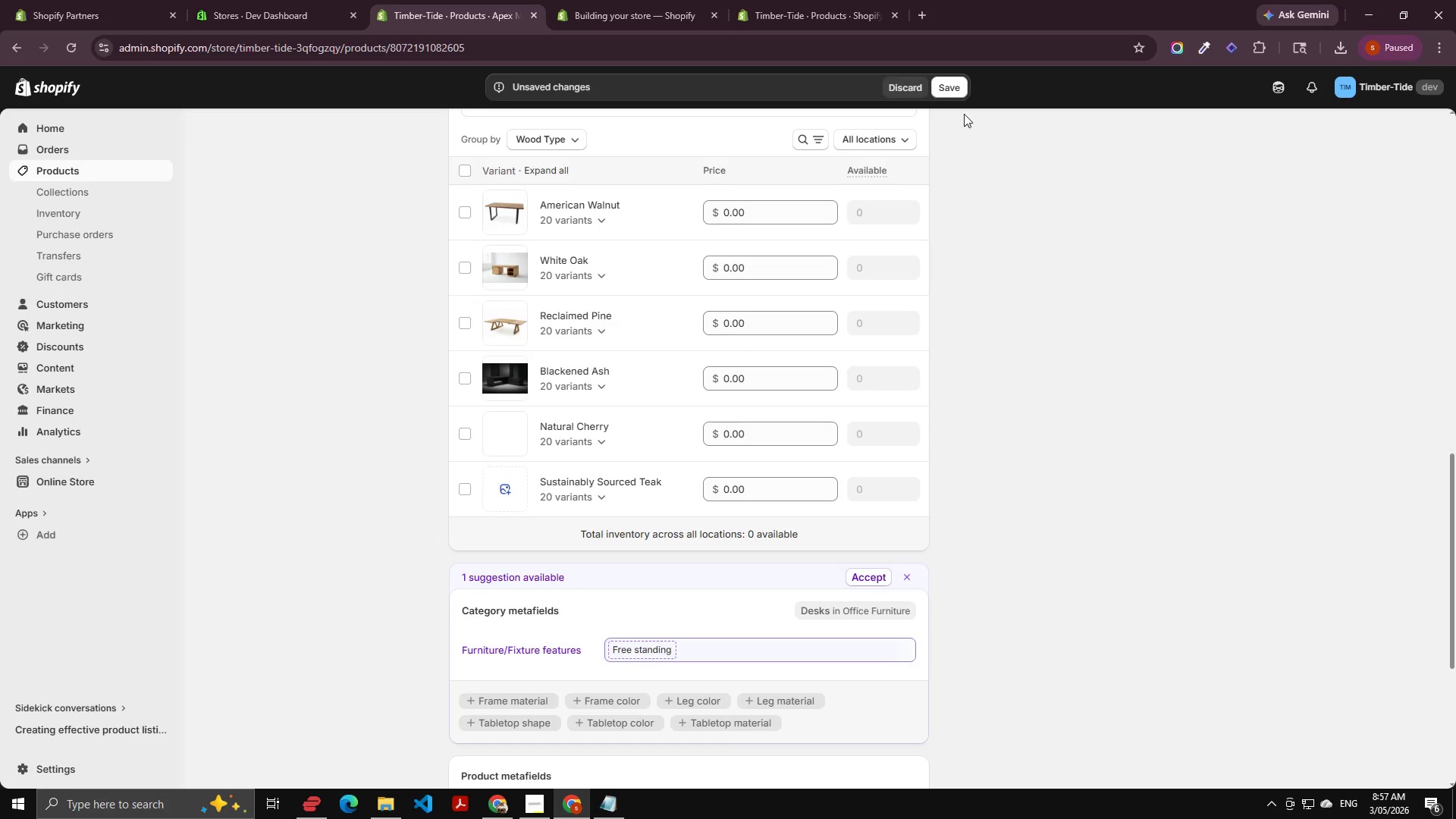 
left_click([957, 86])
 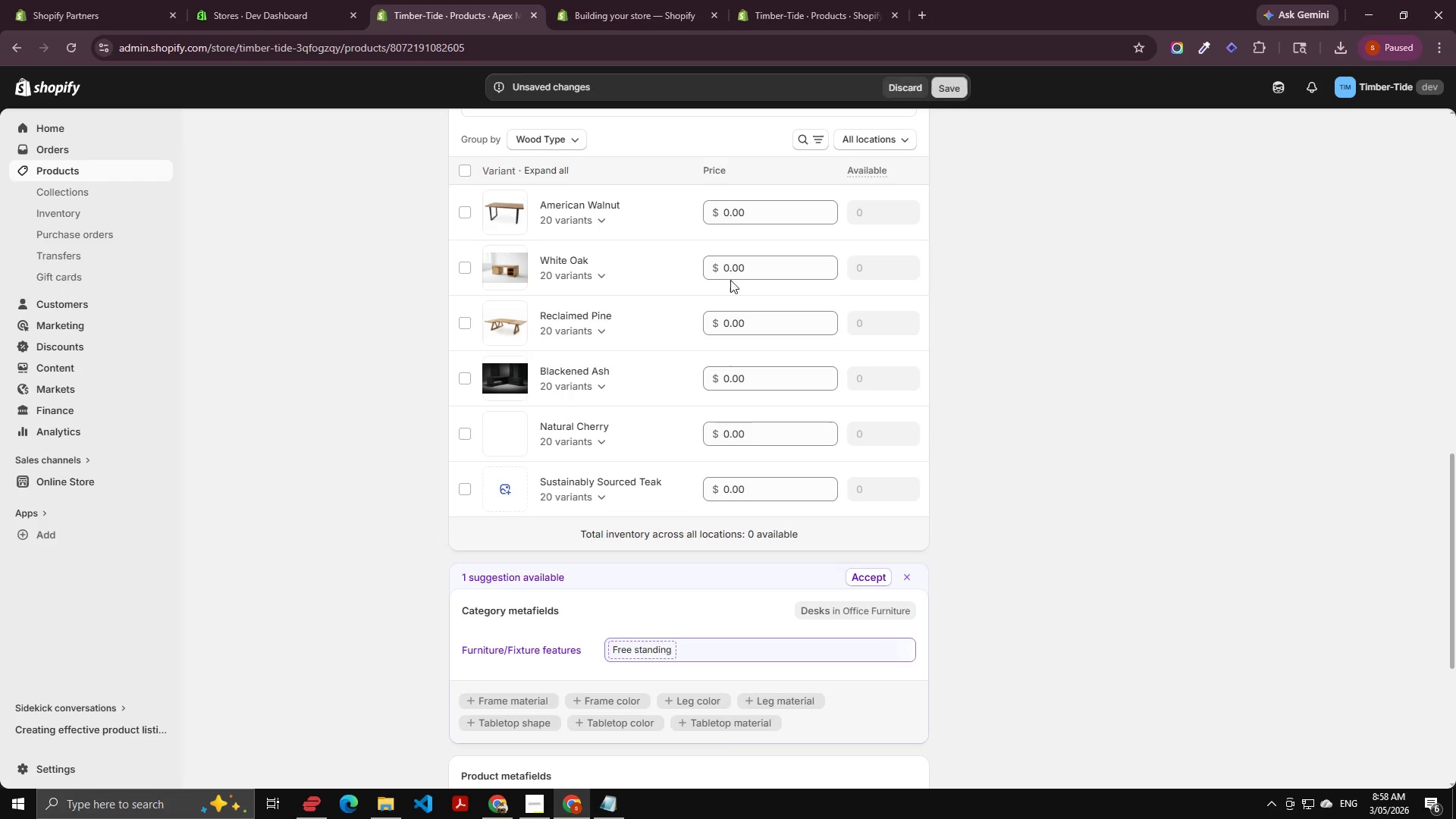 
scroll: coordinate [635, 260], scroll_direction: up, amount: 10.0
 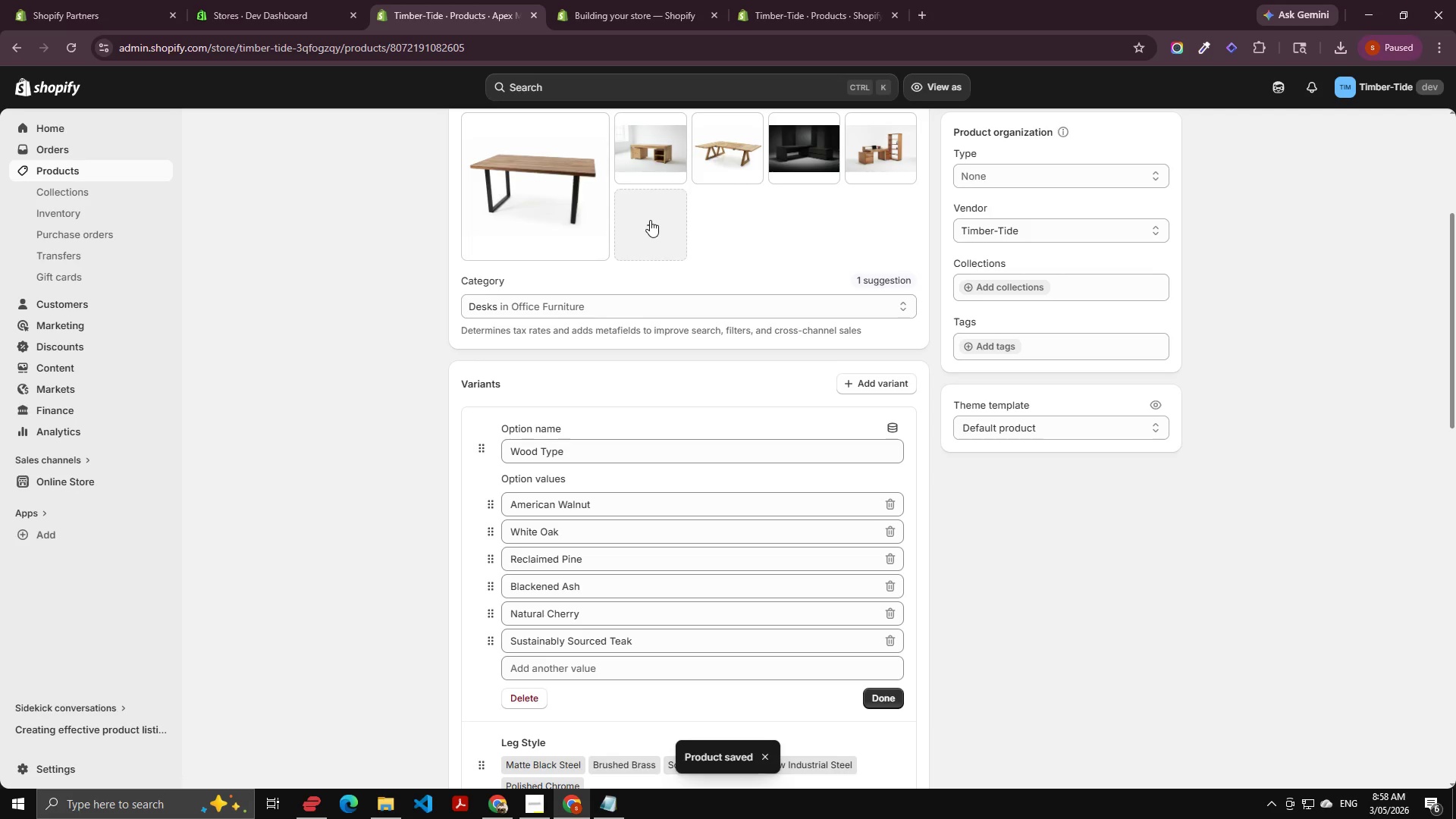 
left_click([647, 221])
 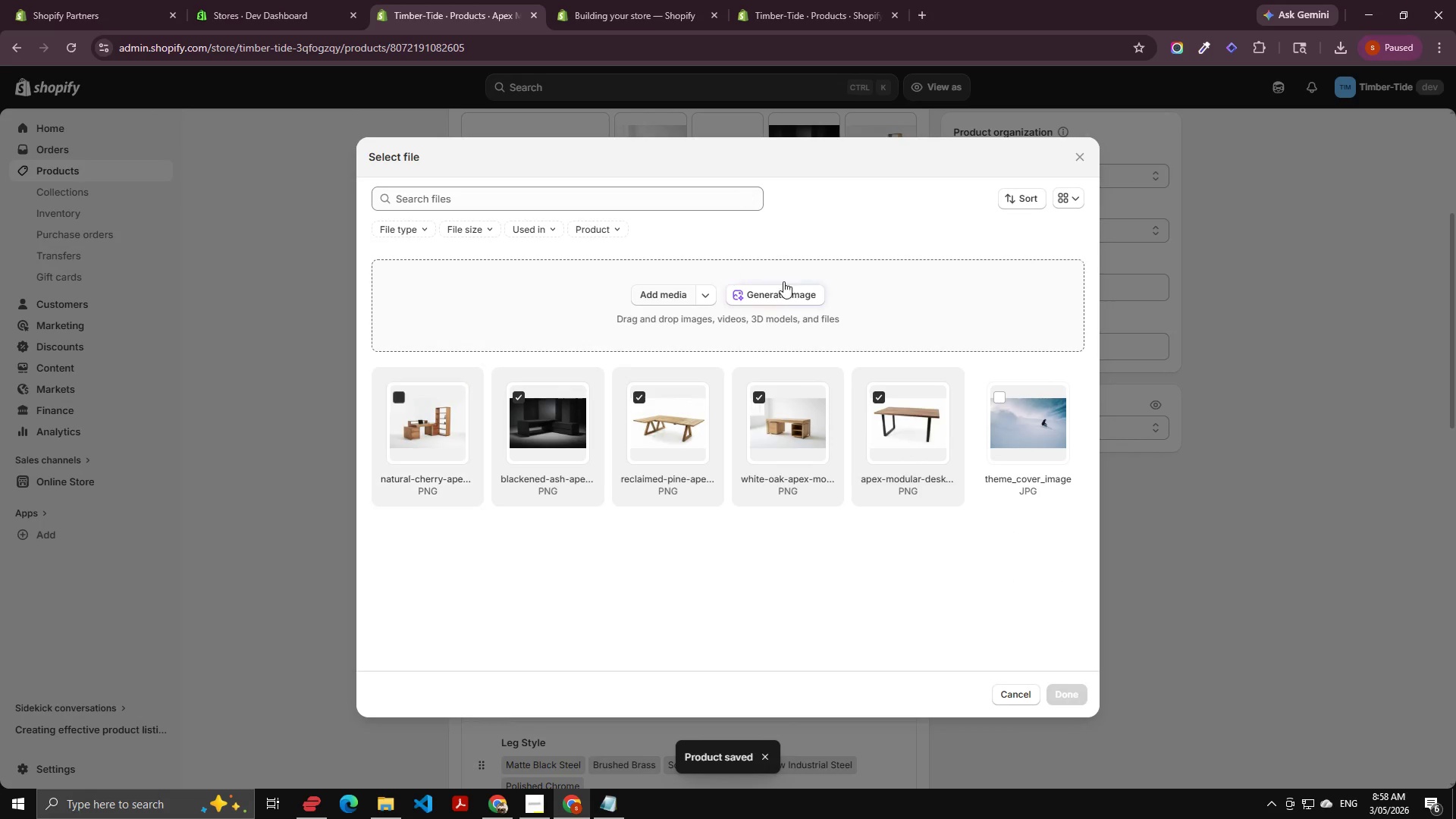 
left_click([783, 286])
 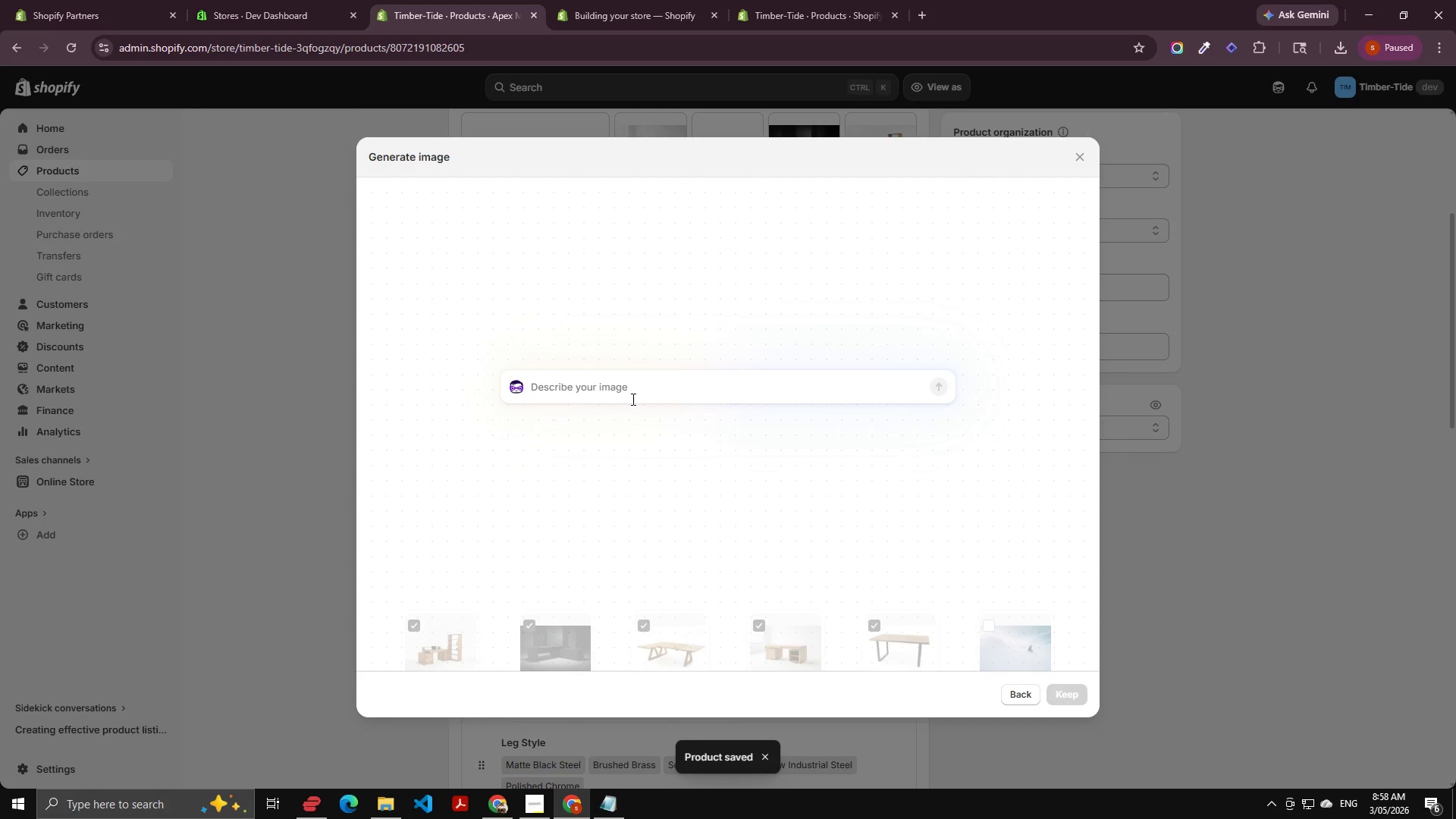 
key(Control+V)
 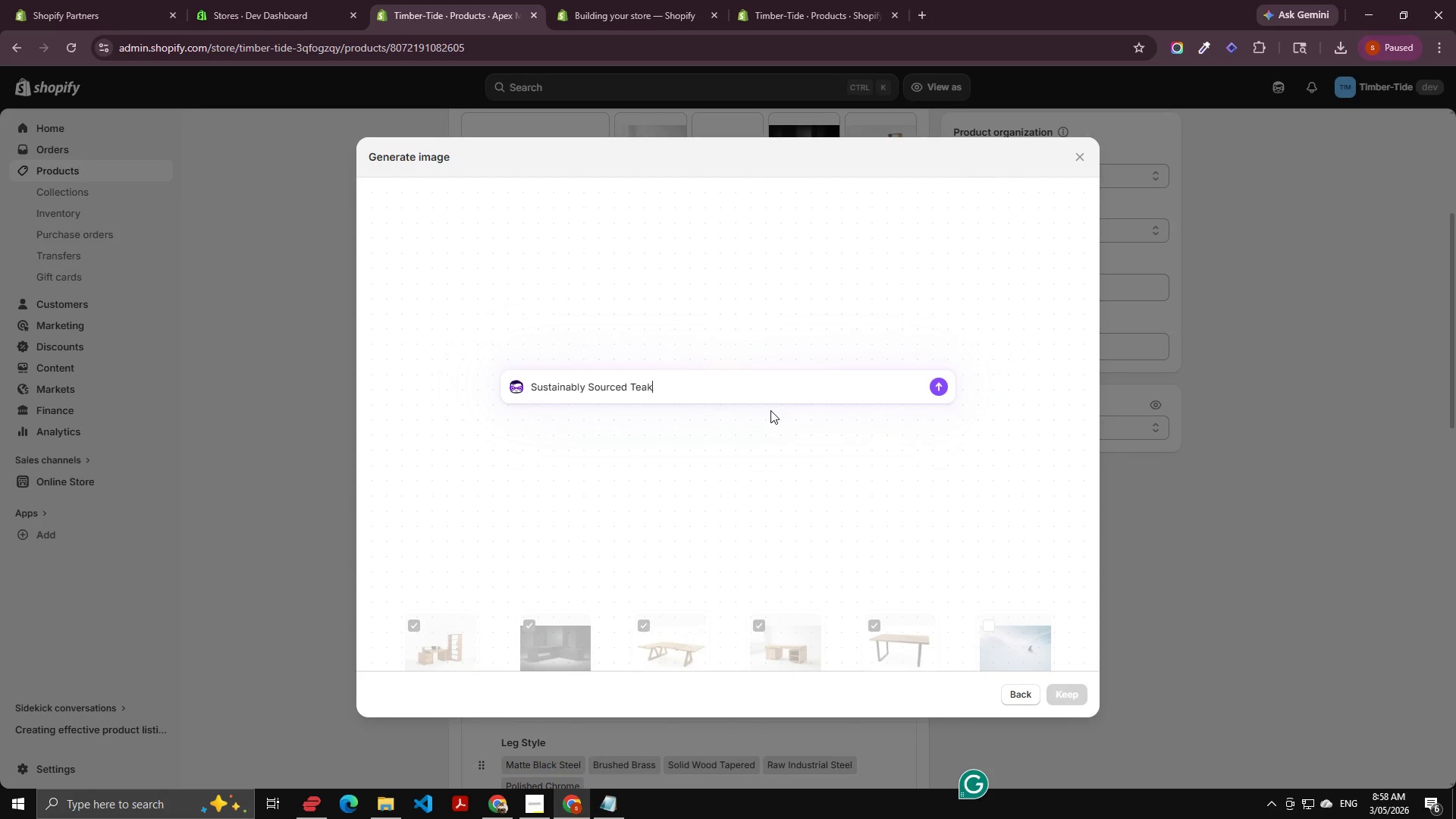 
key(Space)
 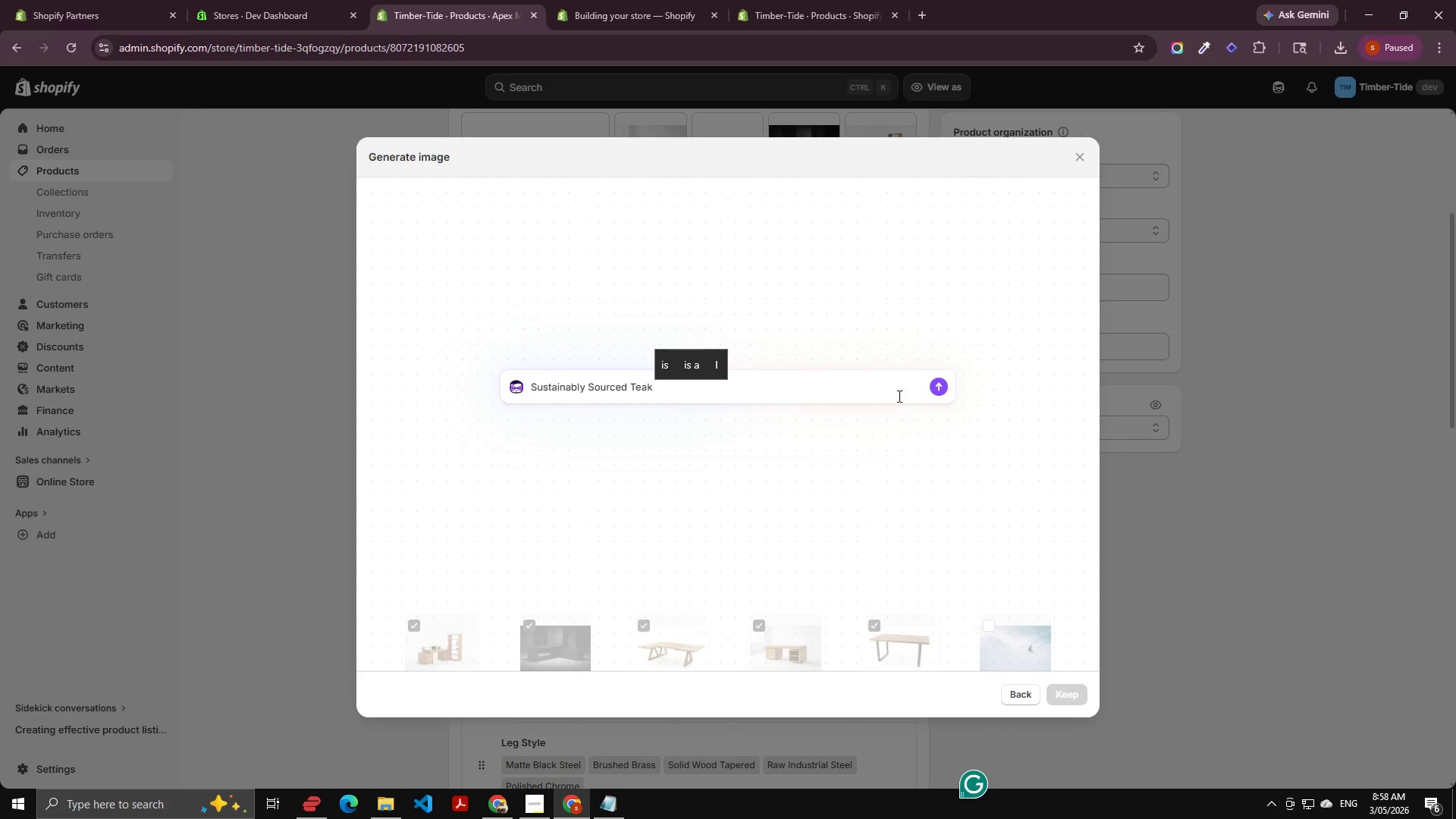 
key(Meta+V)
 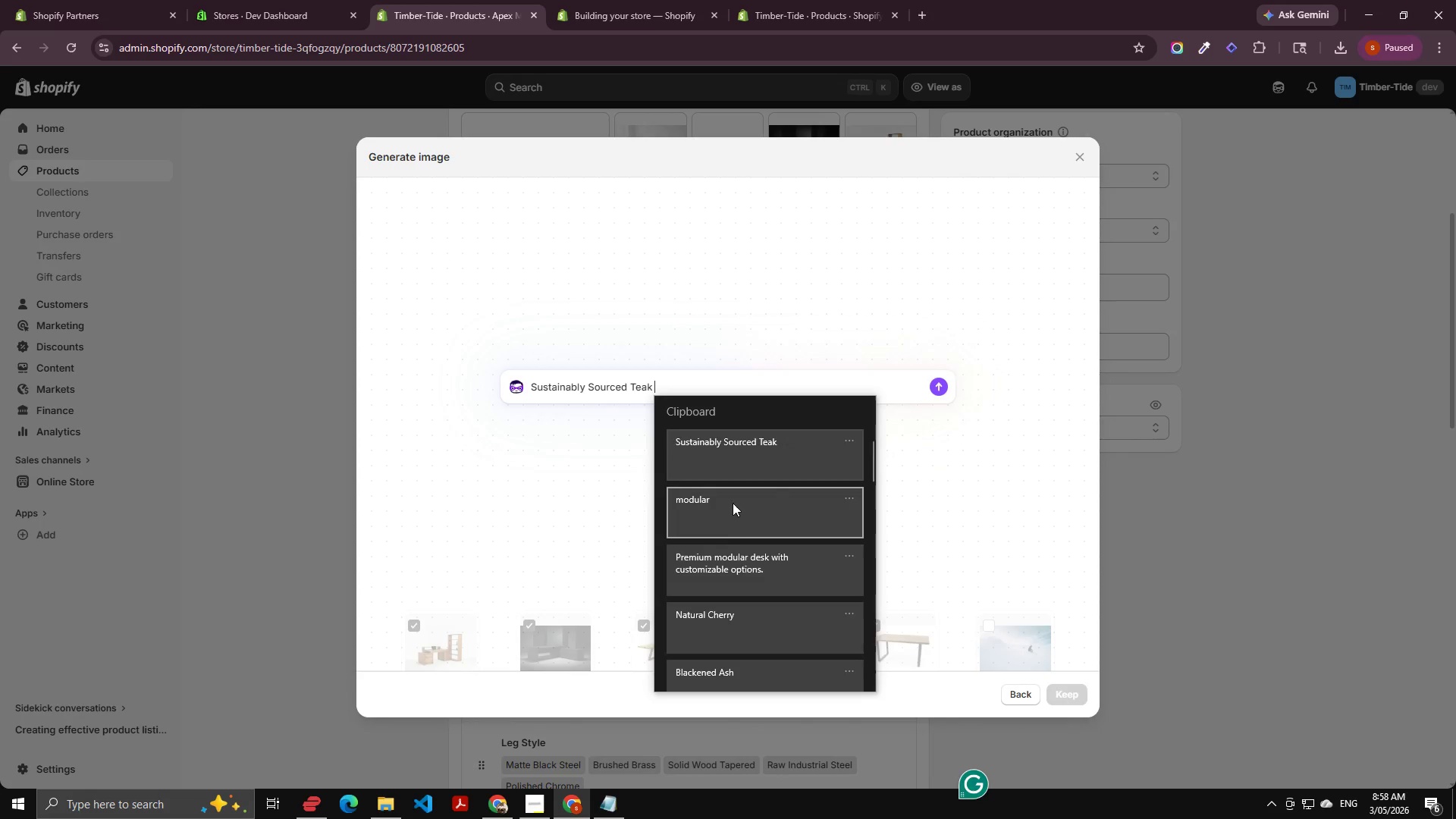 
scroll: coordinate [747, 581], scroll_direction: down, amount: 4.0
 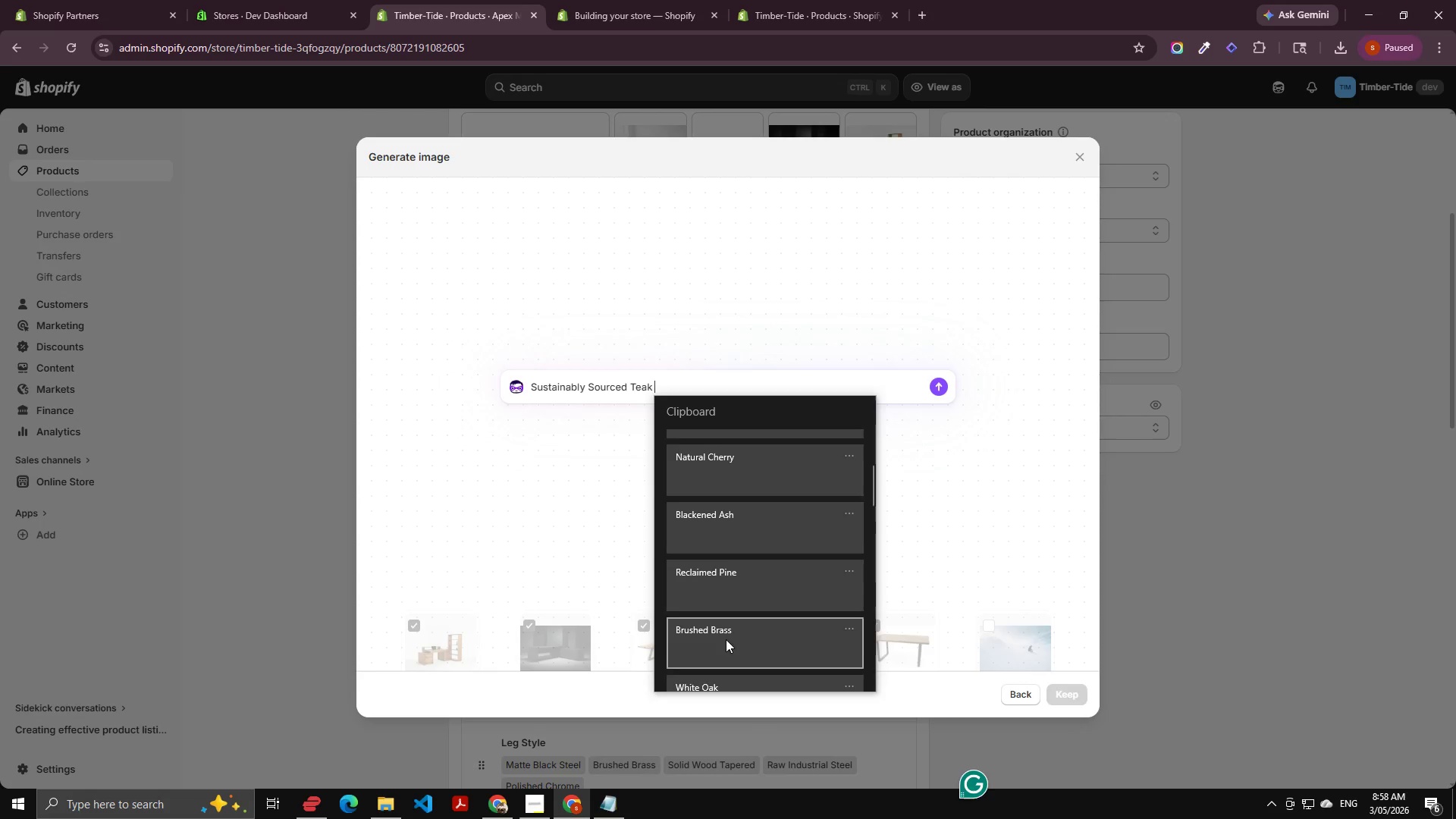 
left_click([748, 586])
 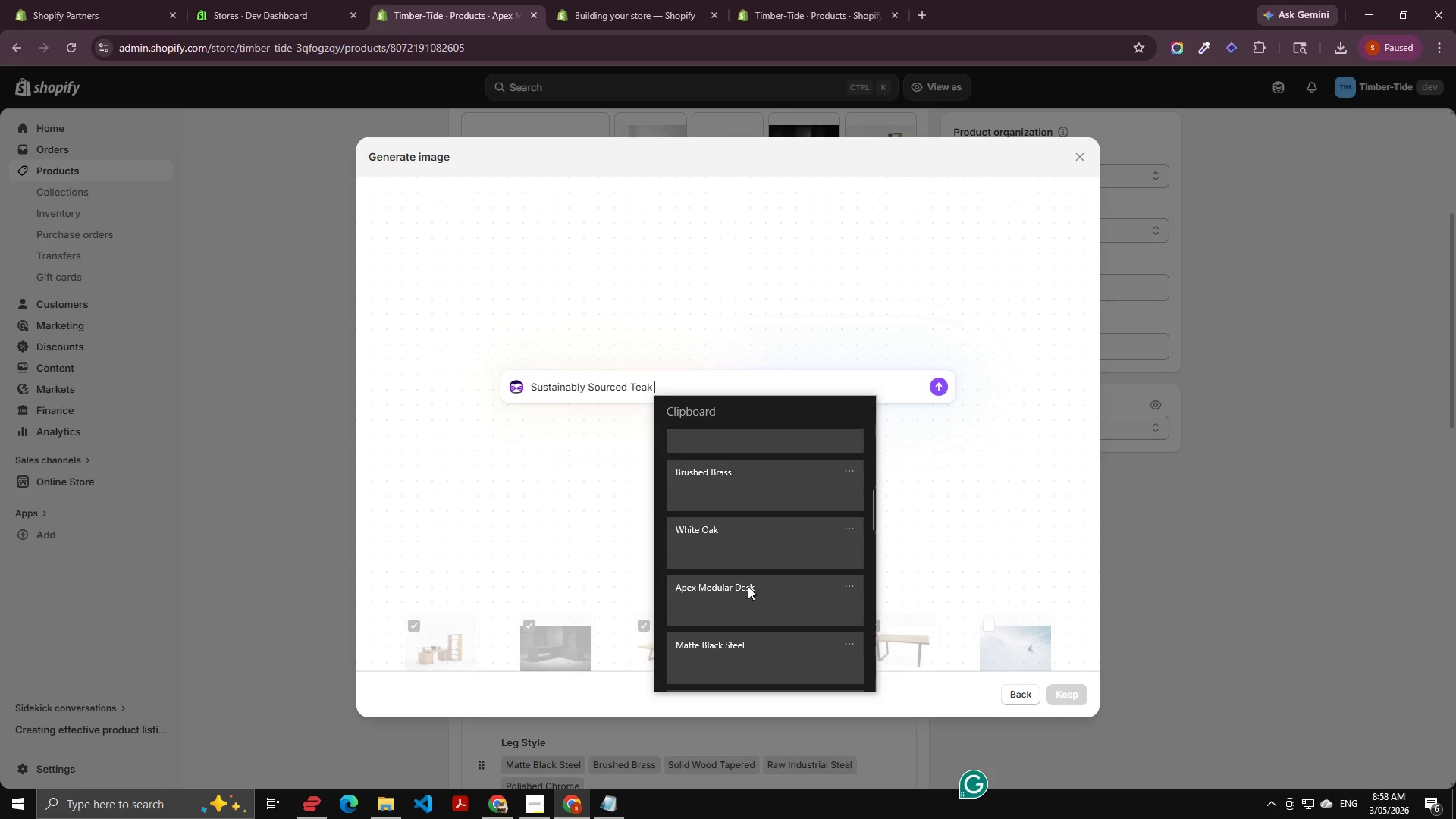 
scroll: coordinate [734, 632], scroll_direction: down, amount: 4.0
 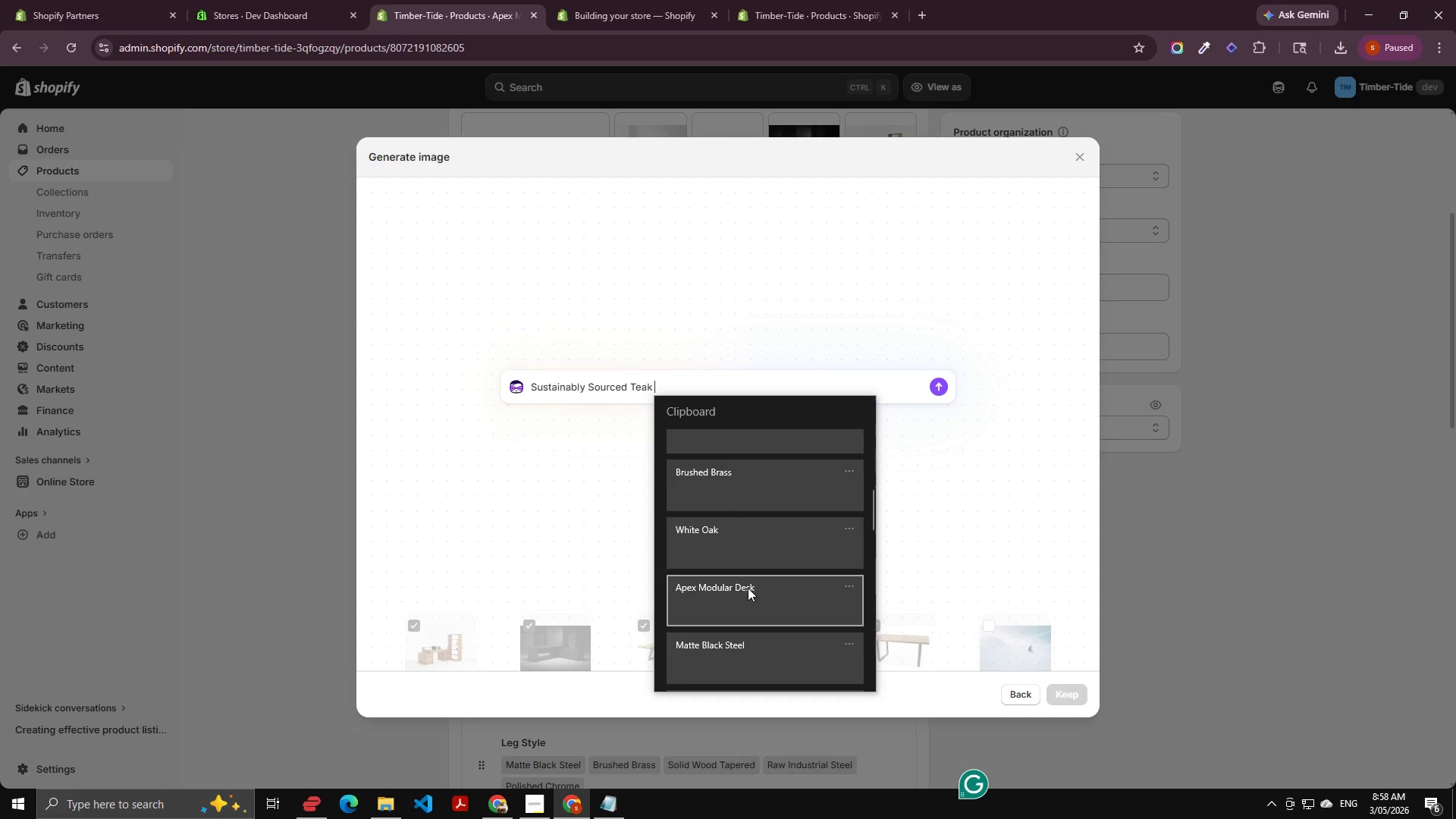 
key(Control+ControlLeft)
 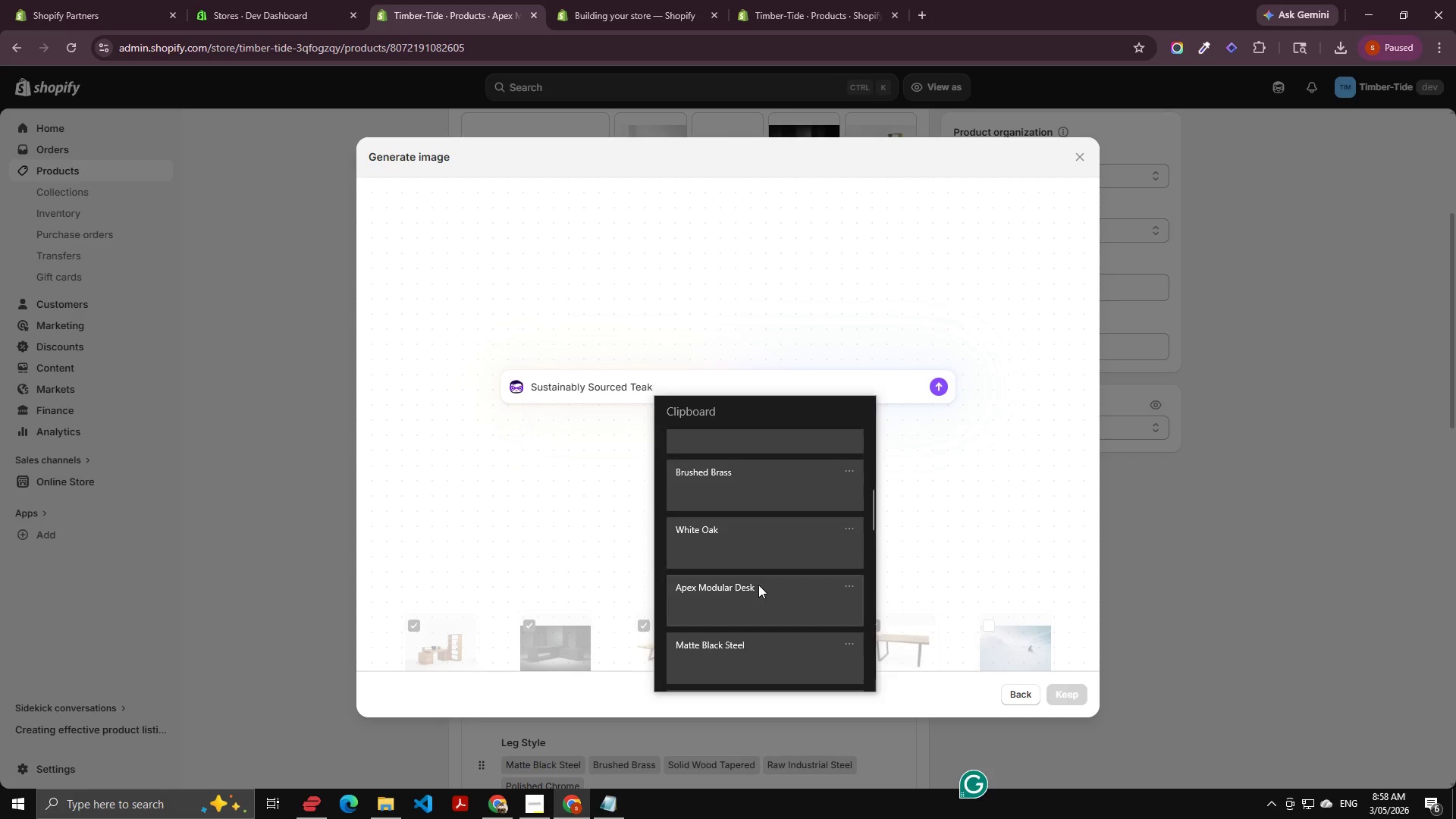 
key(Control+V)
 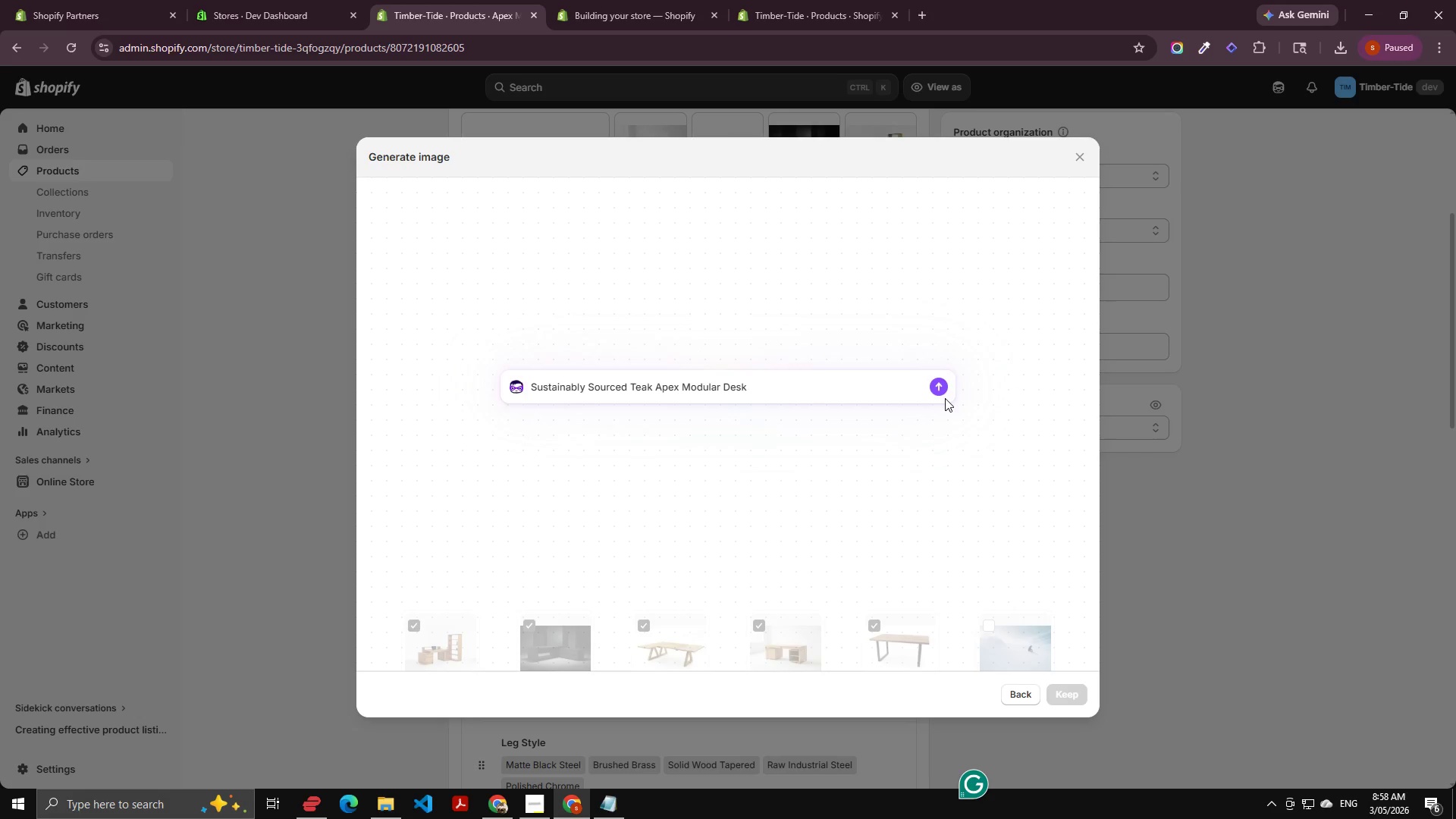 
left_click([938, 392])
 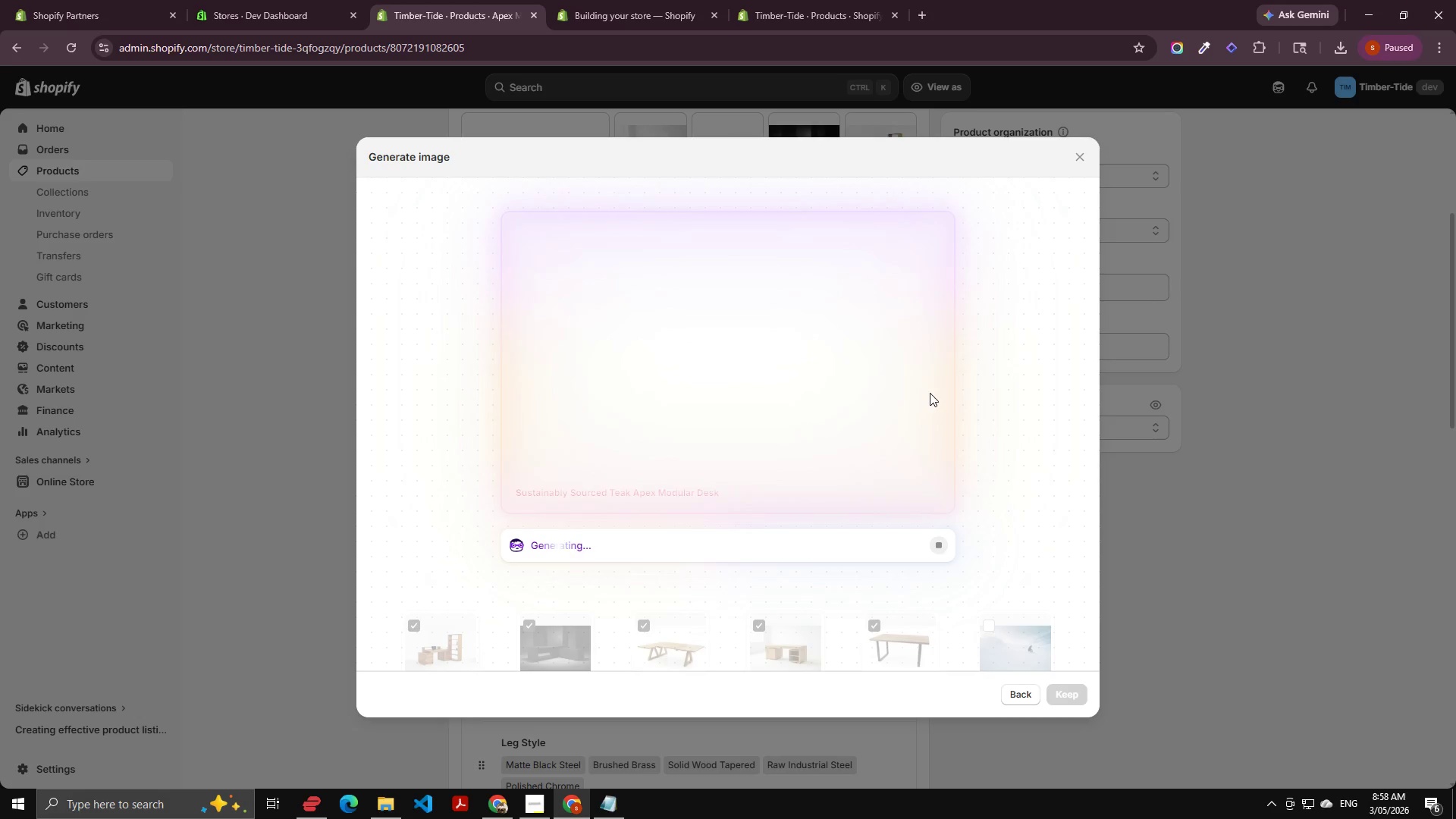 
wait(24.16)
 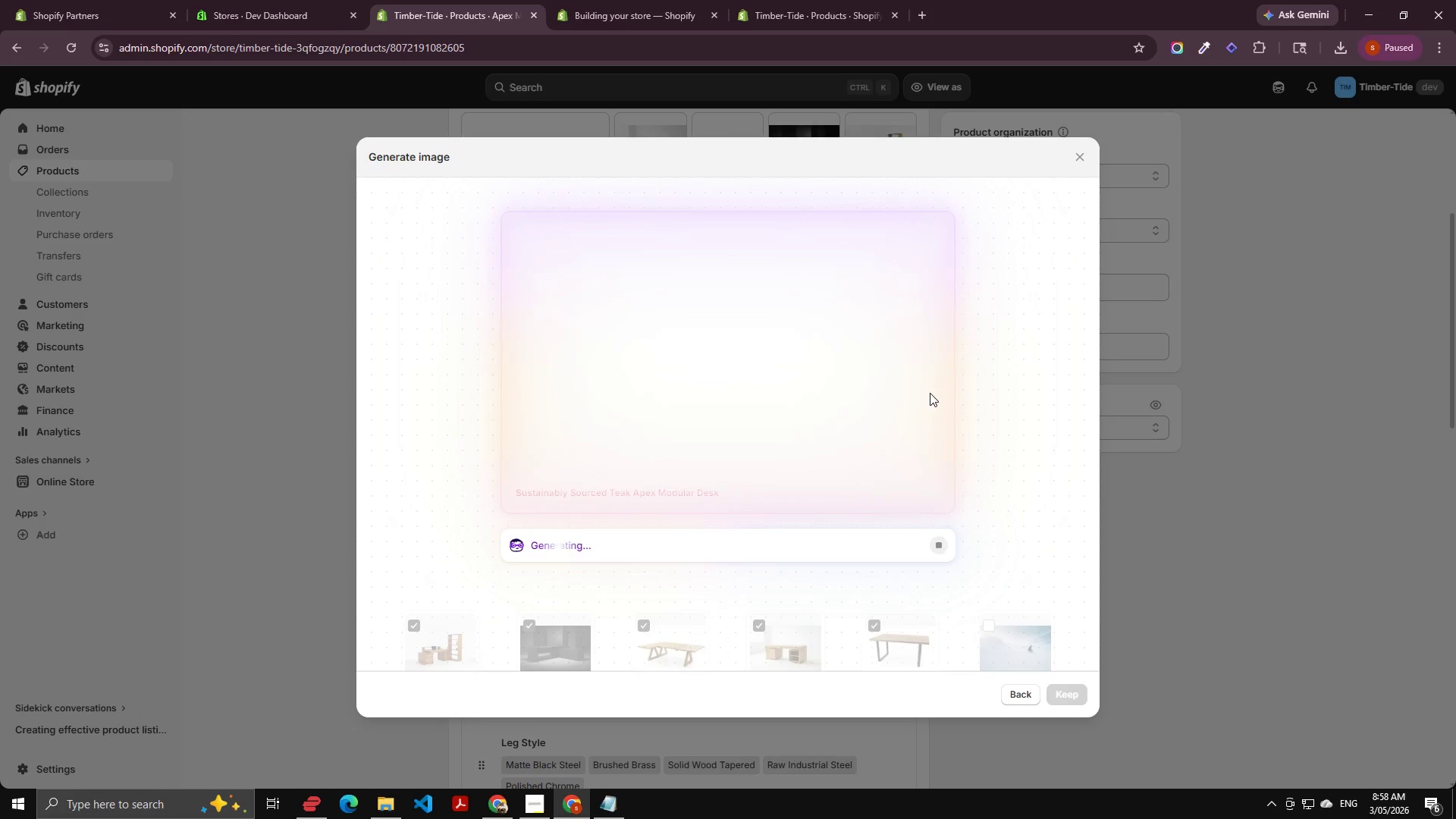 
left_click([1069, 686])
 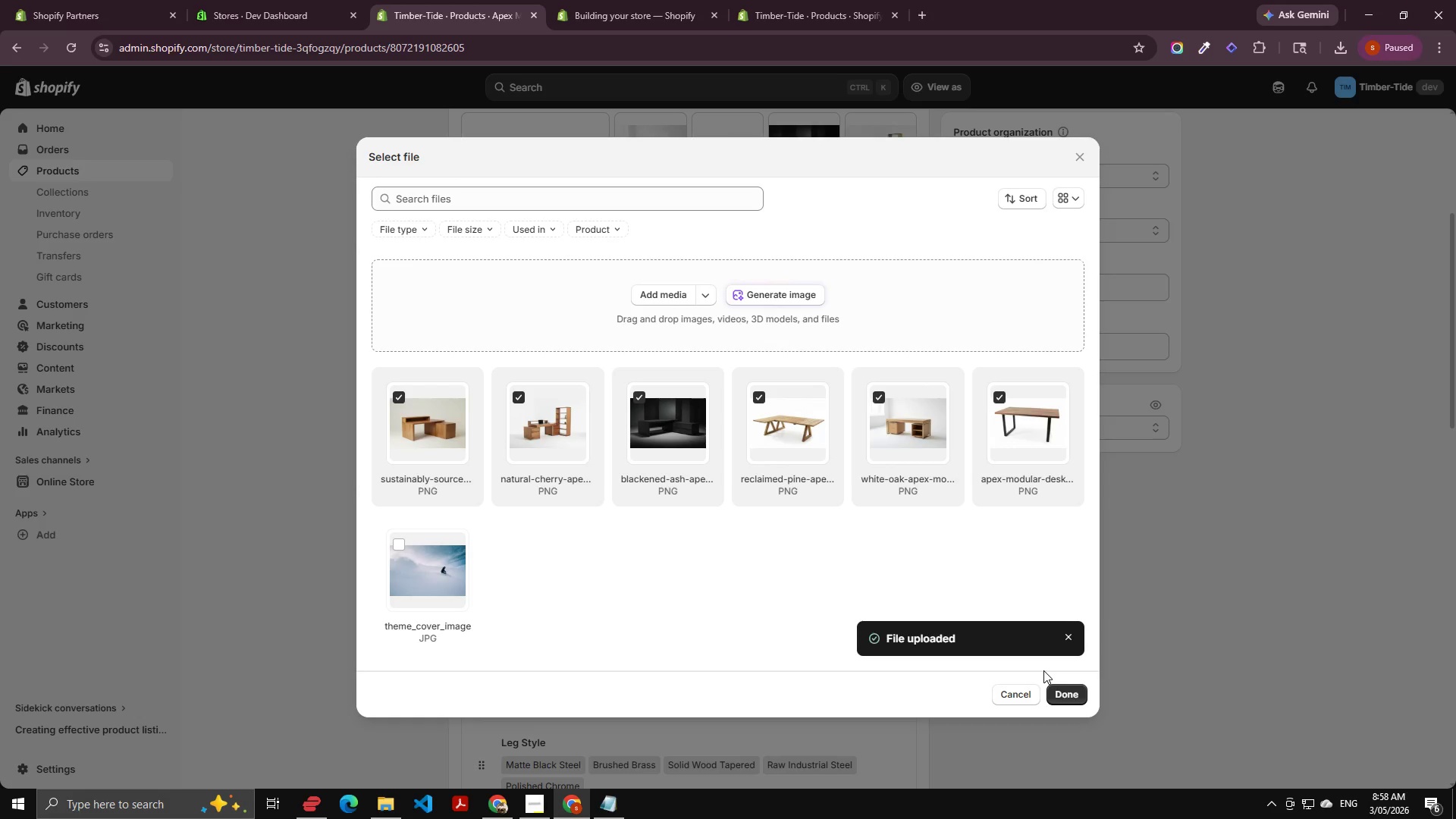 
wait(12.94)
 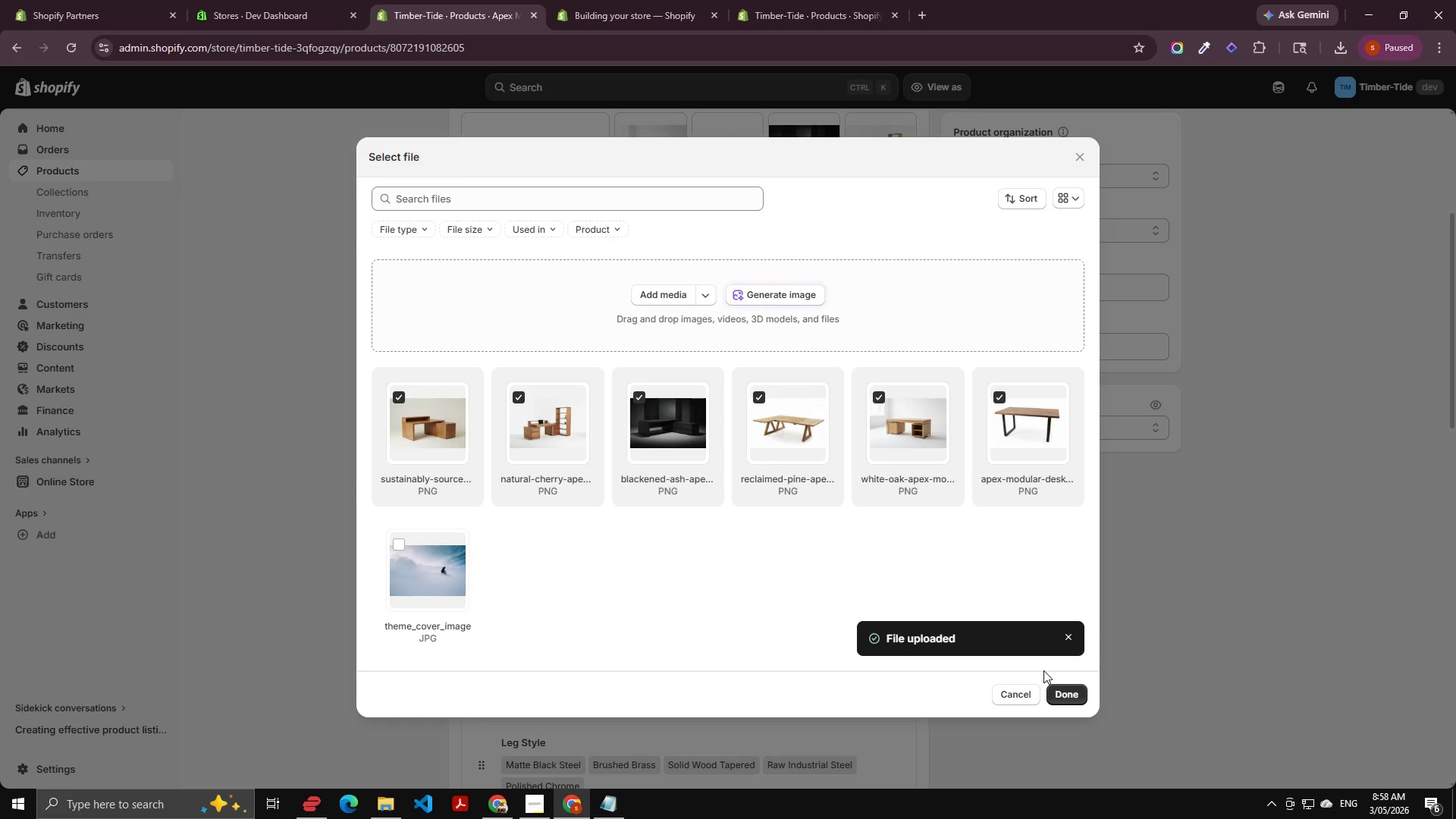 
left_click([1073, 695])
 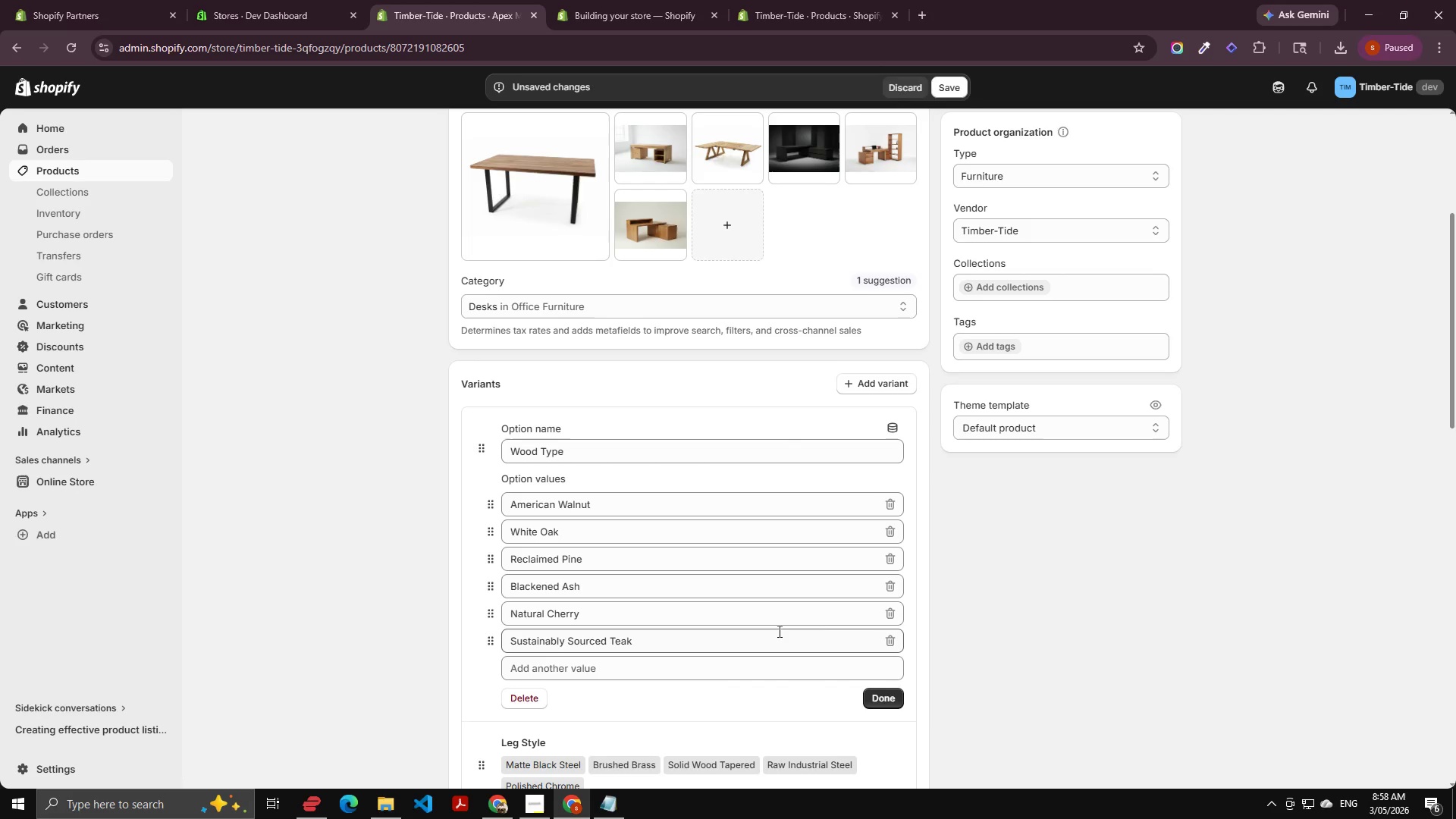 
left_click([943, 80])
 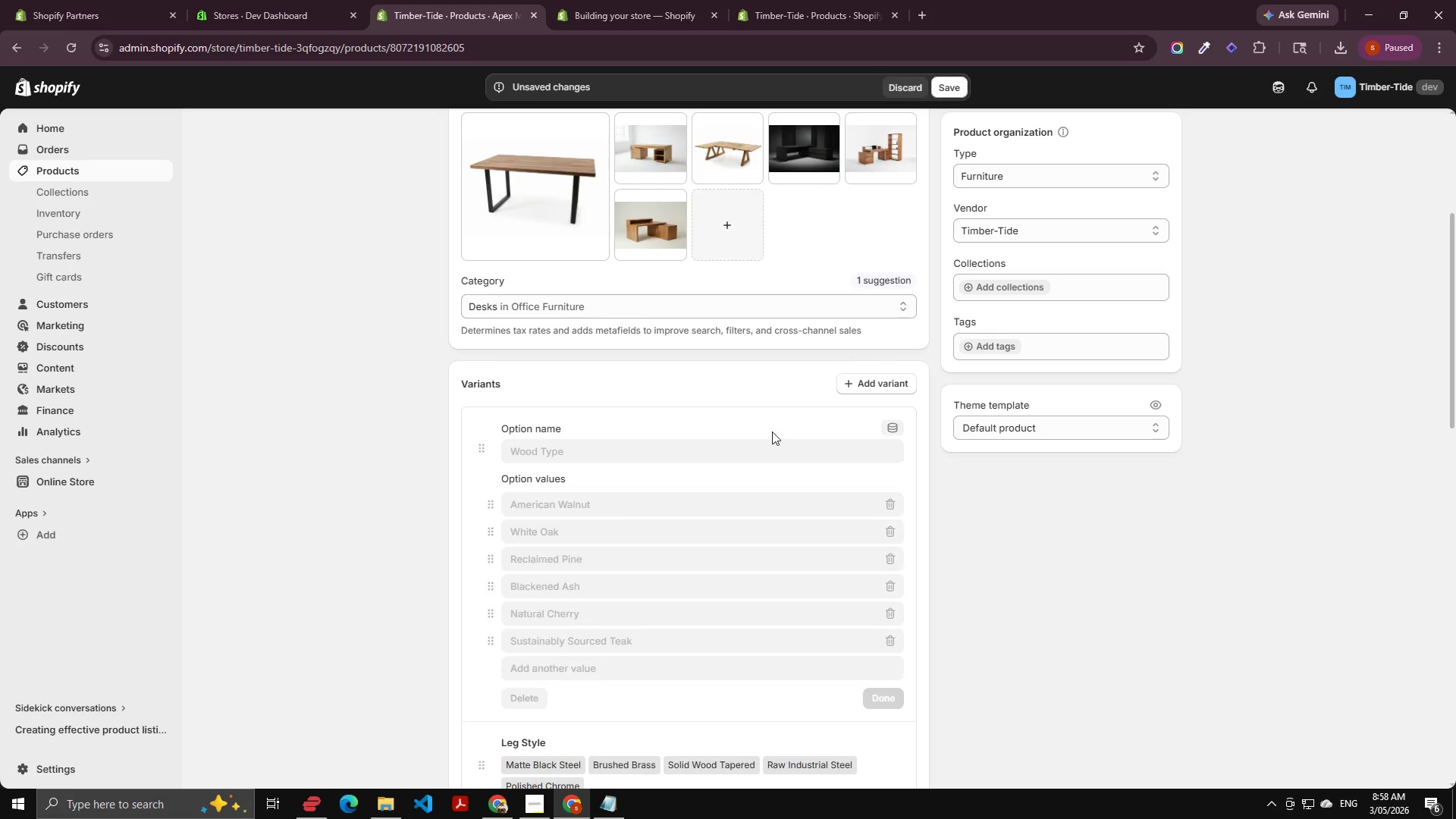 
scroll: coordinate [585, 485], scroll_direction: down, amount: 9.0
 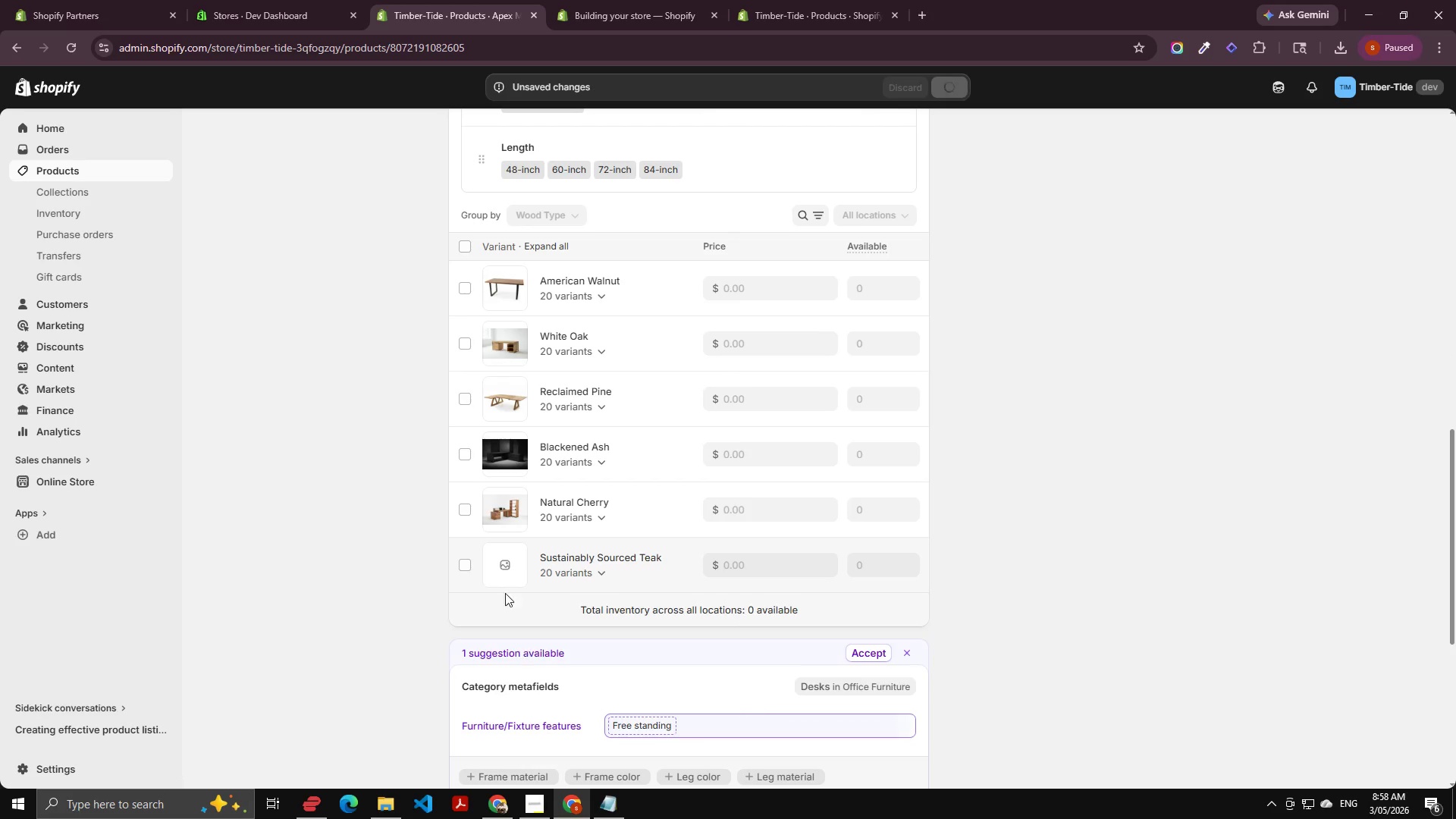 
left_click([505, 559])
 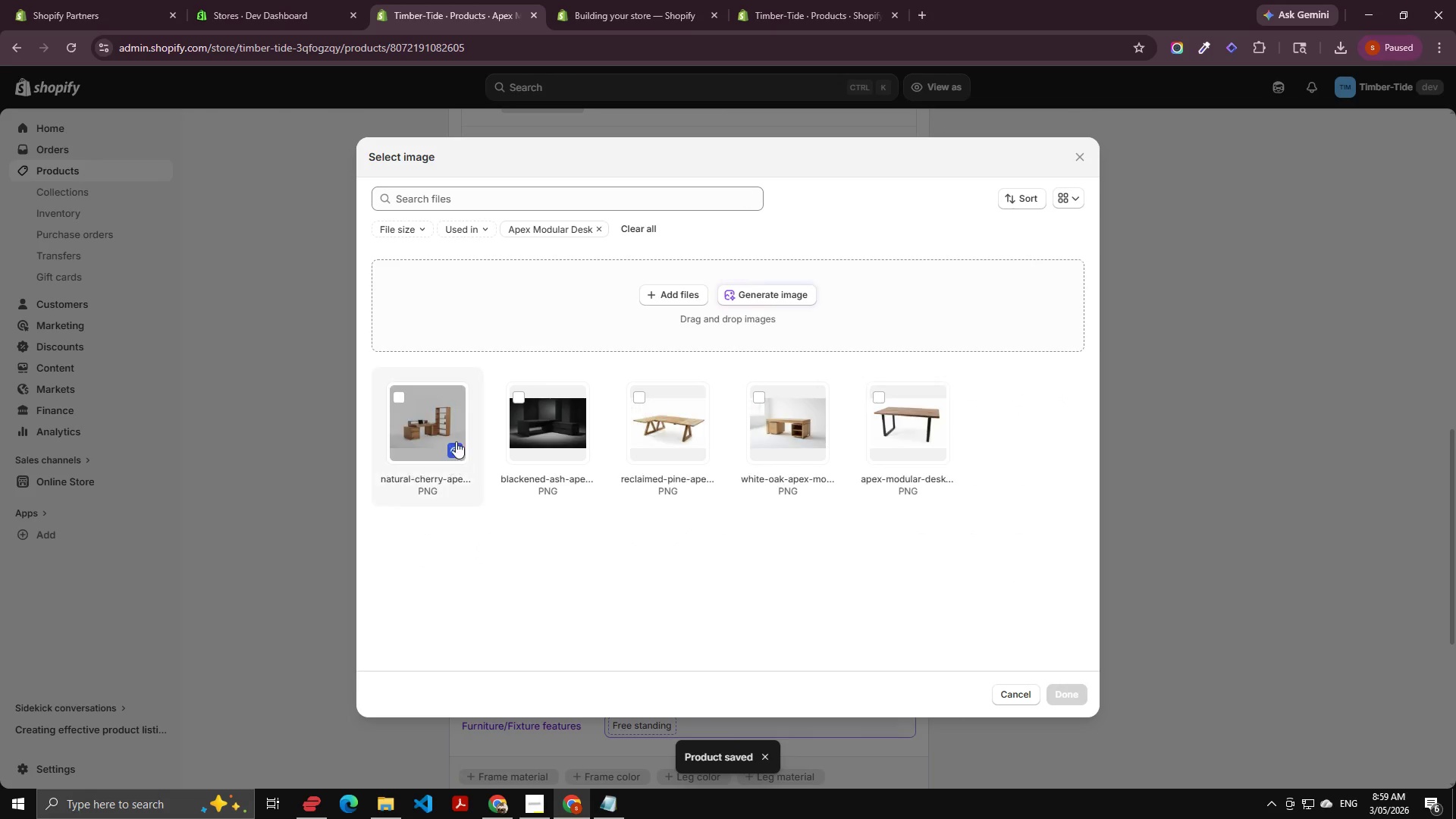 
left_click([454, 405])
 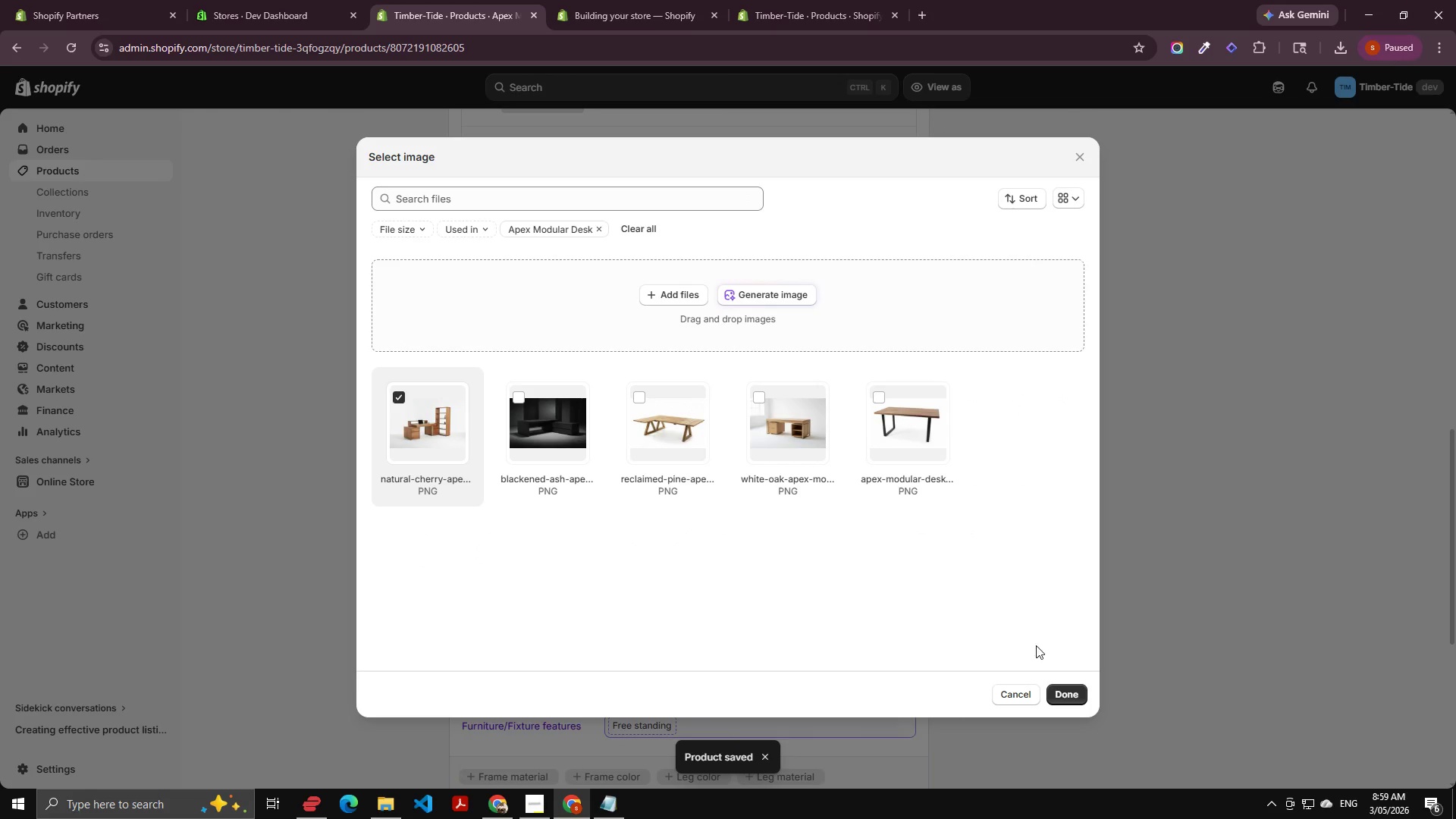 
left_click_drag(start_coordinate=[1064, 683], to_coordinate=[1065, 687])
 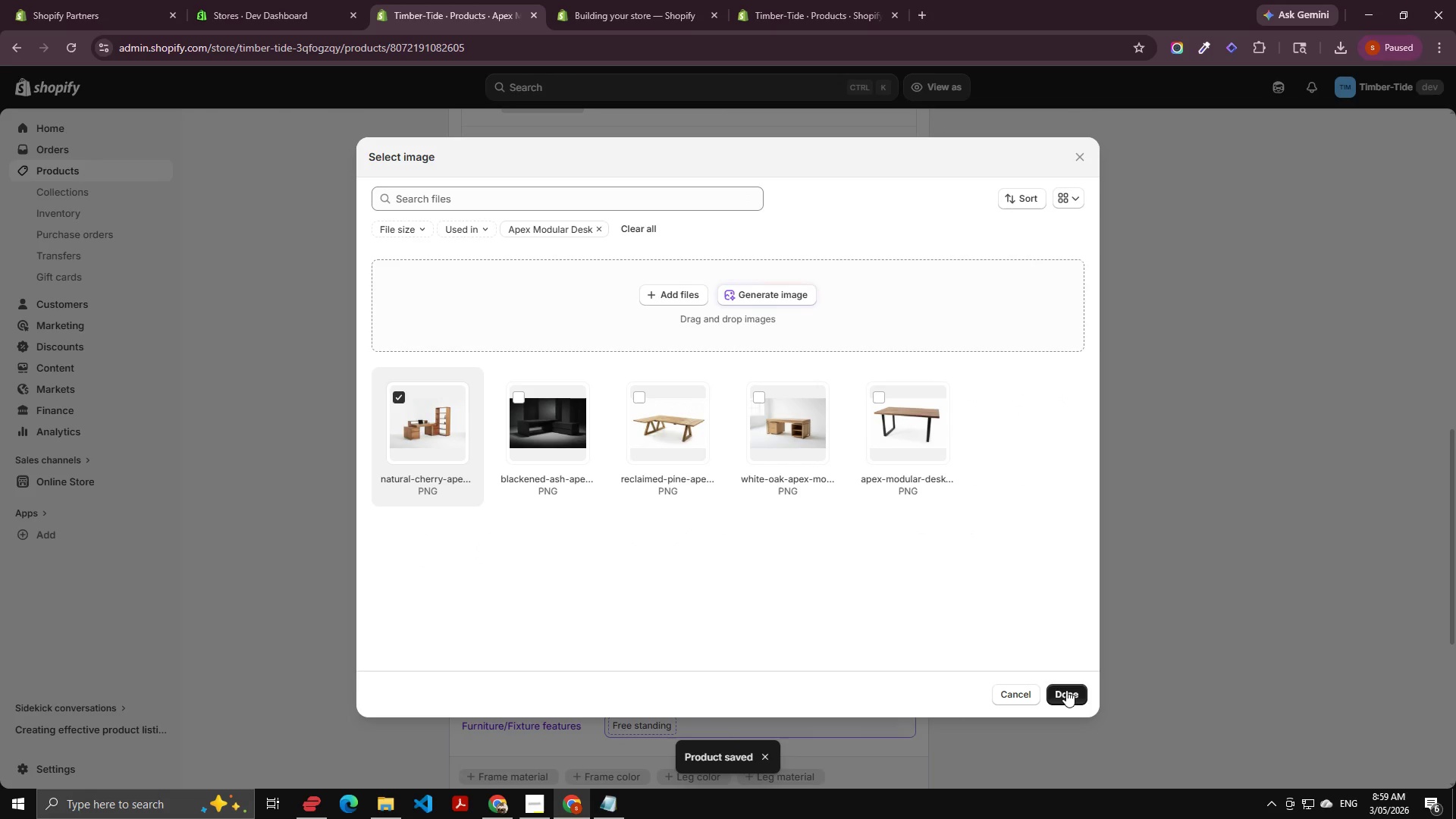 
double_click([1066, 690])
 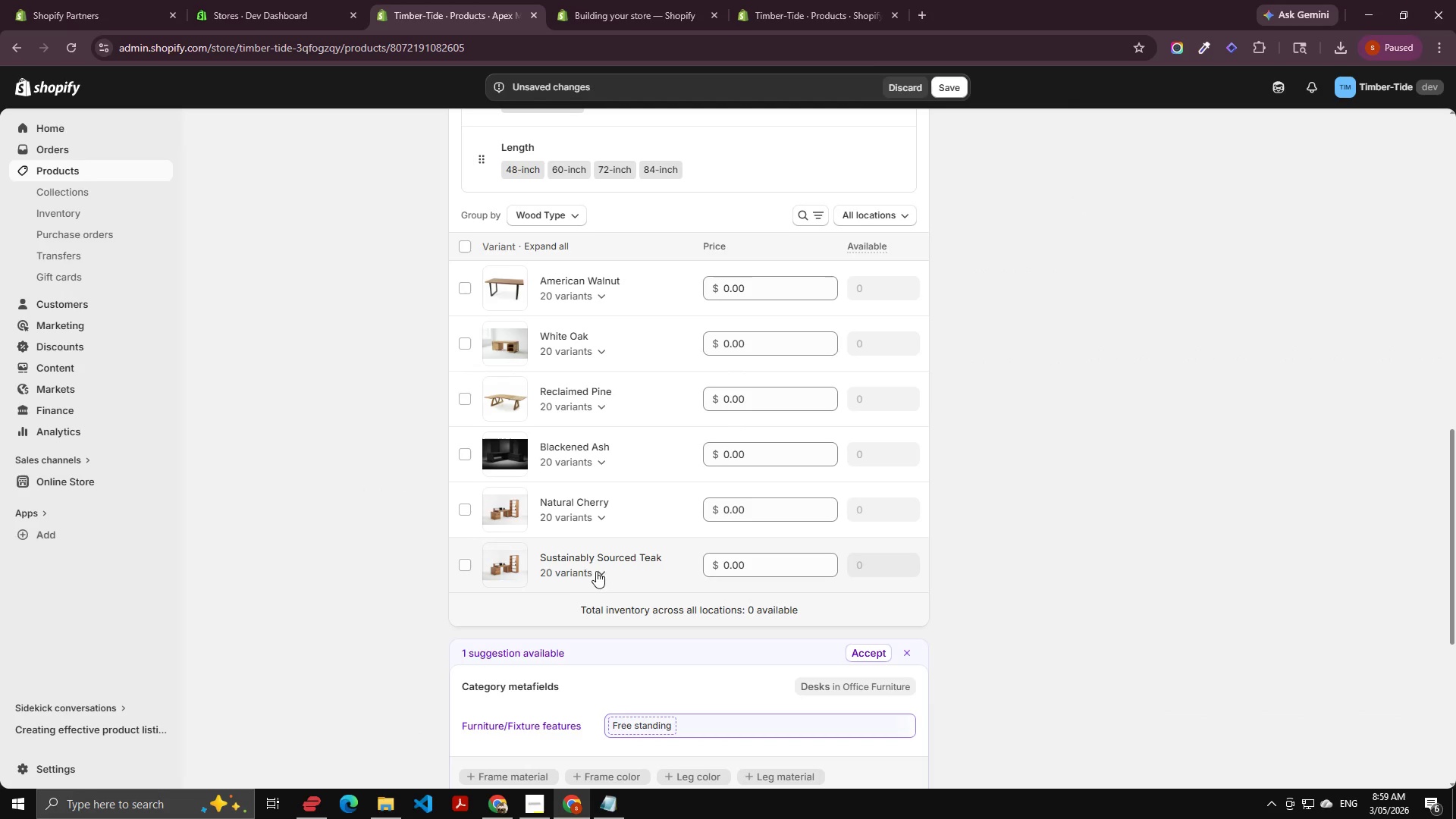 
scroll: coordinate [707, 482], scroll_direction: up, amount: 14.0
 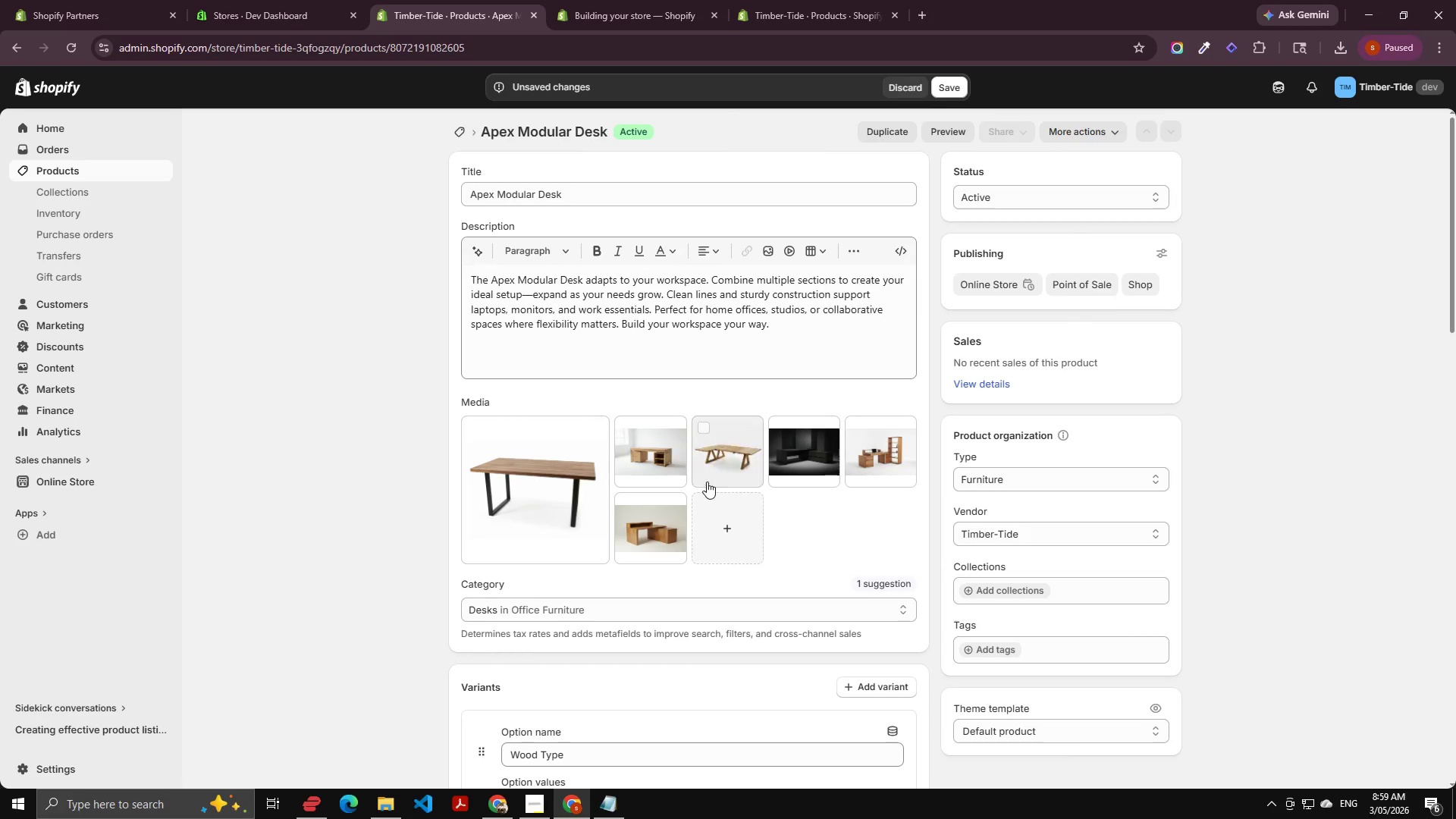 
scroll: coordinate [527, 699], scroll_direction: down, amount: 12.0
 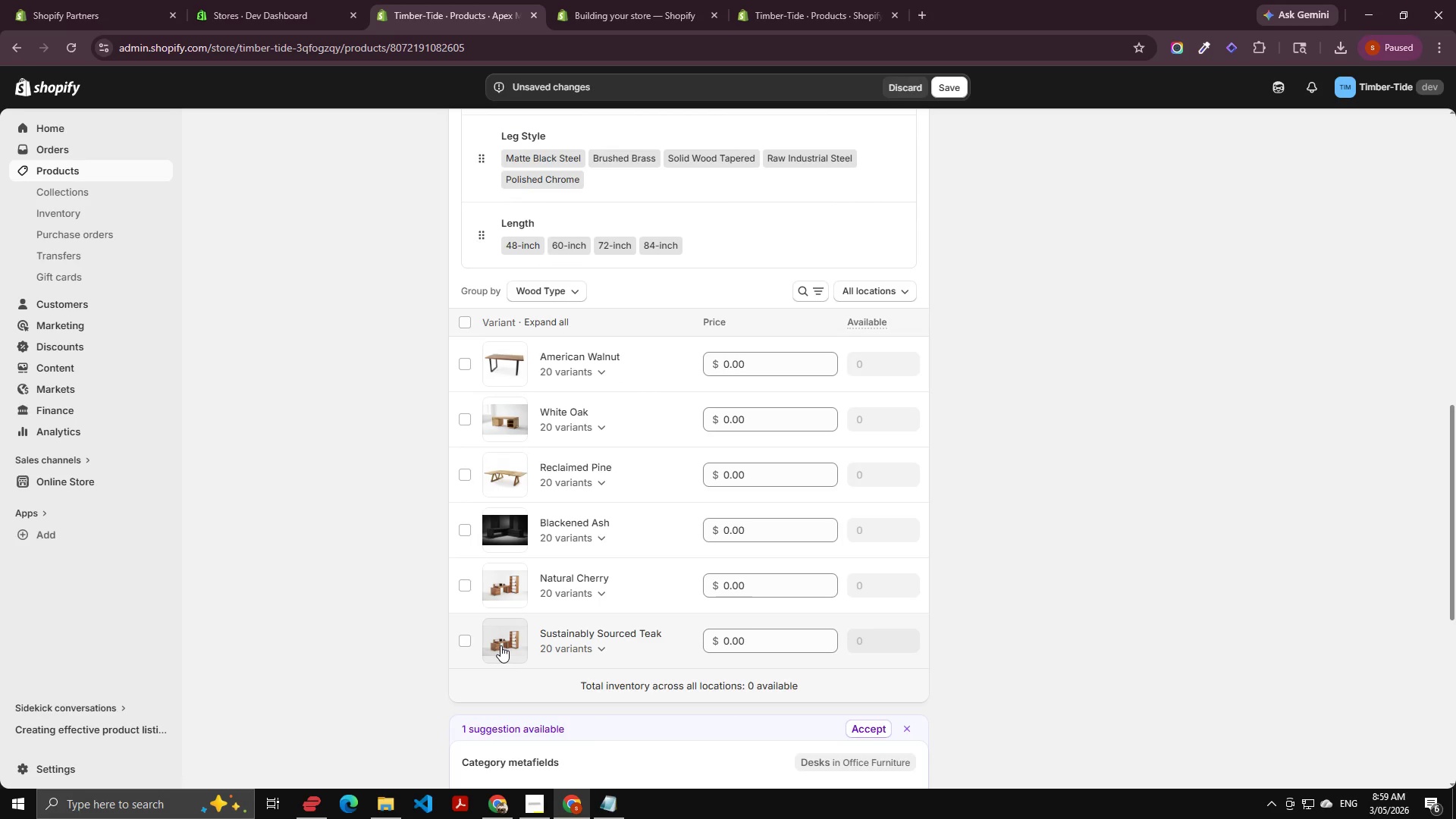 
left_click([500, 645])
 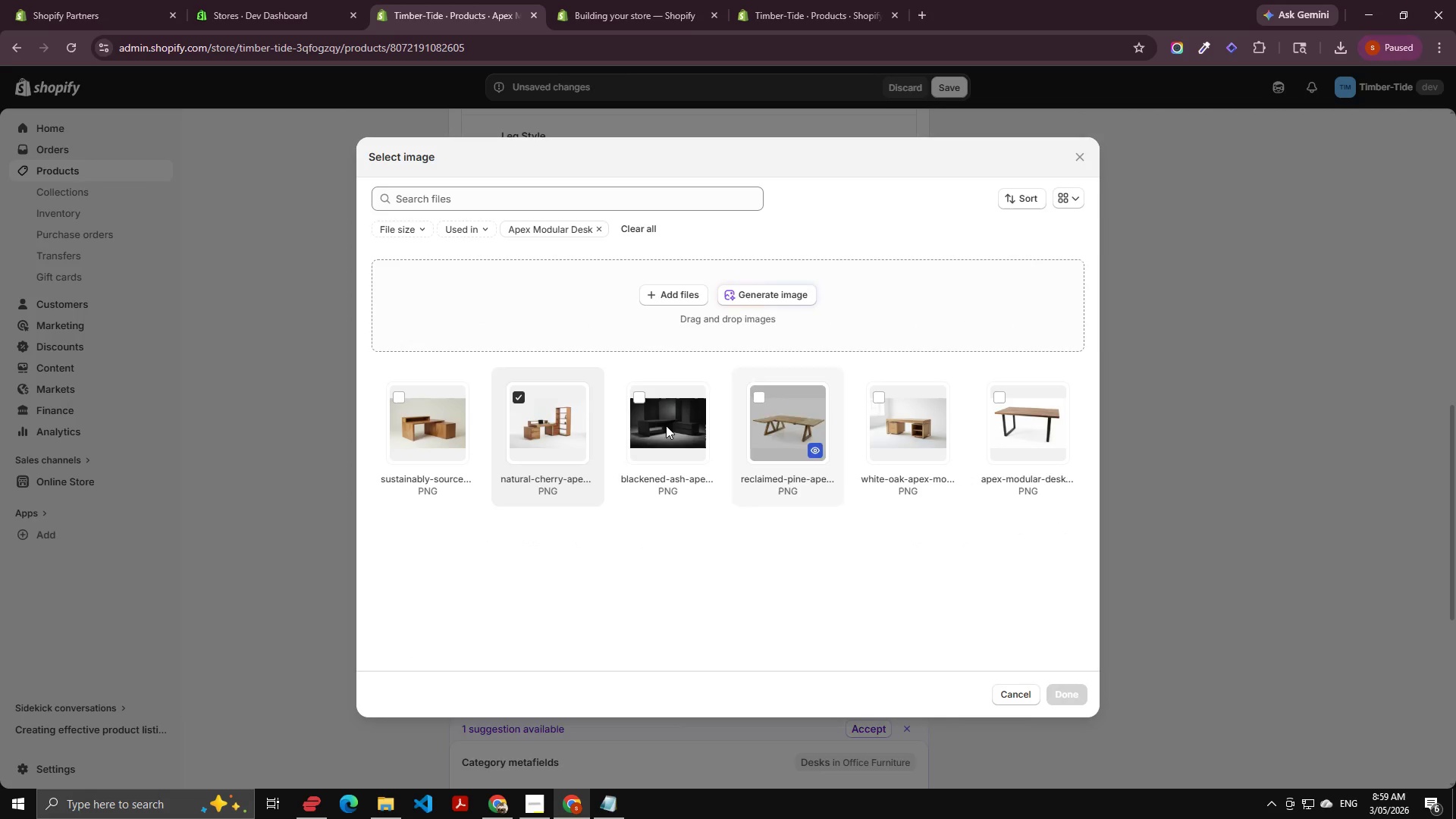 
left_click([463, 403])
 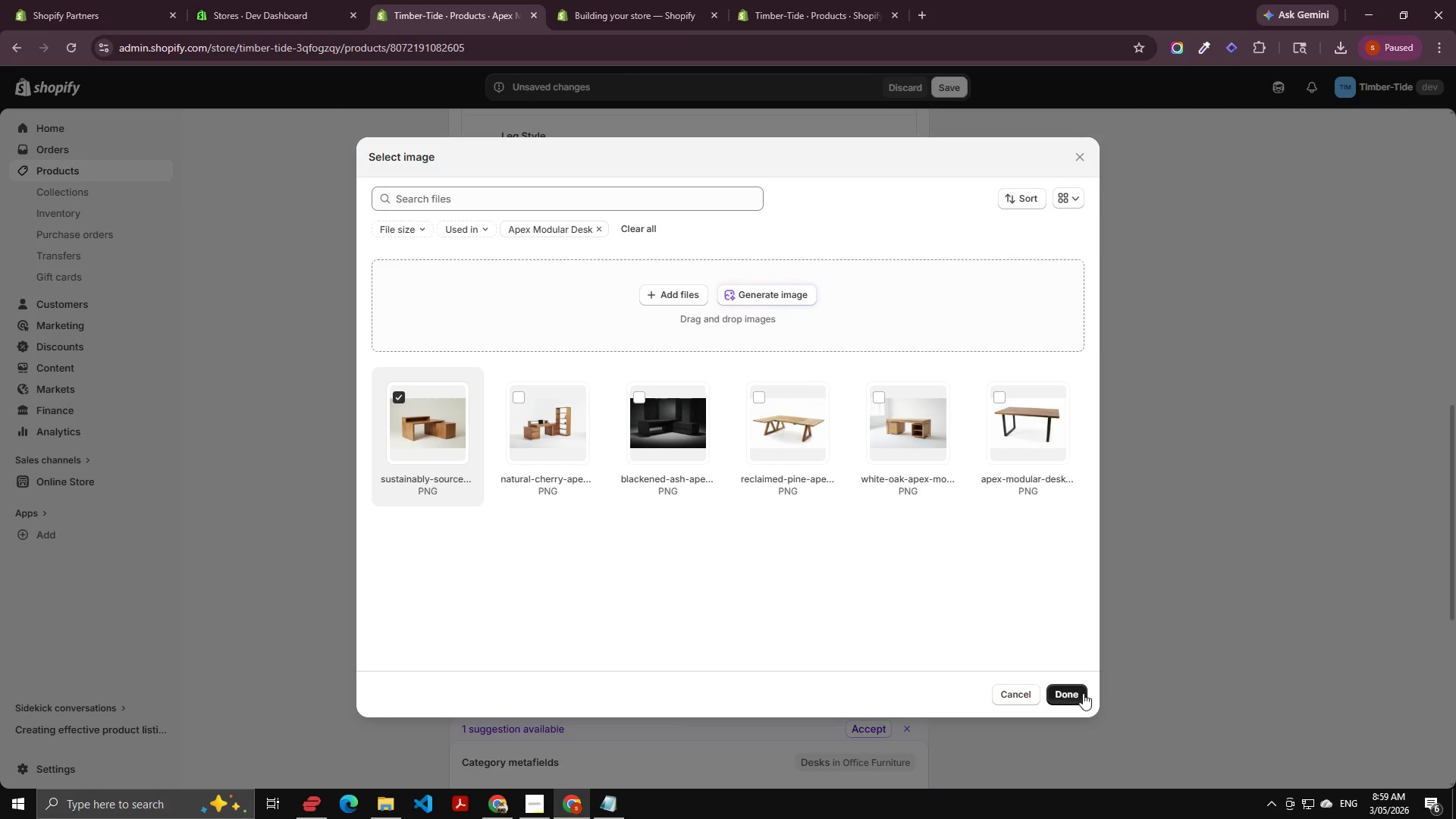 
left_click_drag(start_coordinate=[1084, 695], to_coordinate=[1080, 692])
 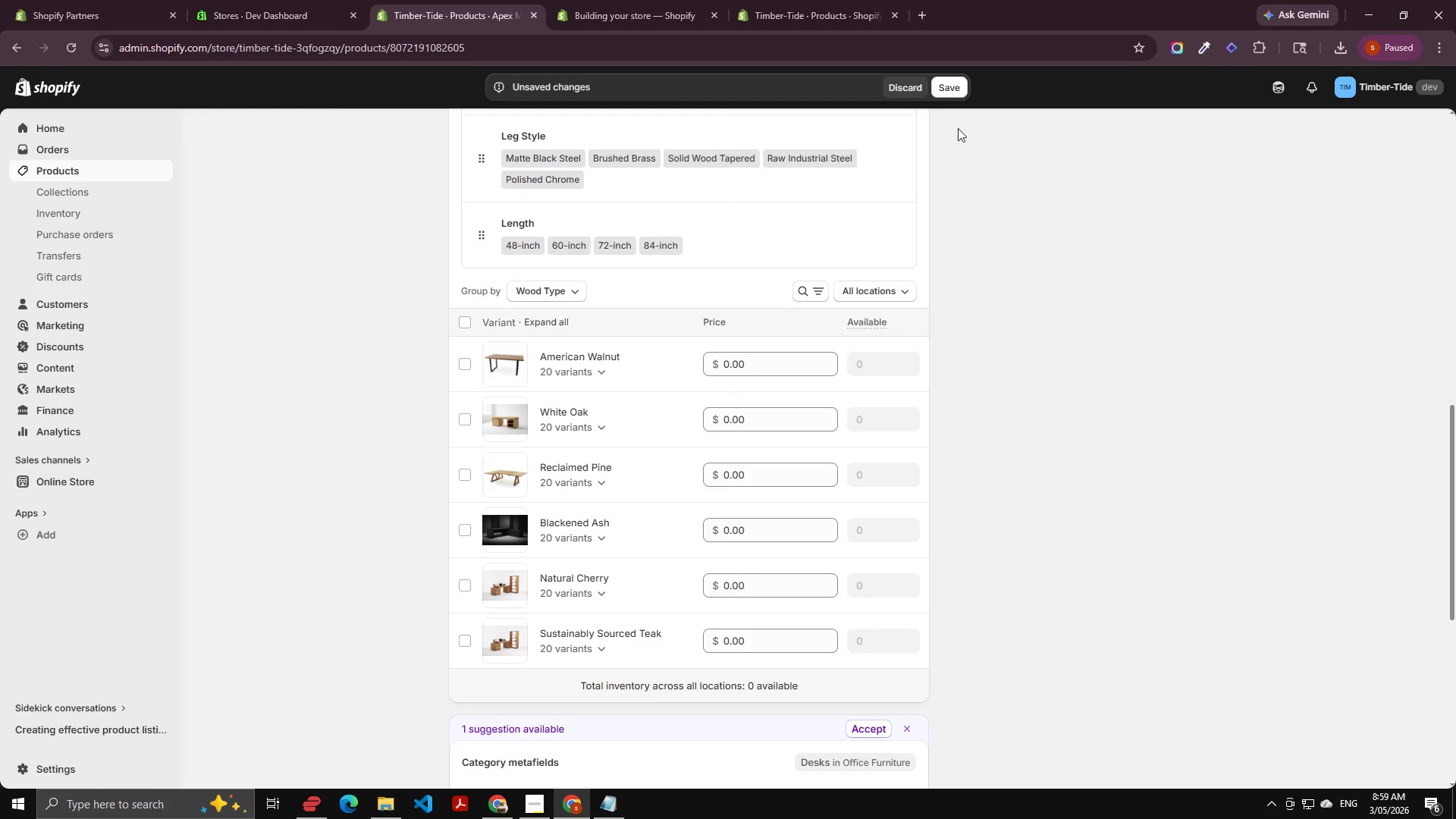 
left_click([956, 78])
 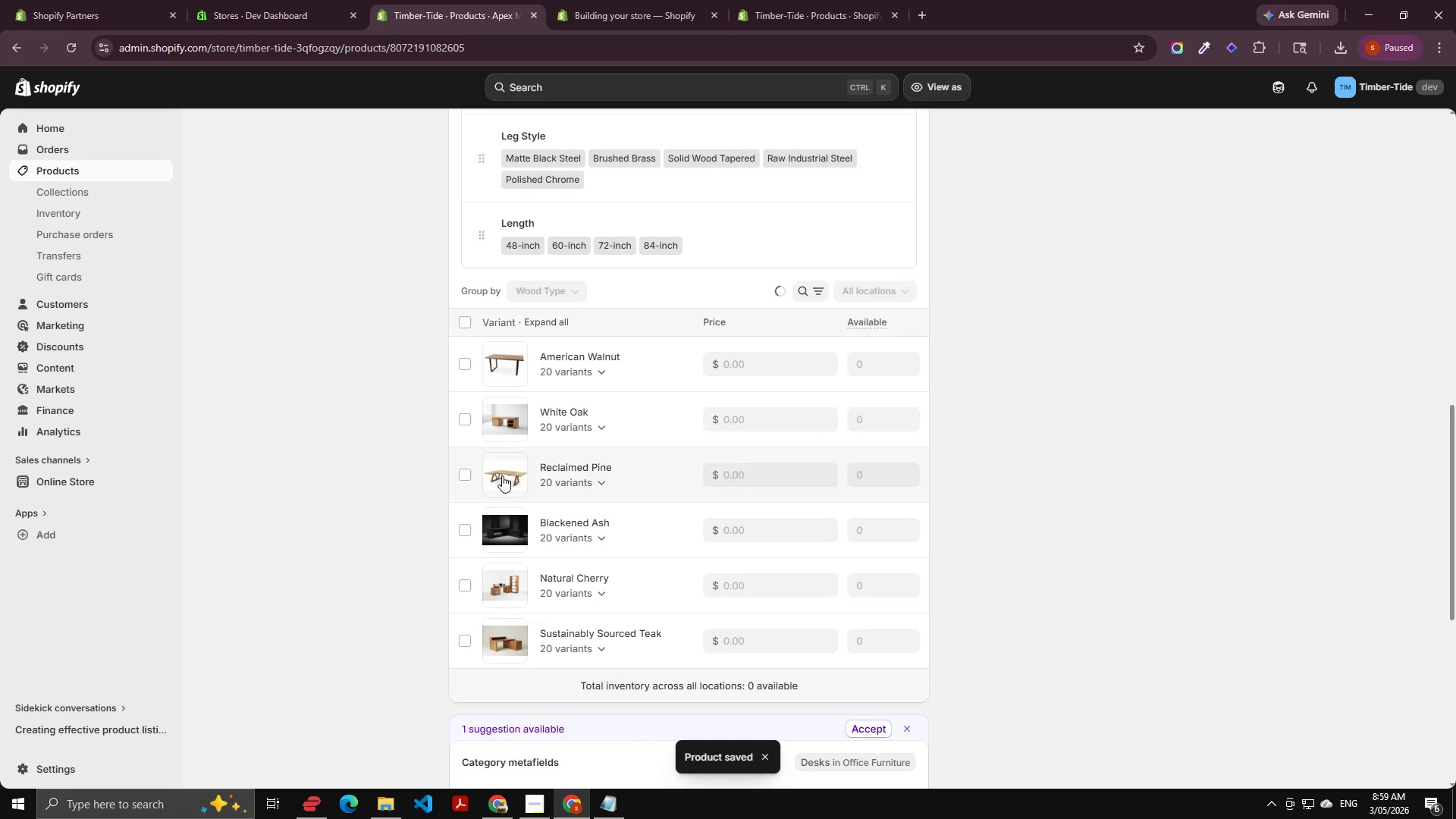 
wait(6.75)
 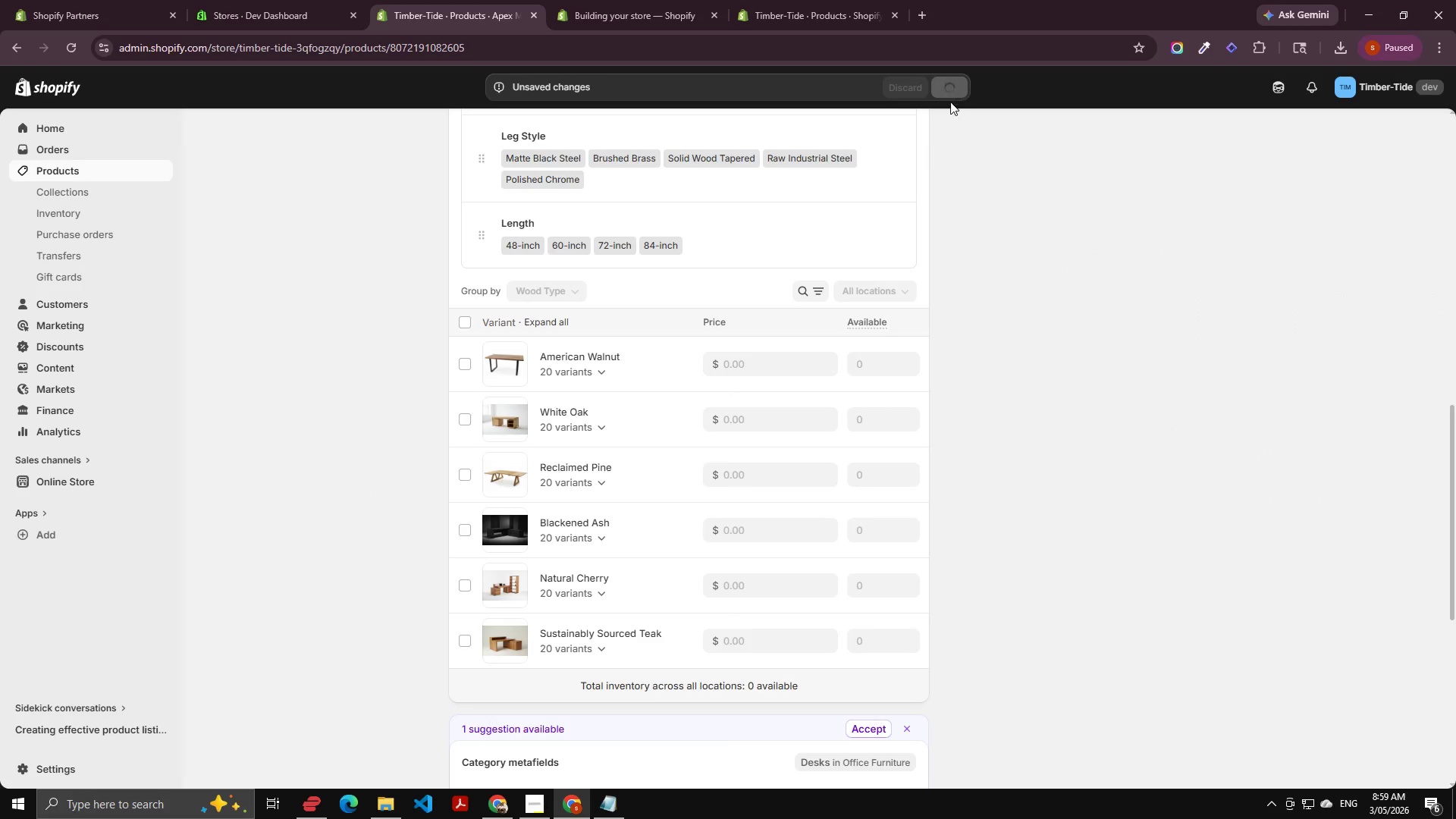 
left_click([599, 369])
 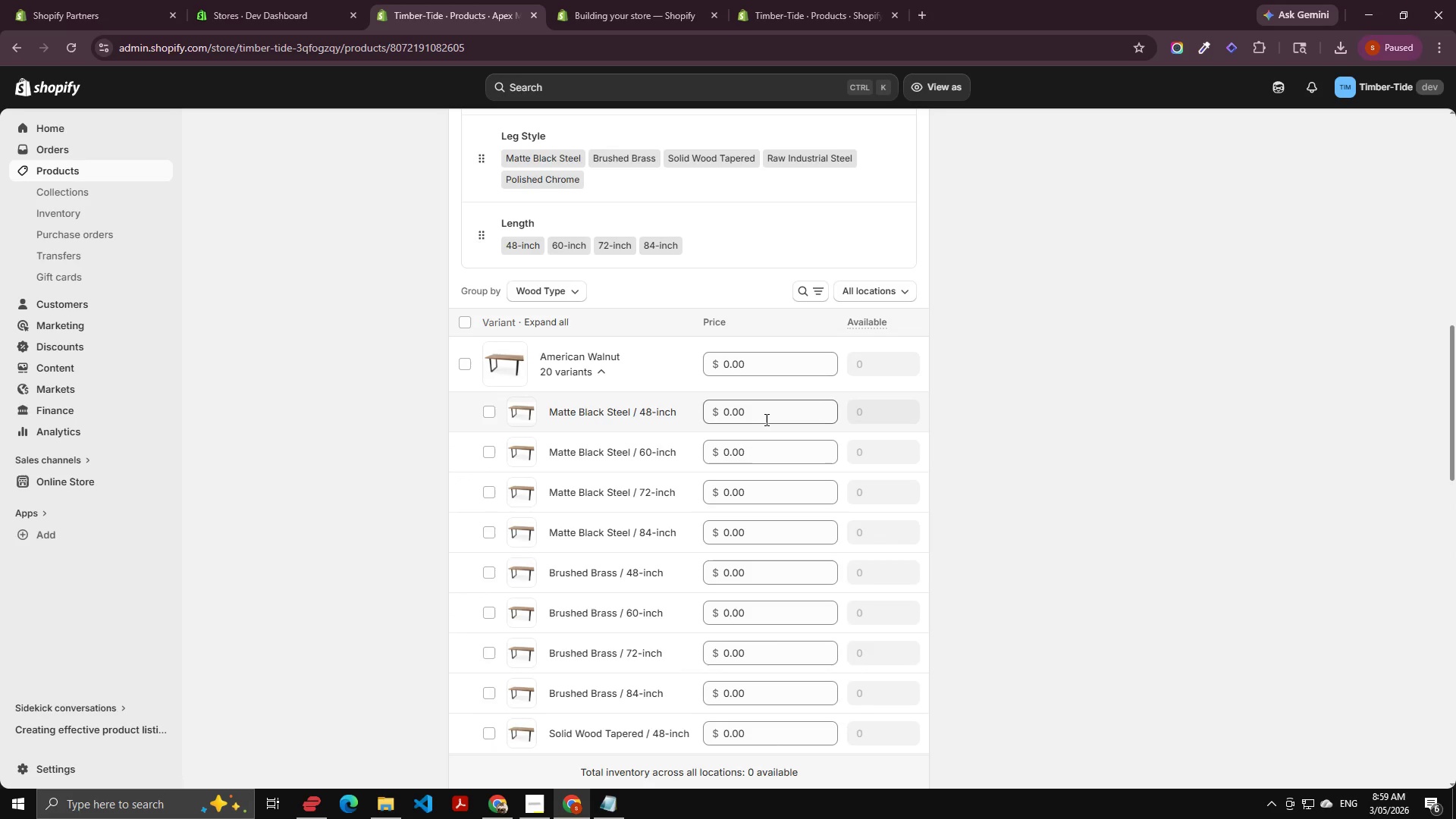 
left_click([764, 416])
 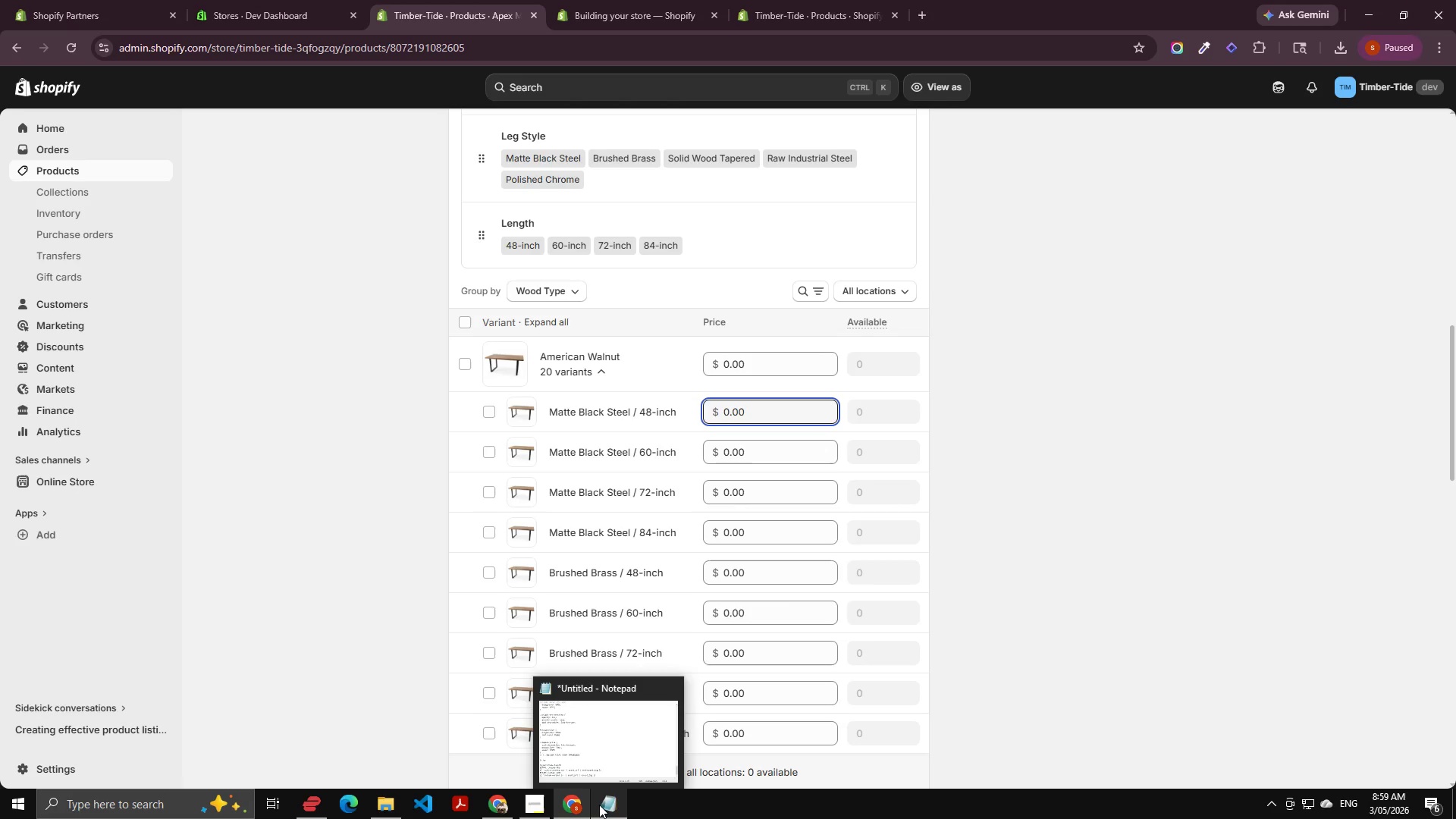 
wait(5.36)
 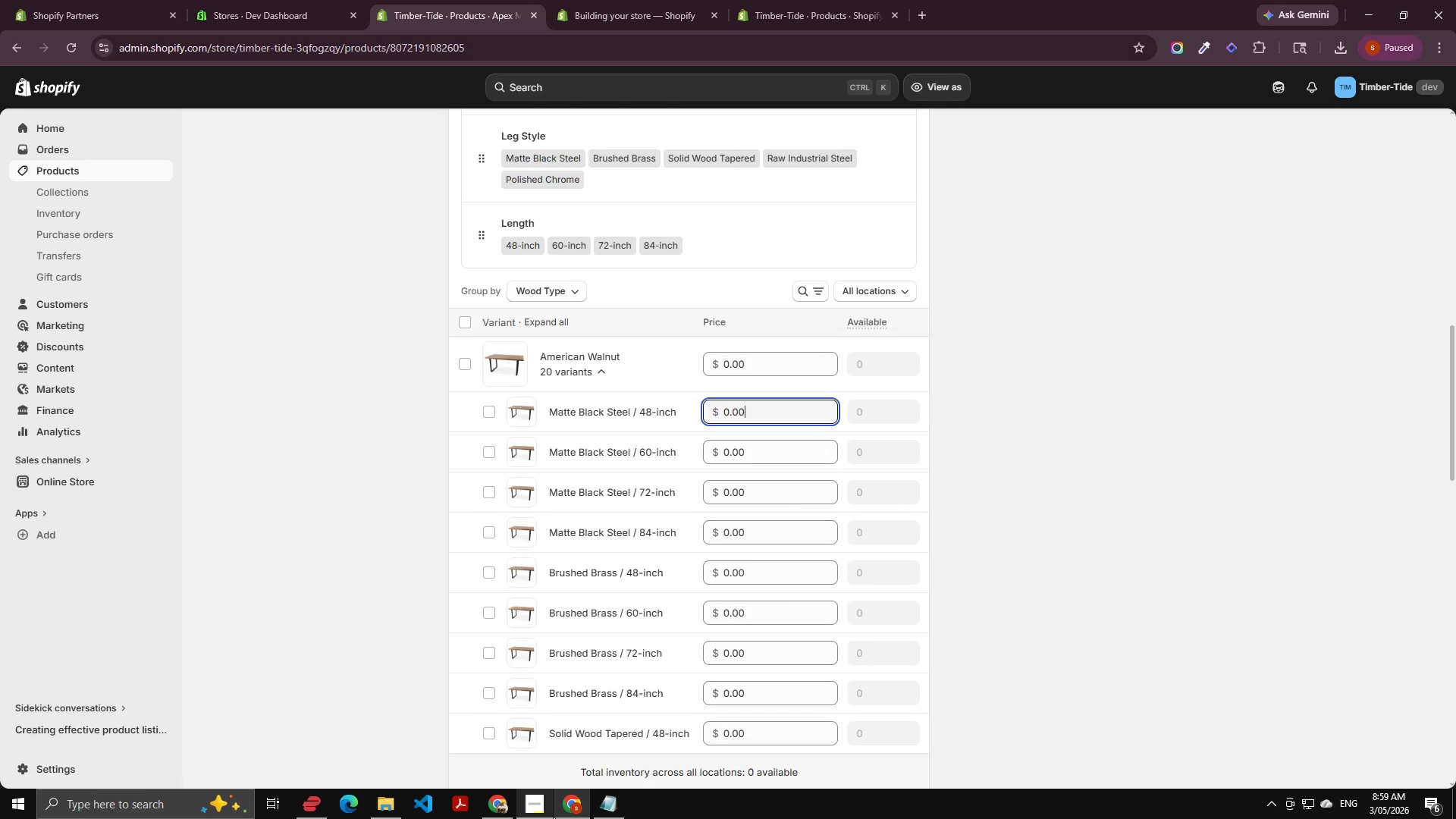 
left_click([384, 806])
 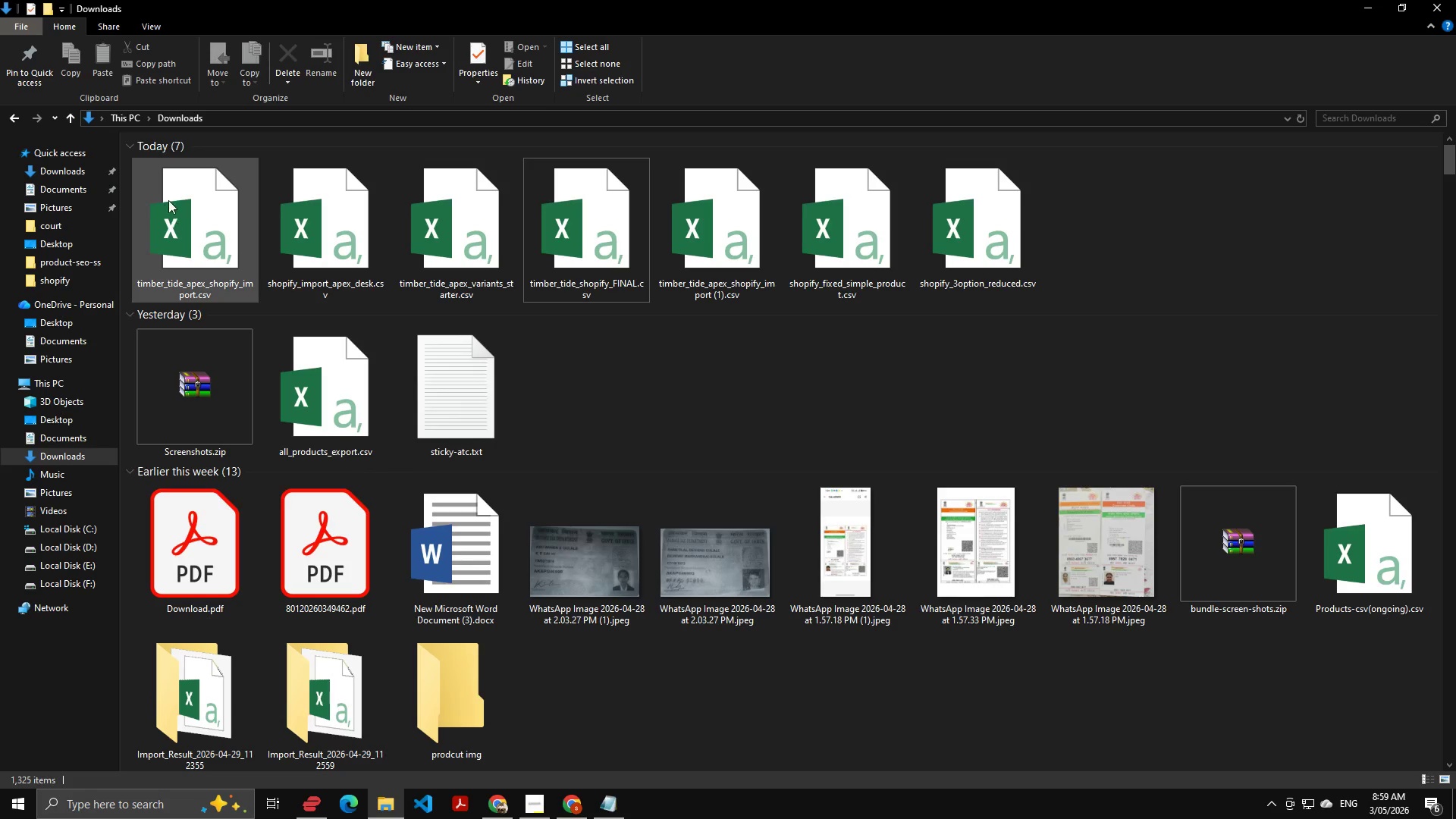 
double_click([190, 212])
 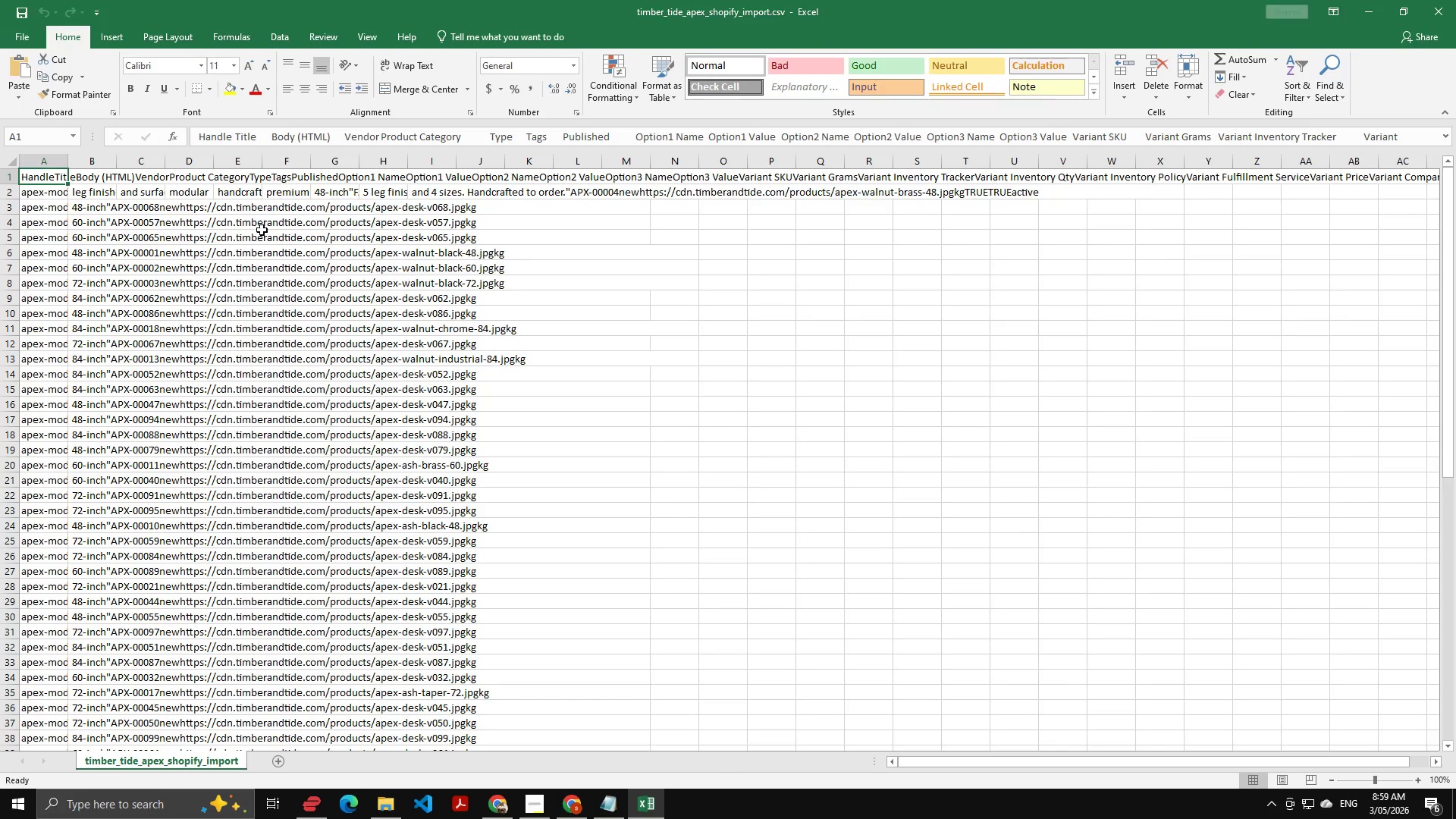 
left_click([1454, 0])
 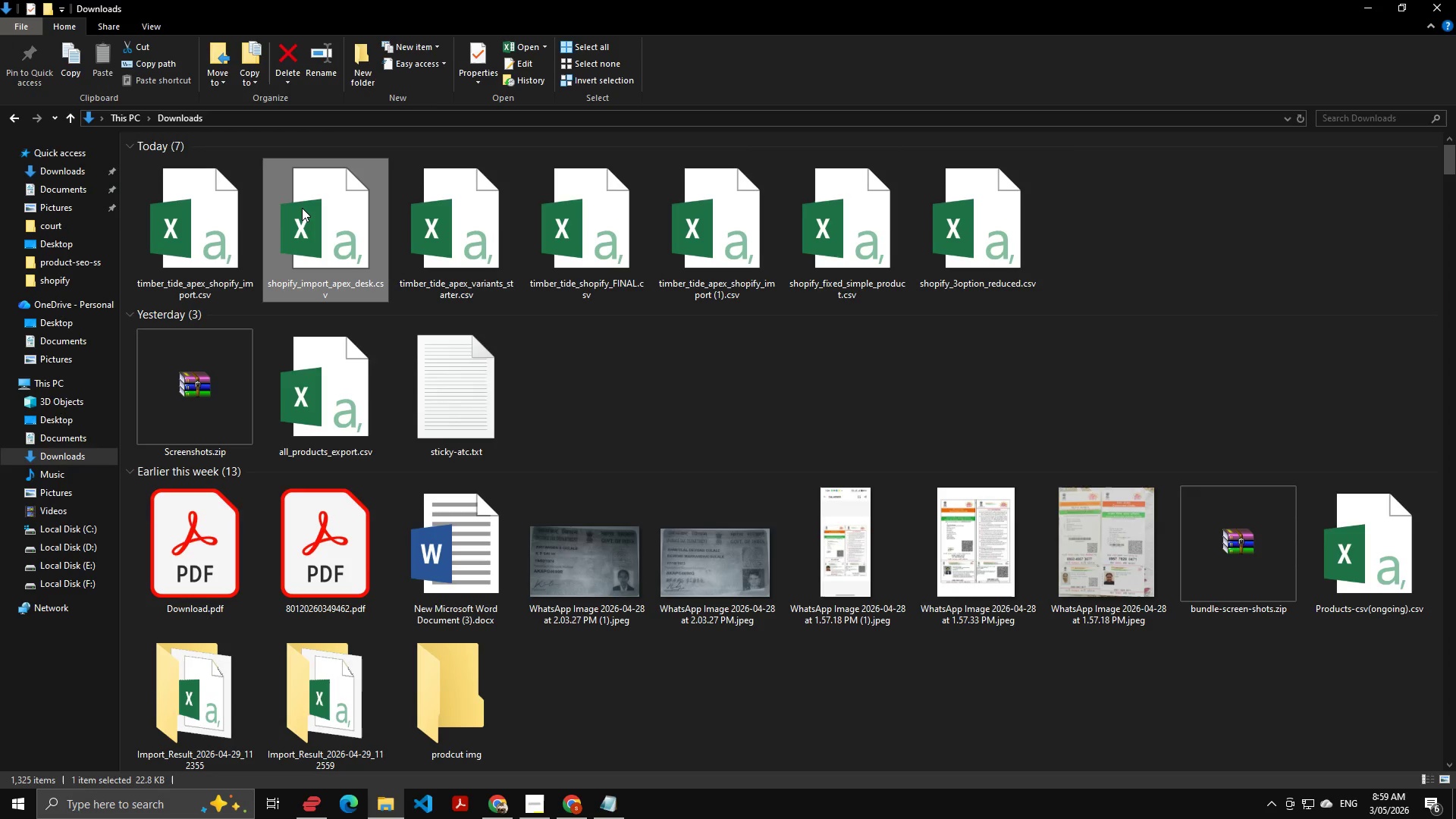 
double_click([302, 208])
 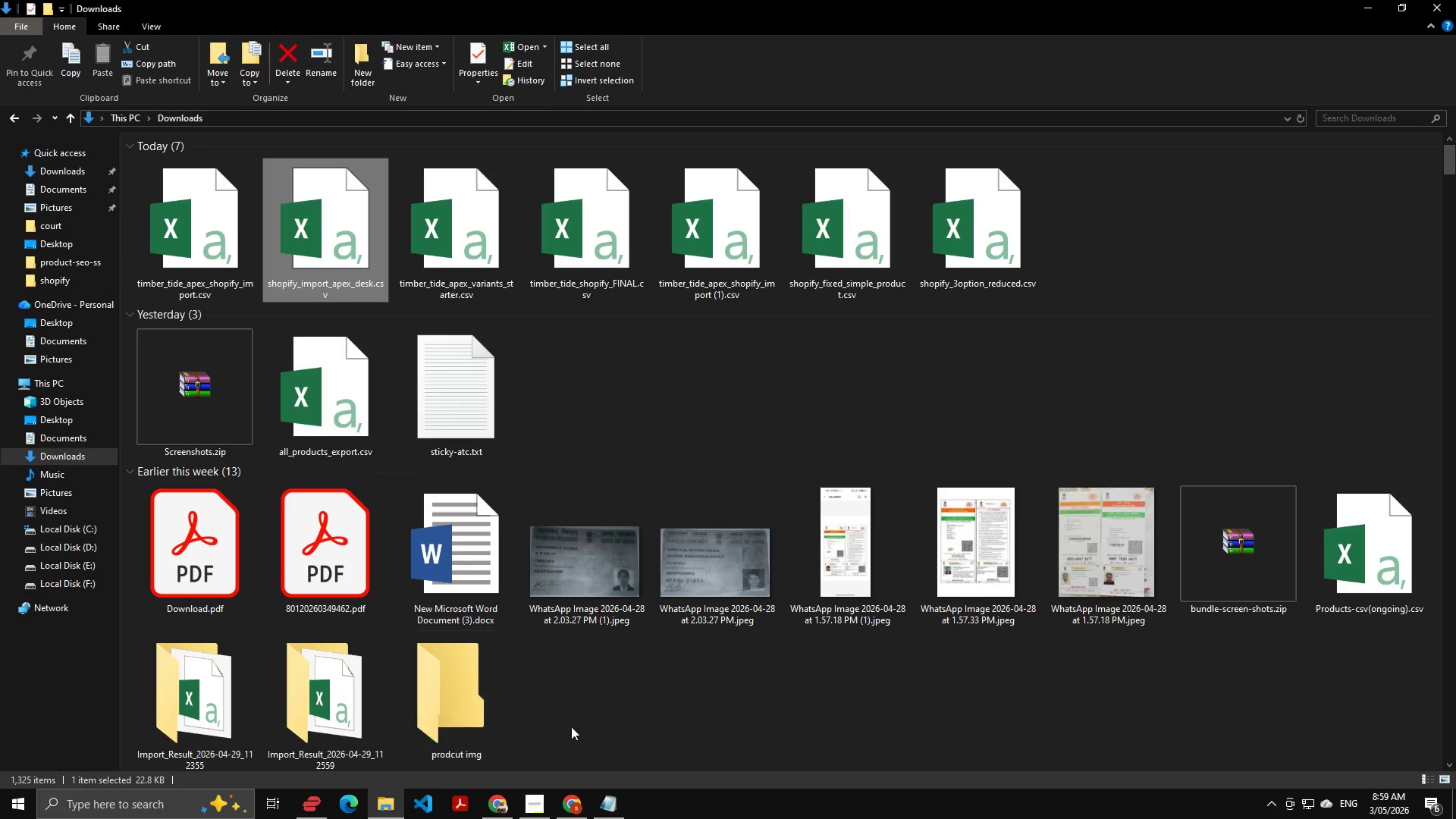 
double_click([327, 253])
 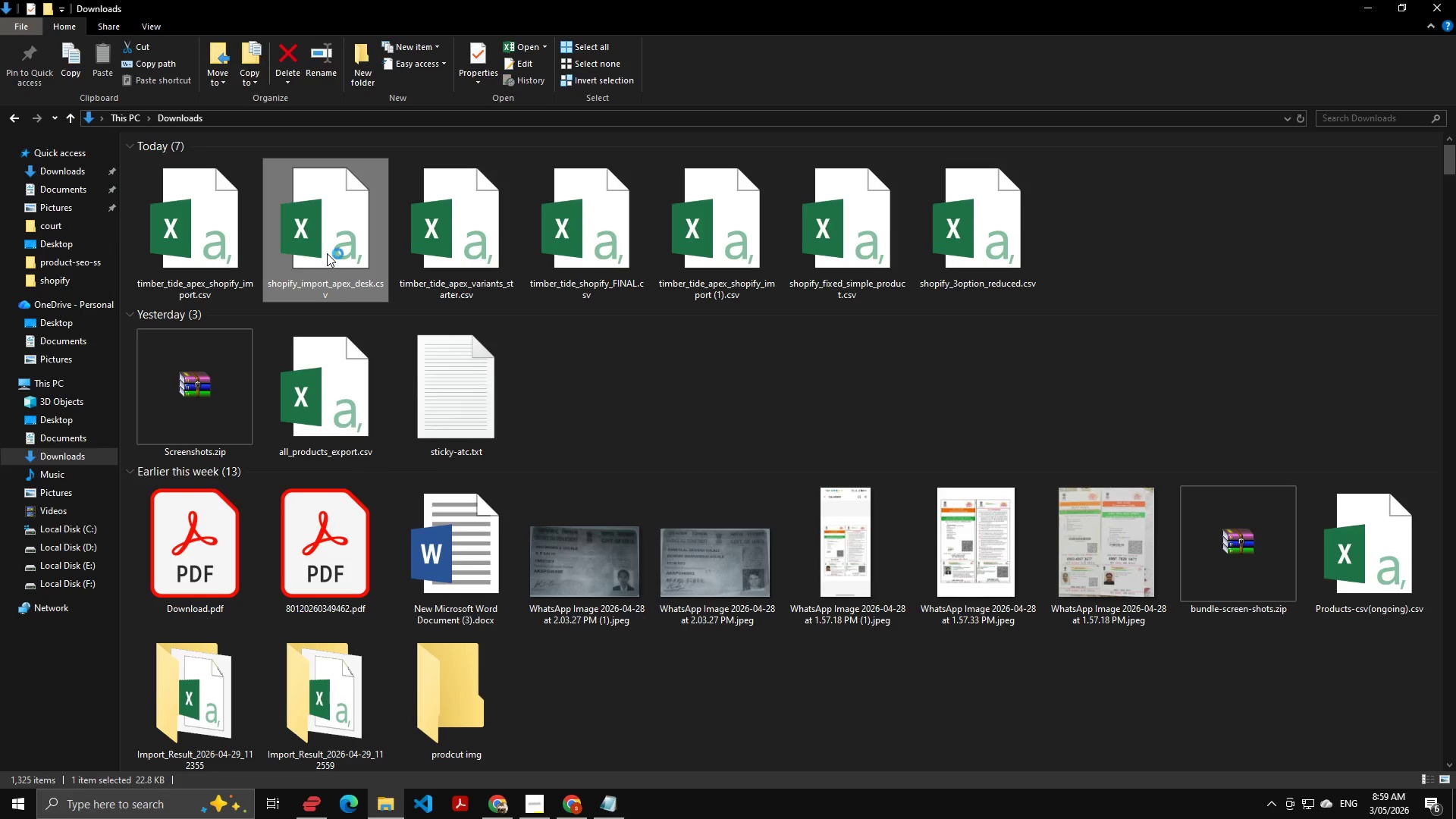 
triple_click([327, 253])
 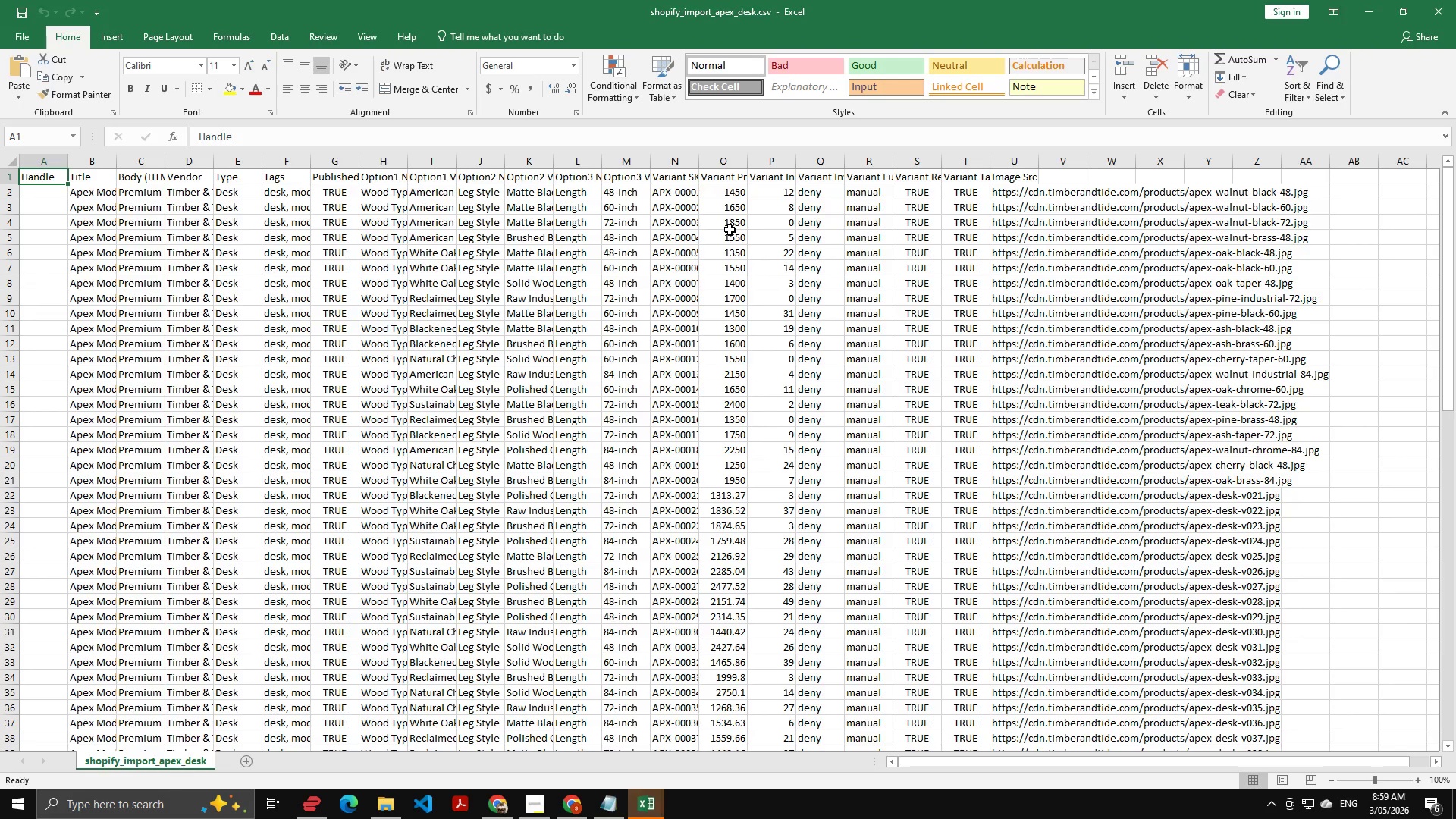 
left_click([719, 177])
 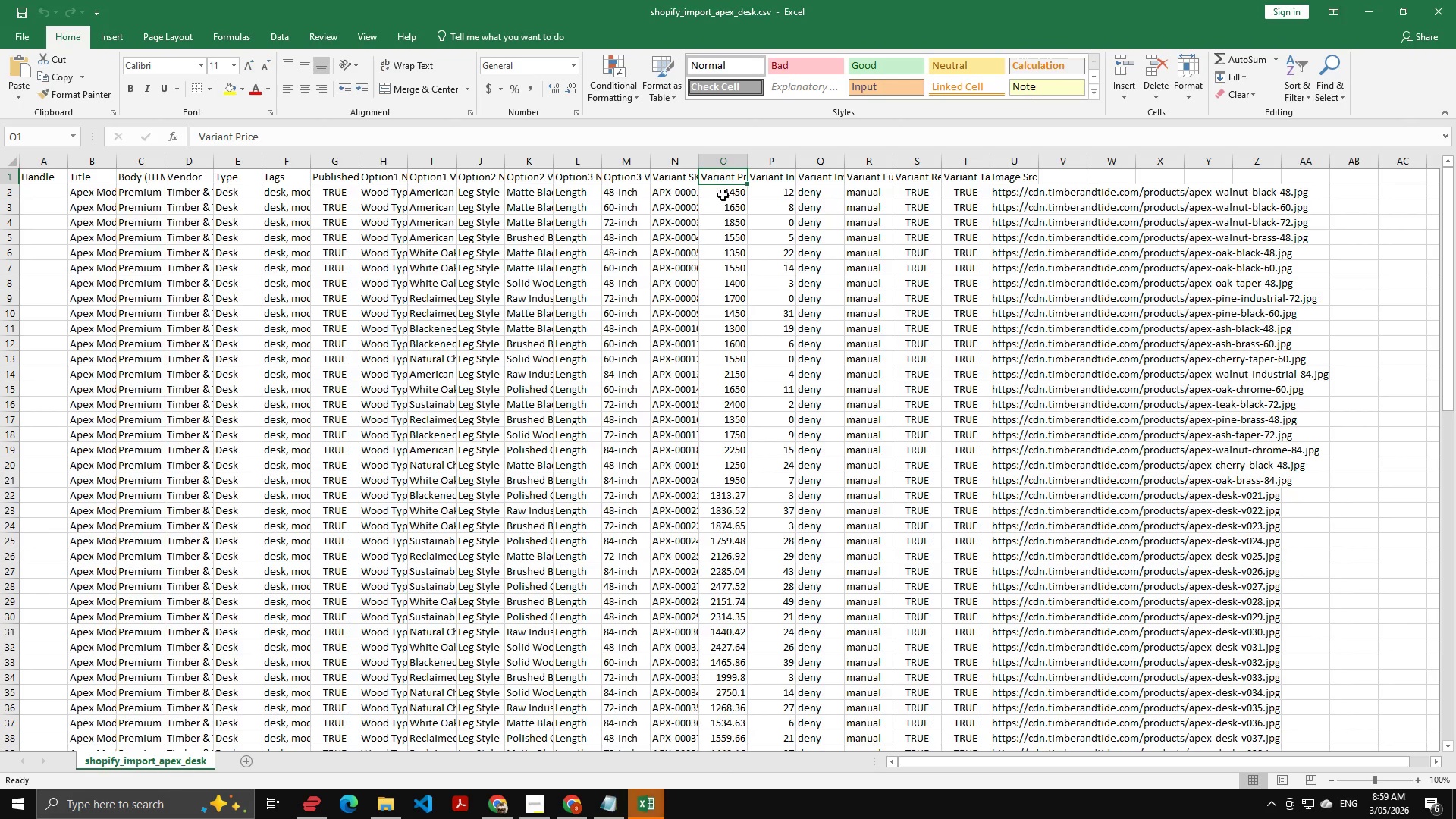 
left_click([723, 195])
 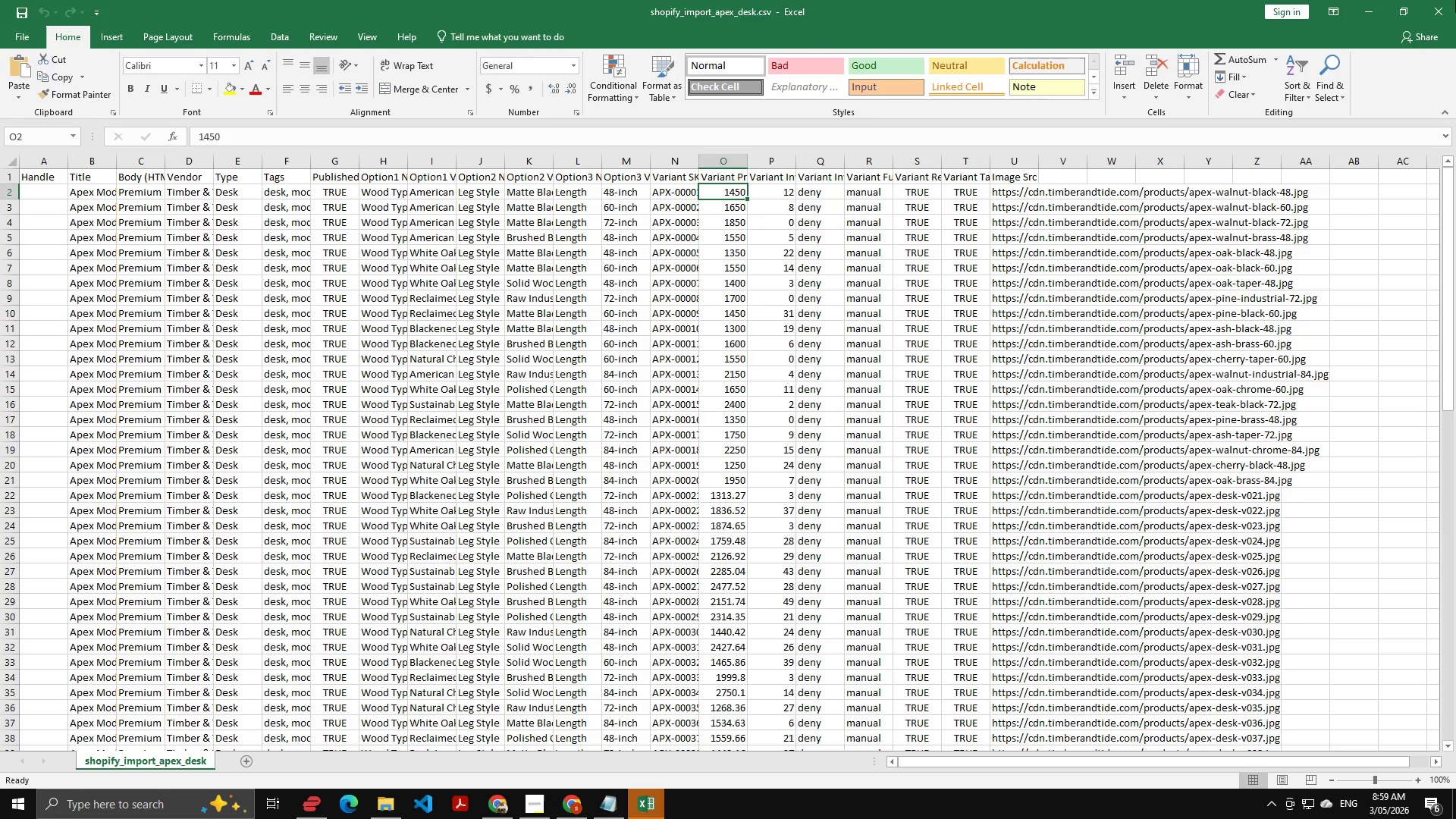 
left_click([1449, 3])
 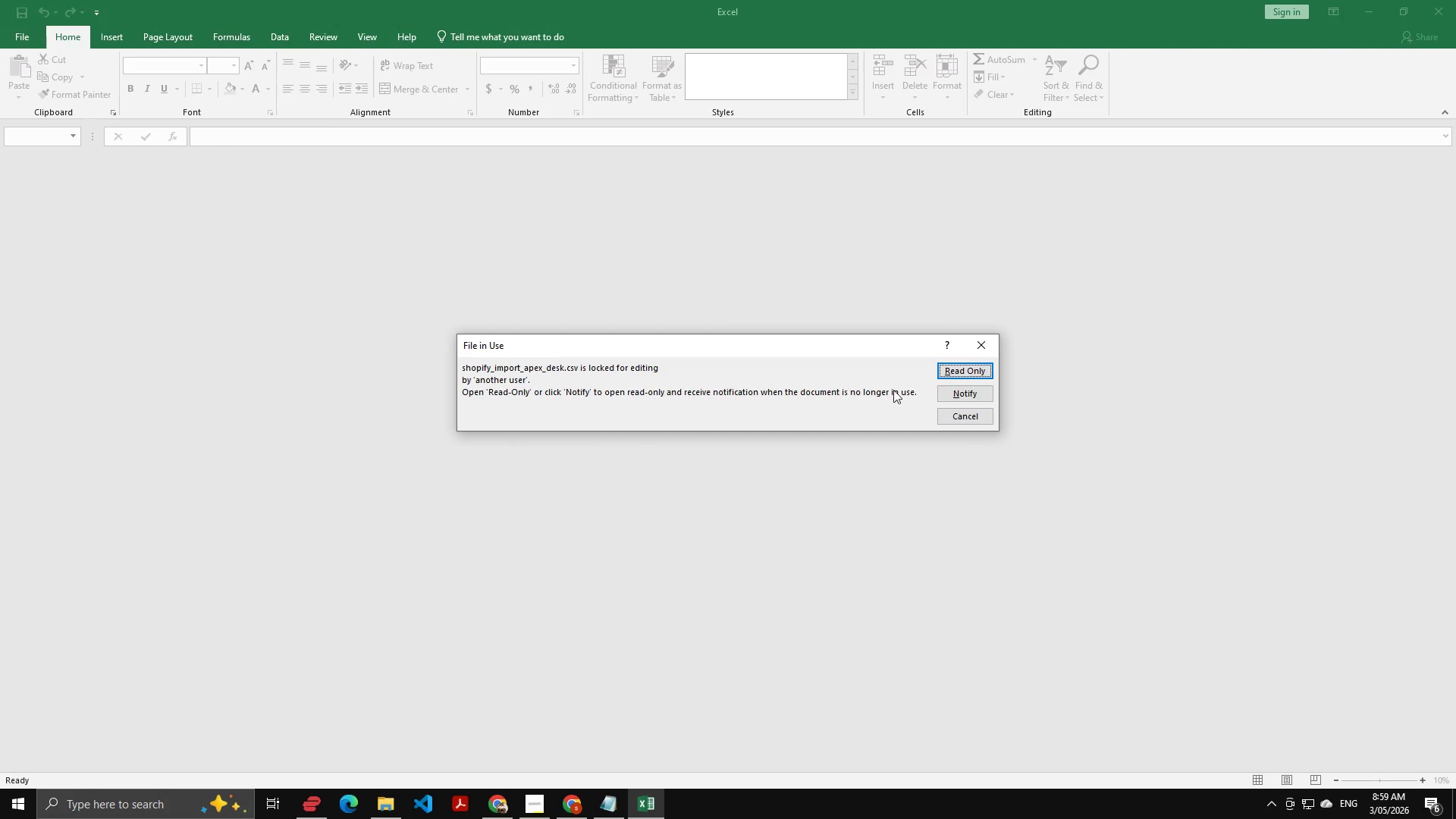 
left_click([1455, 0])
 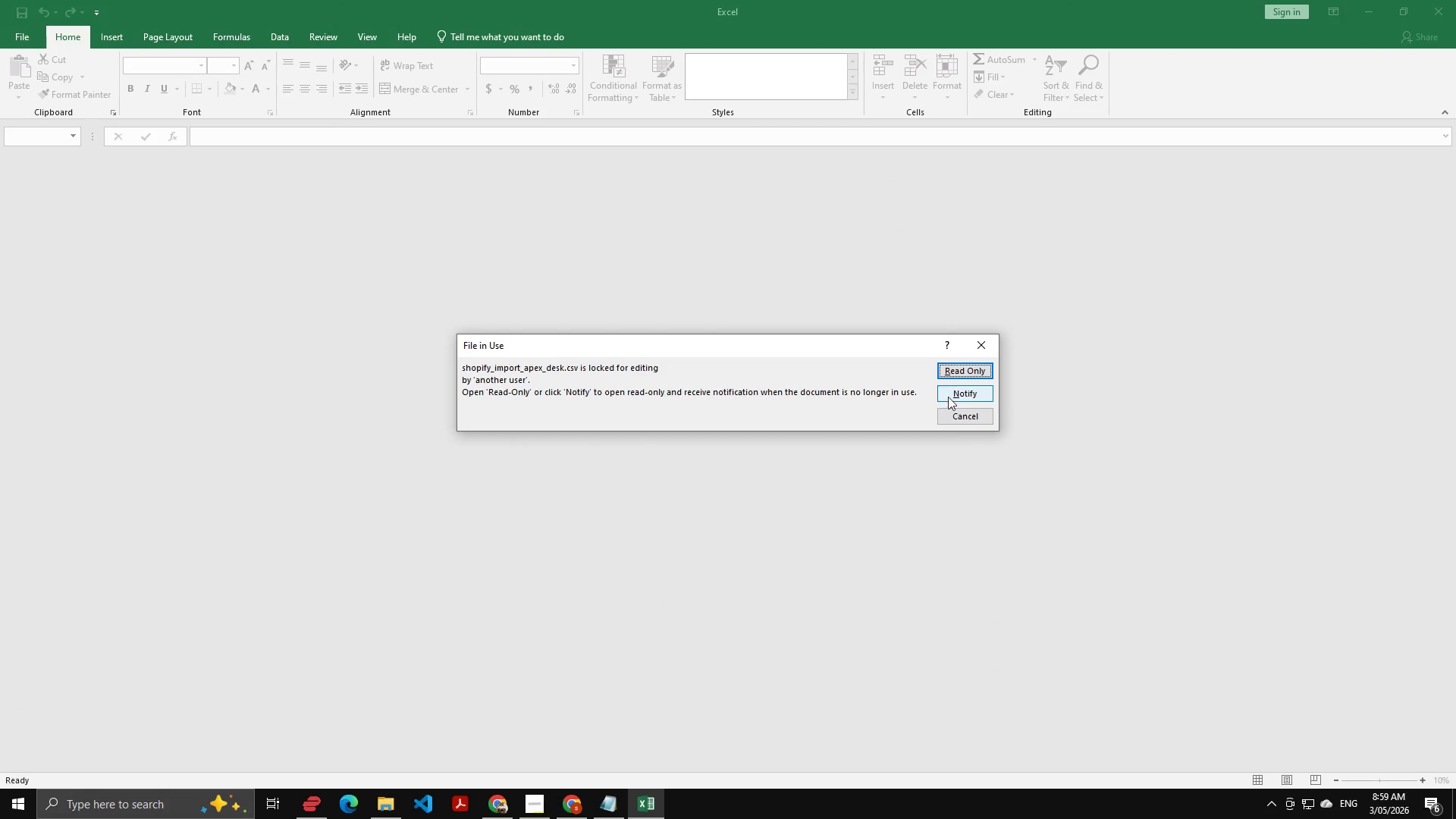 
left_click([953, 420])
 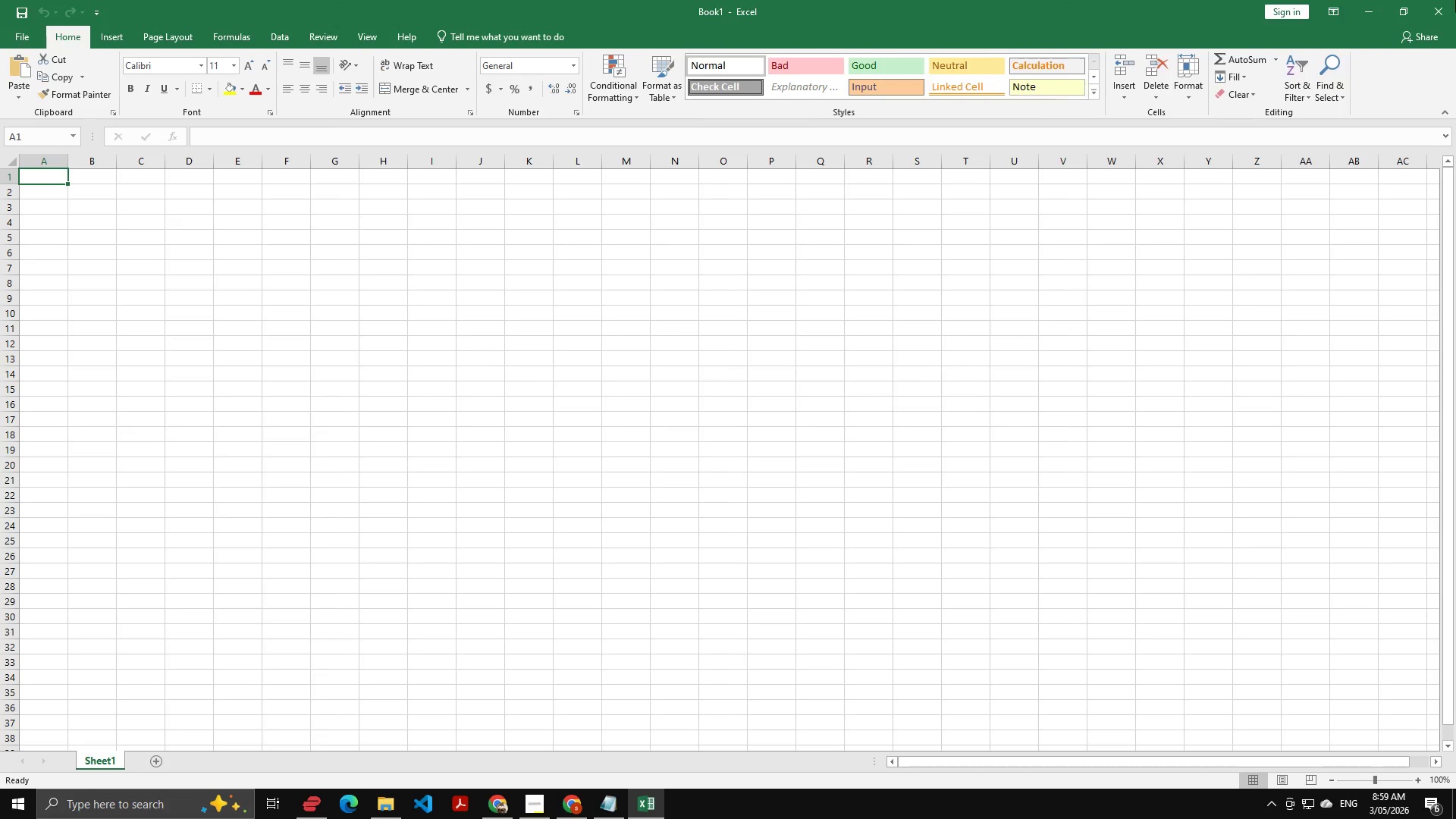 
left_click([1455, 0])
 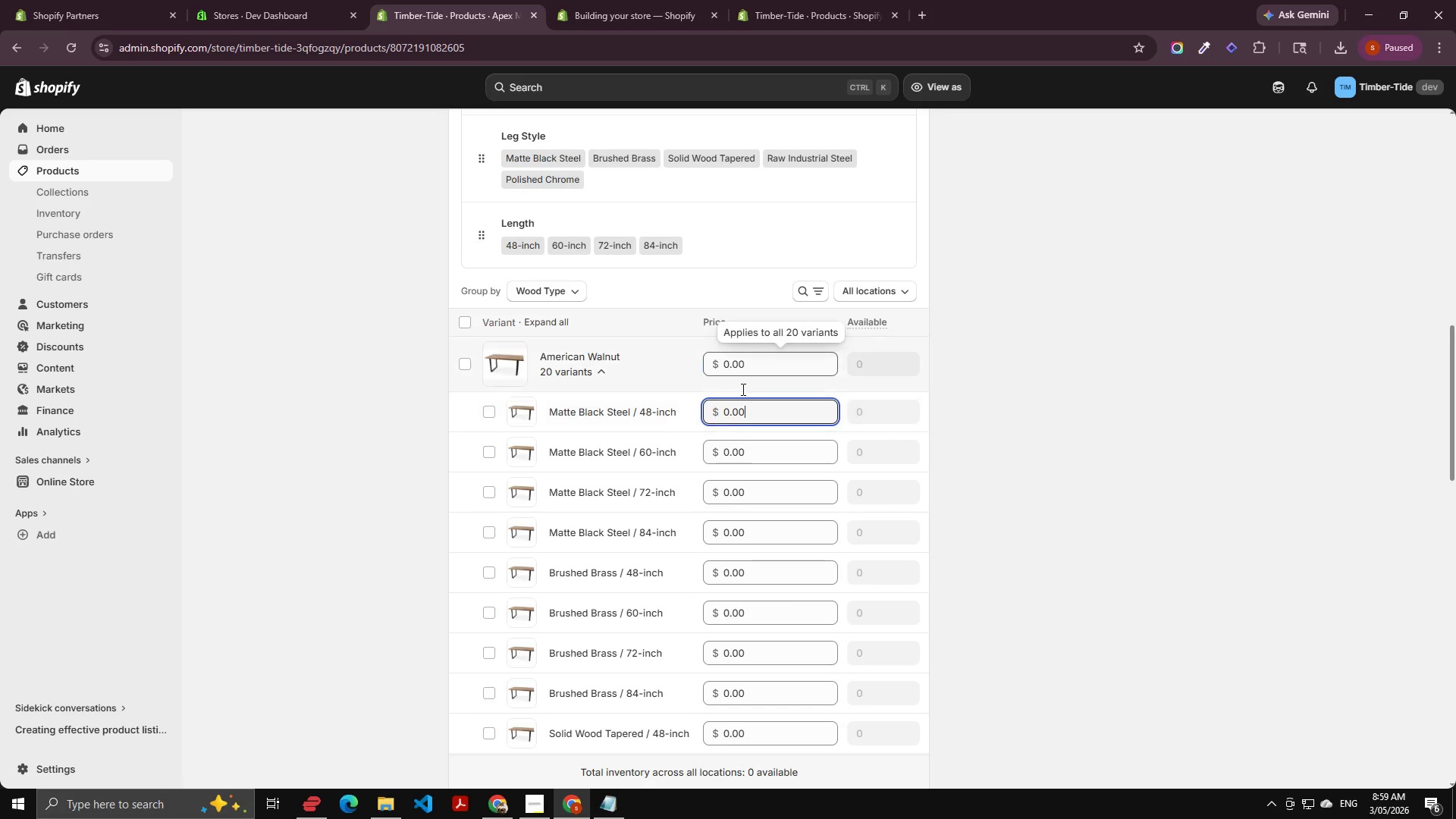 
left_click([767, 413])
 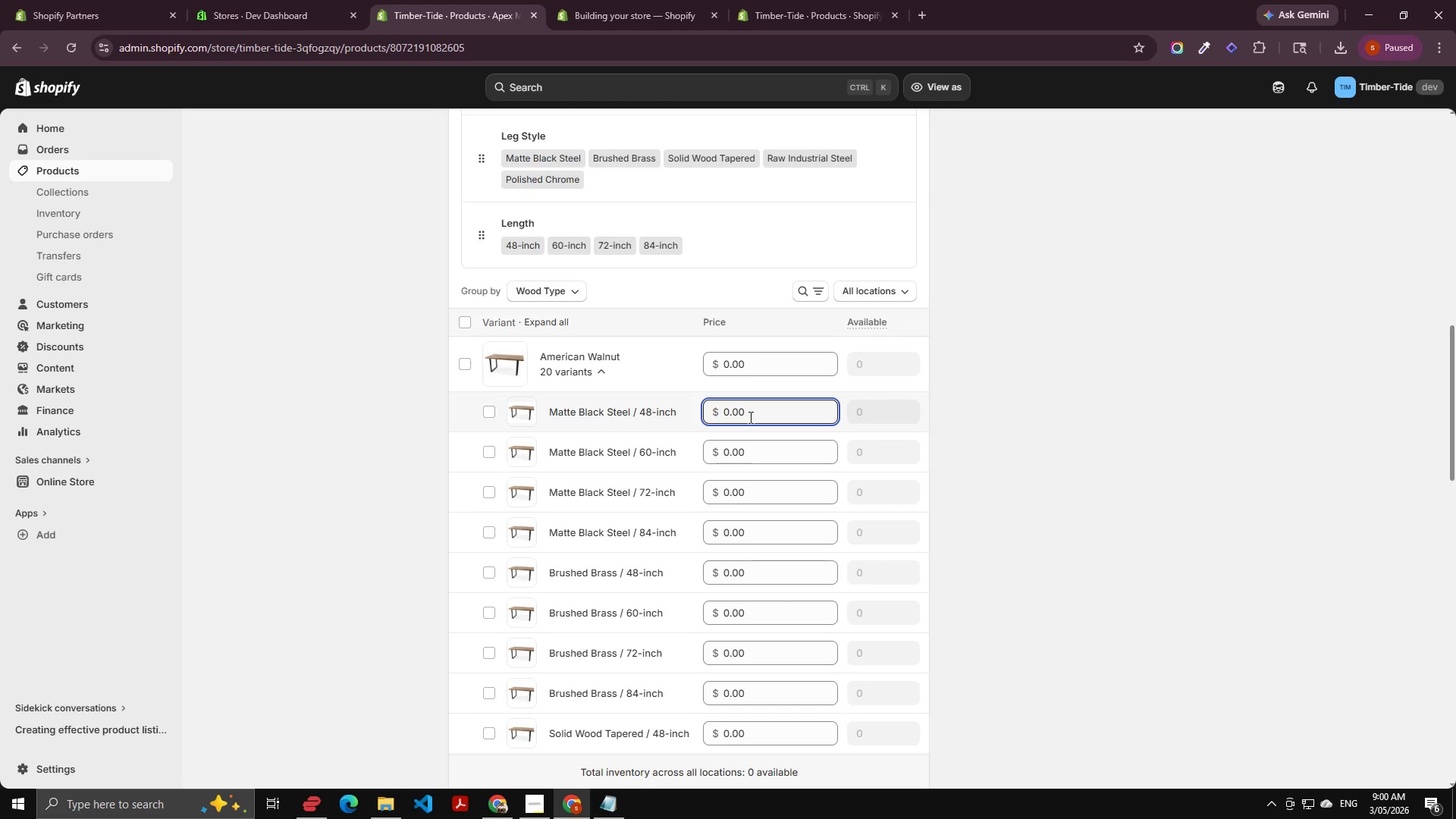 
left_click_drag(start_coordinate=[749, 418], to_coordinate=[720, 413])
 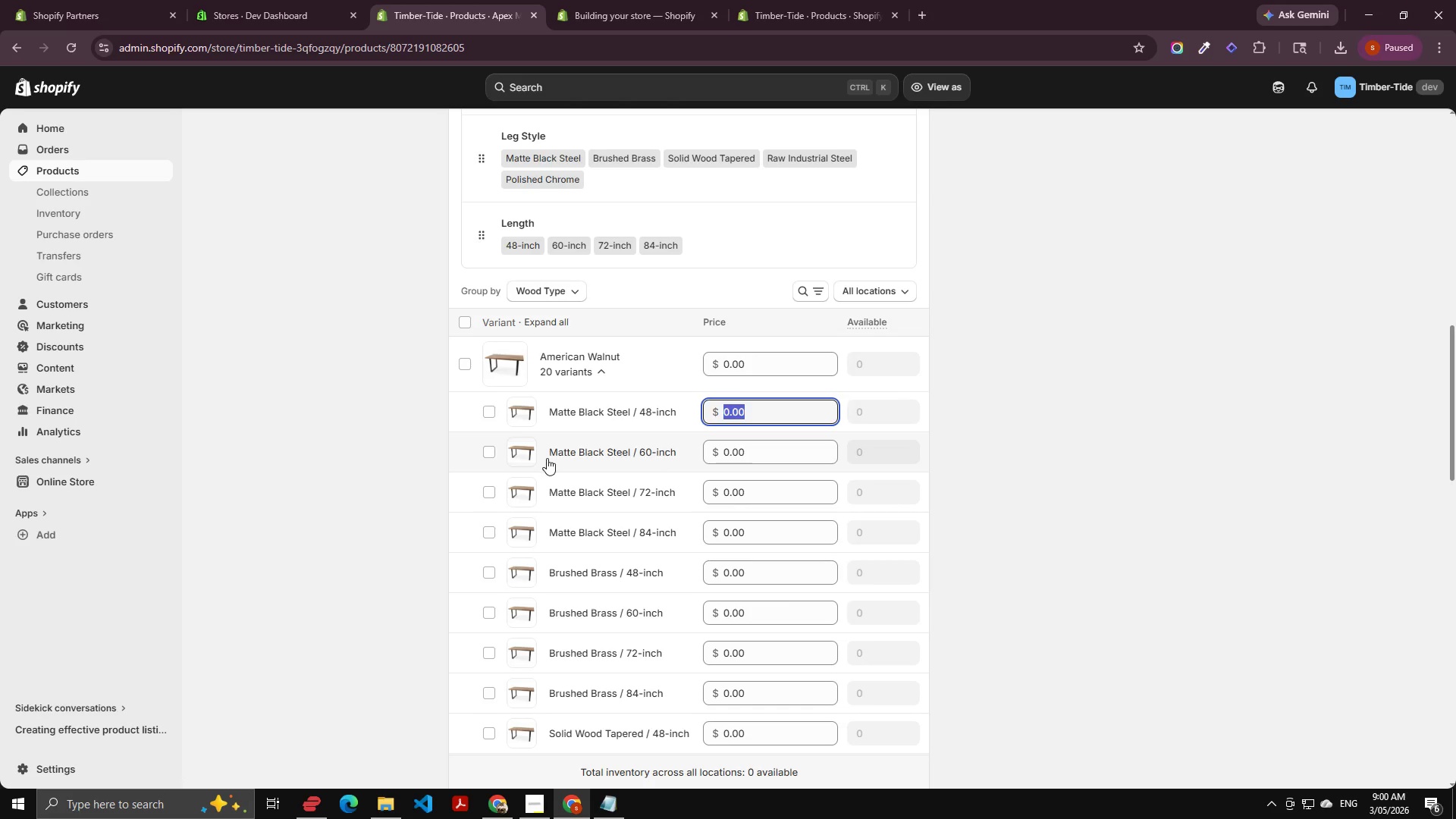 
key(Numpad1)
 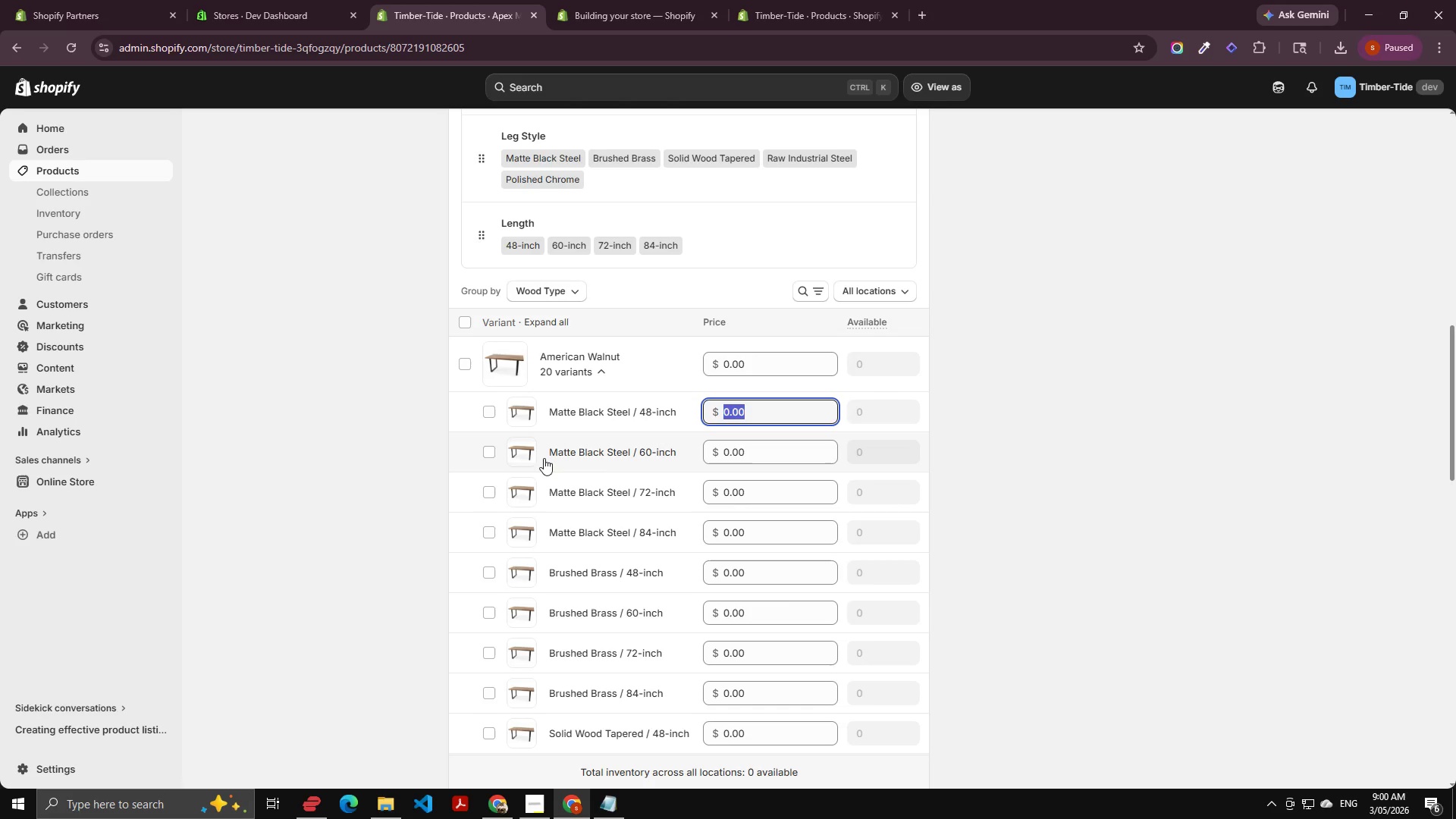 
key(Numpad4)
 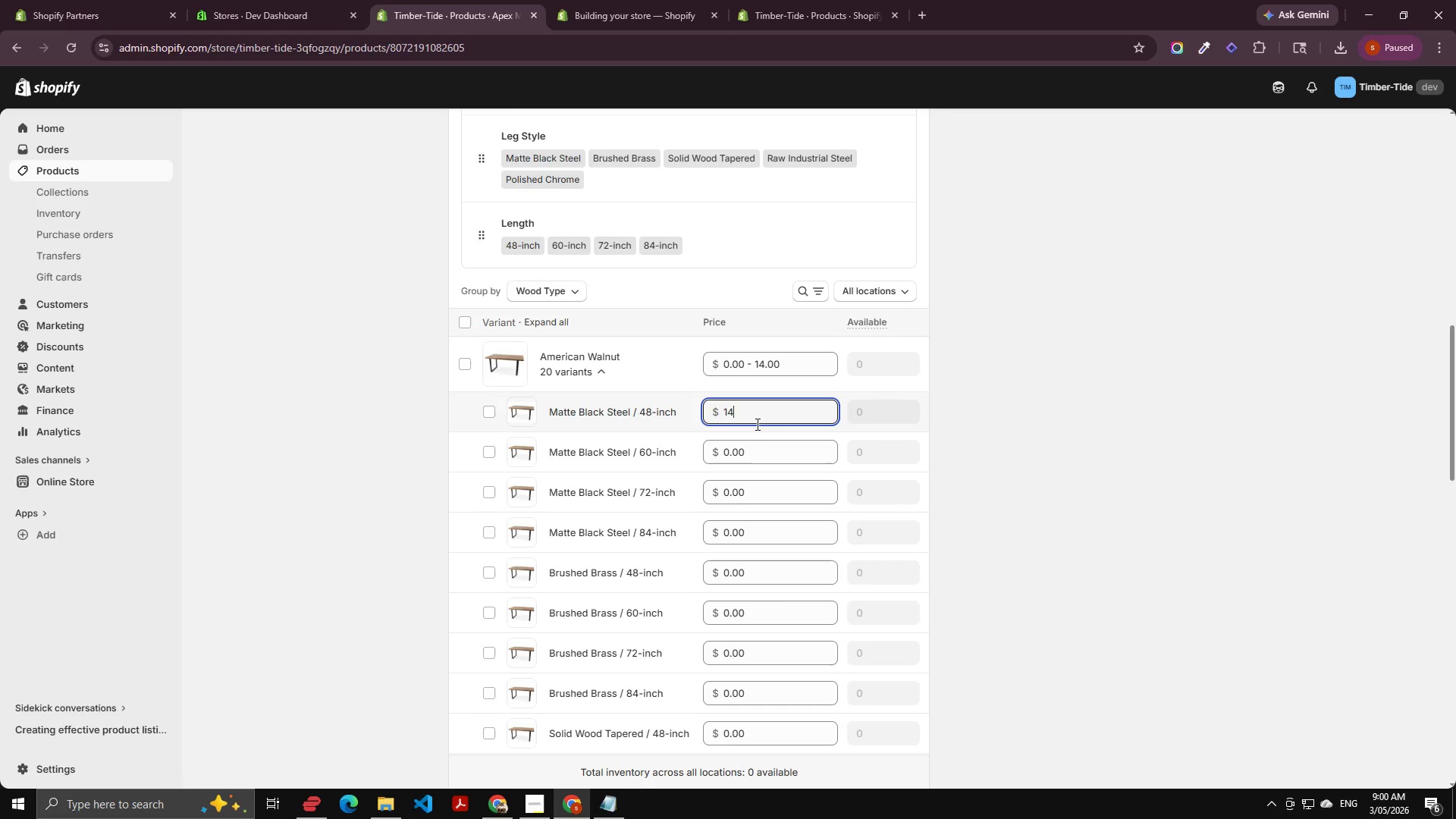 
key(Numpad0)
 